 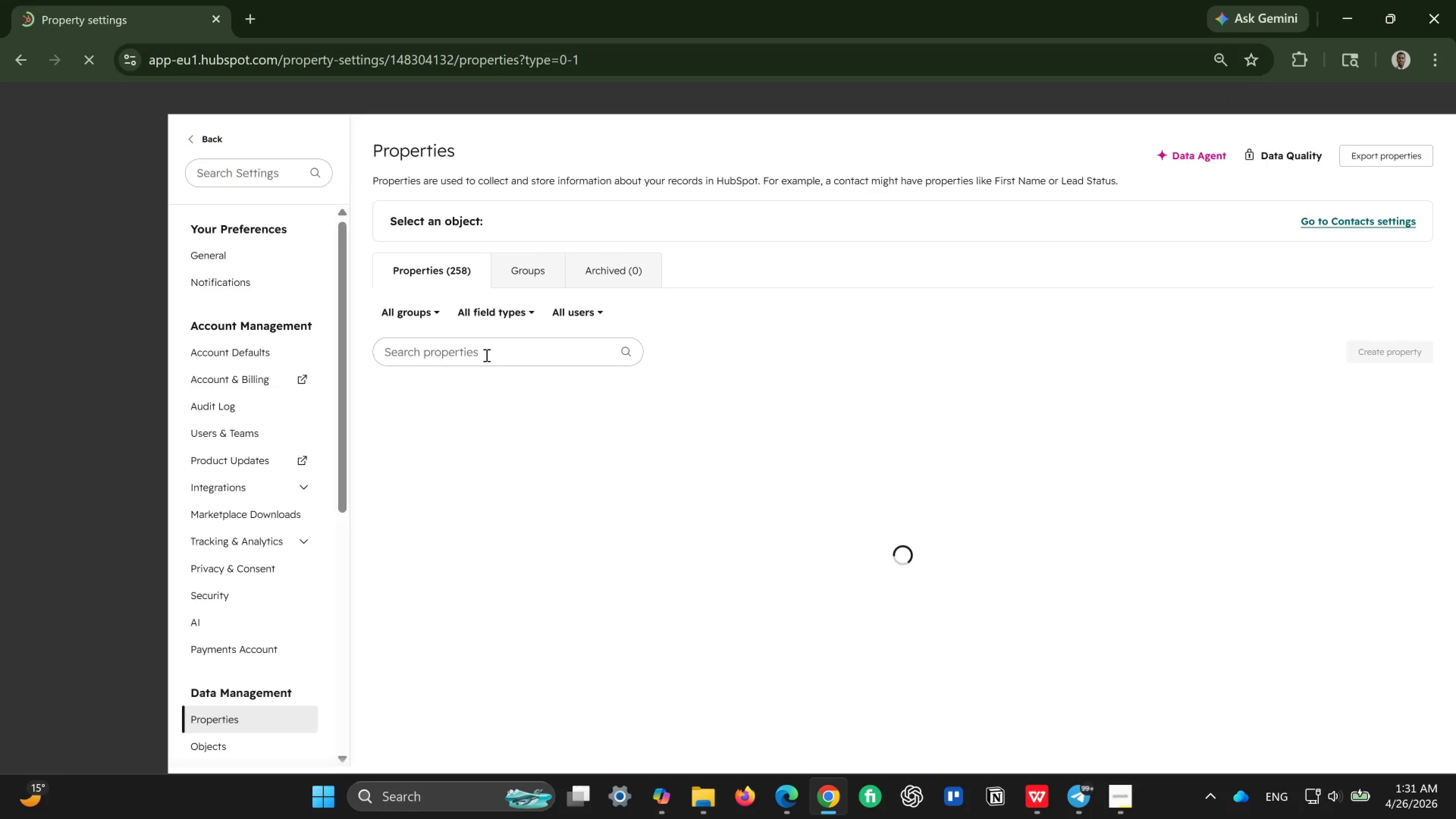 
mouse_move([355, 359])
 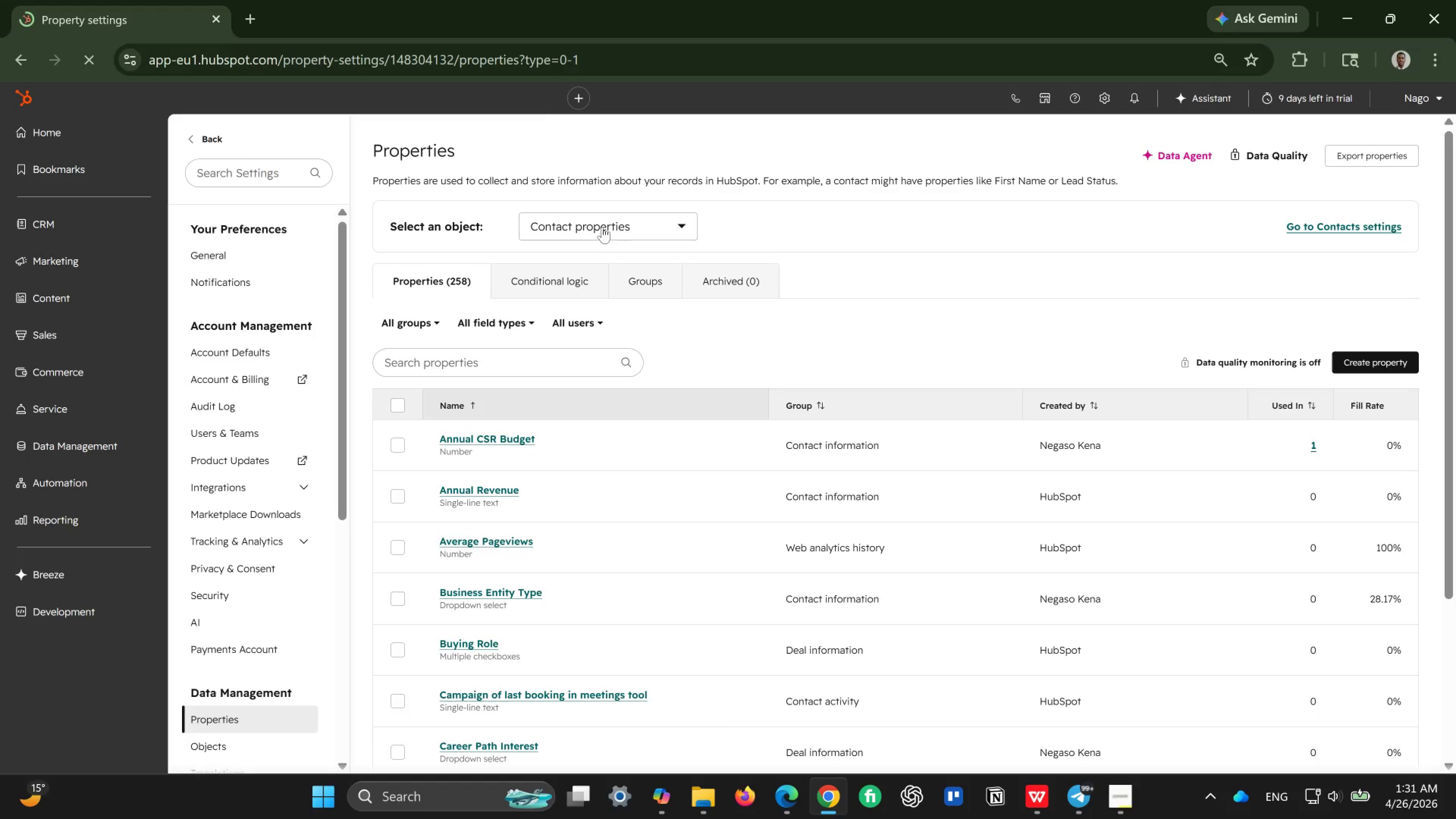 
left_click([623, 228])
 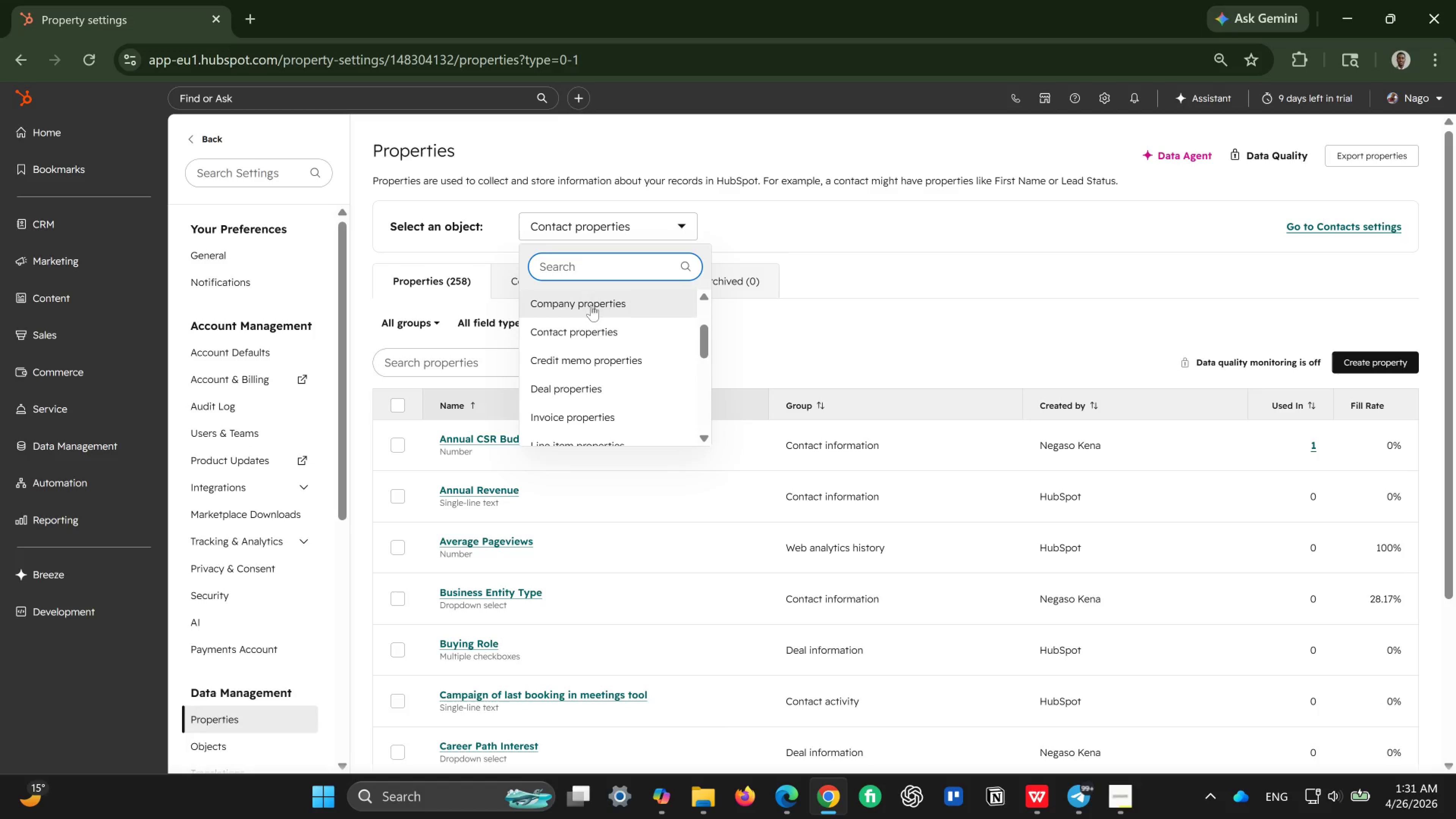 
left_click([588, 306])
 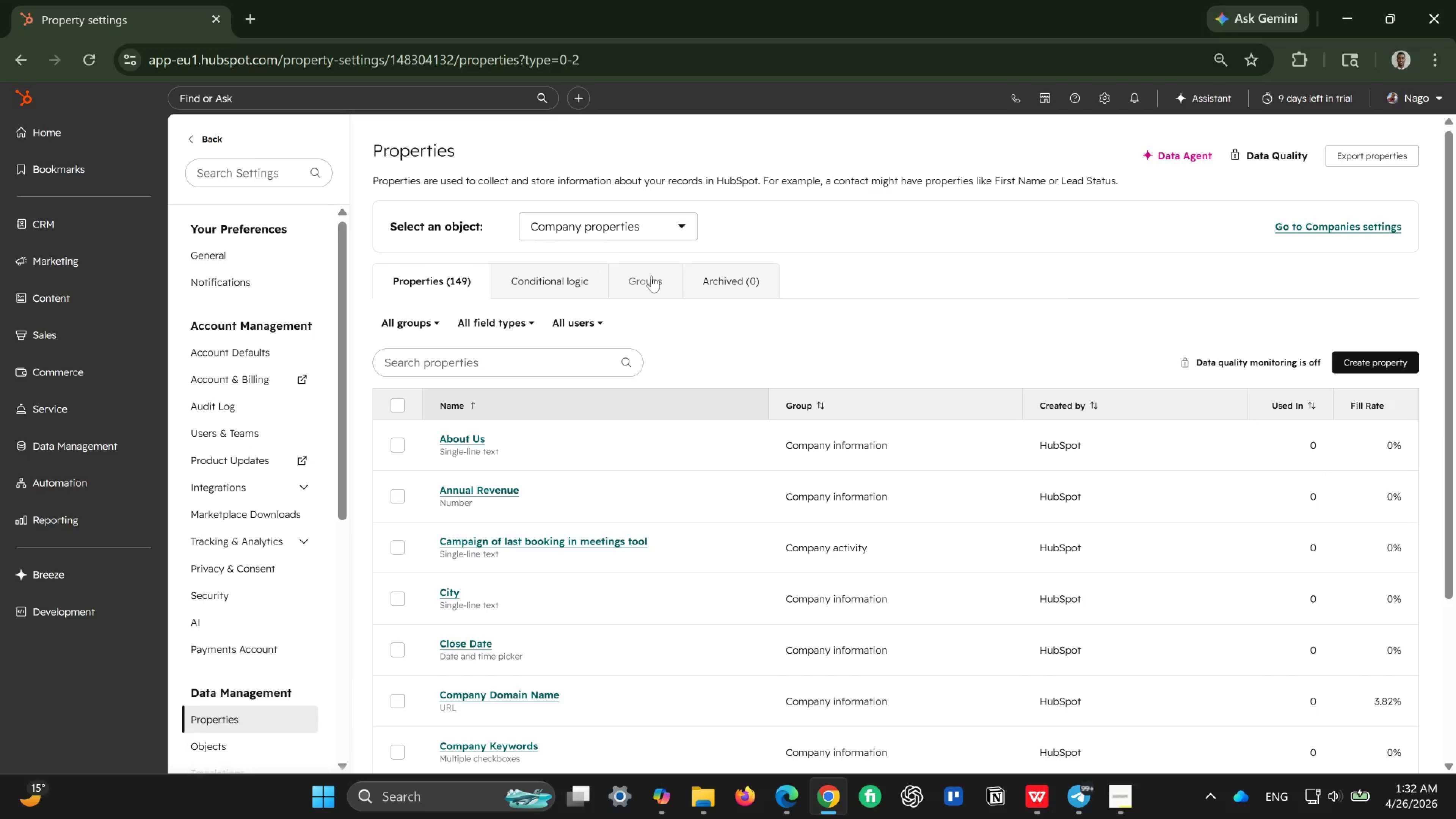 
left_click([651, 276])
 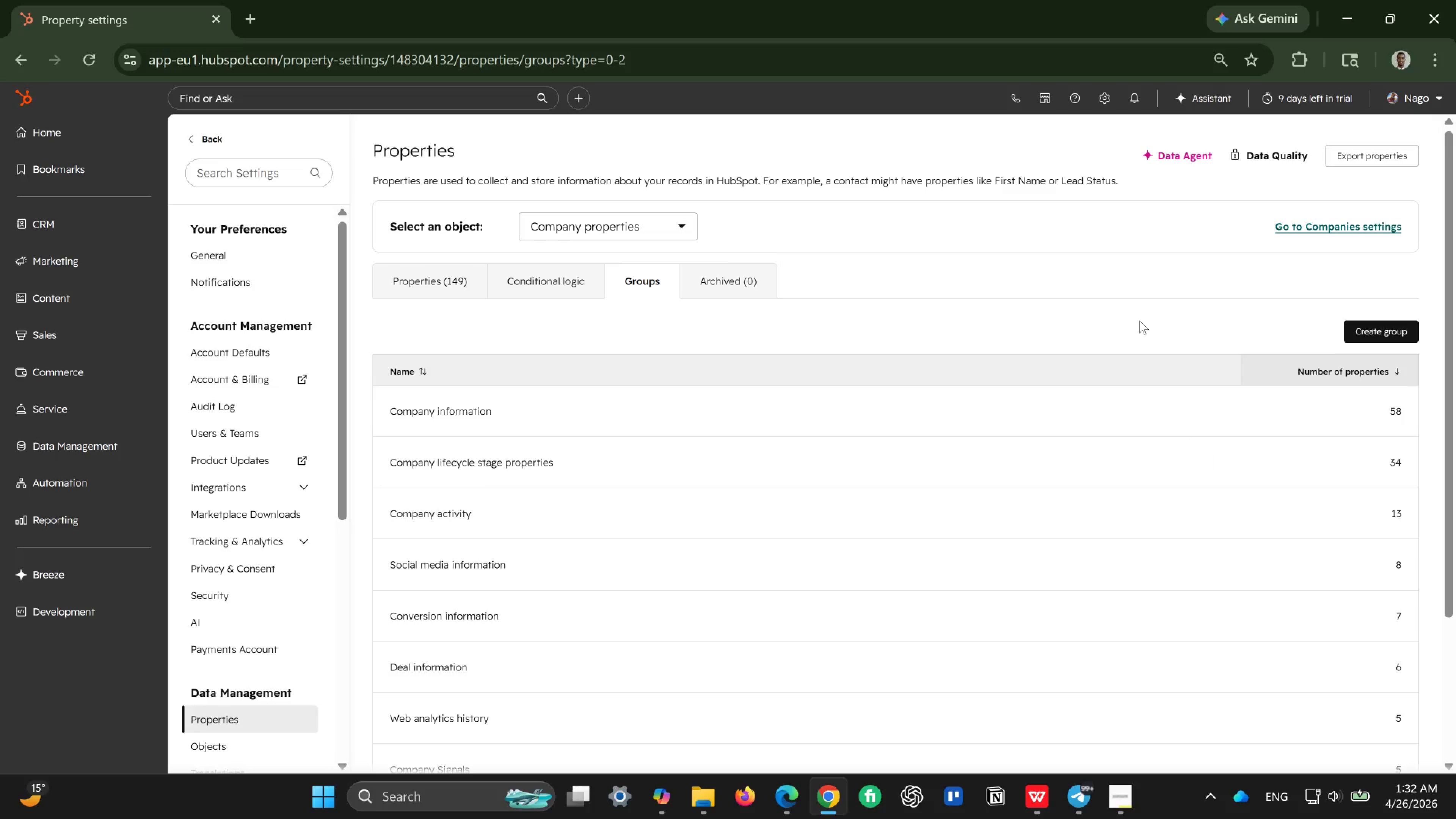 
left_click([1387, 336])
 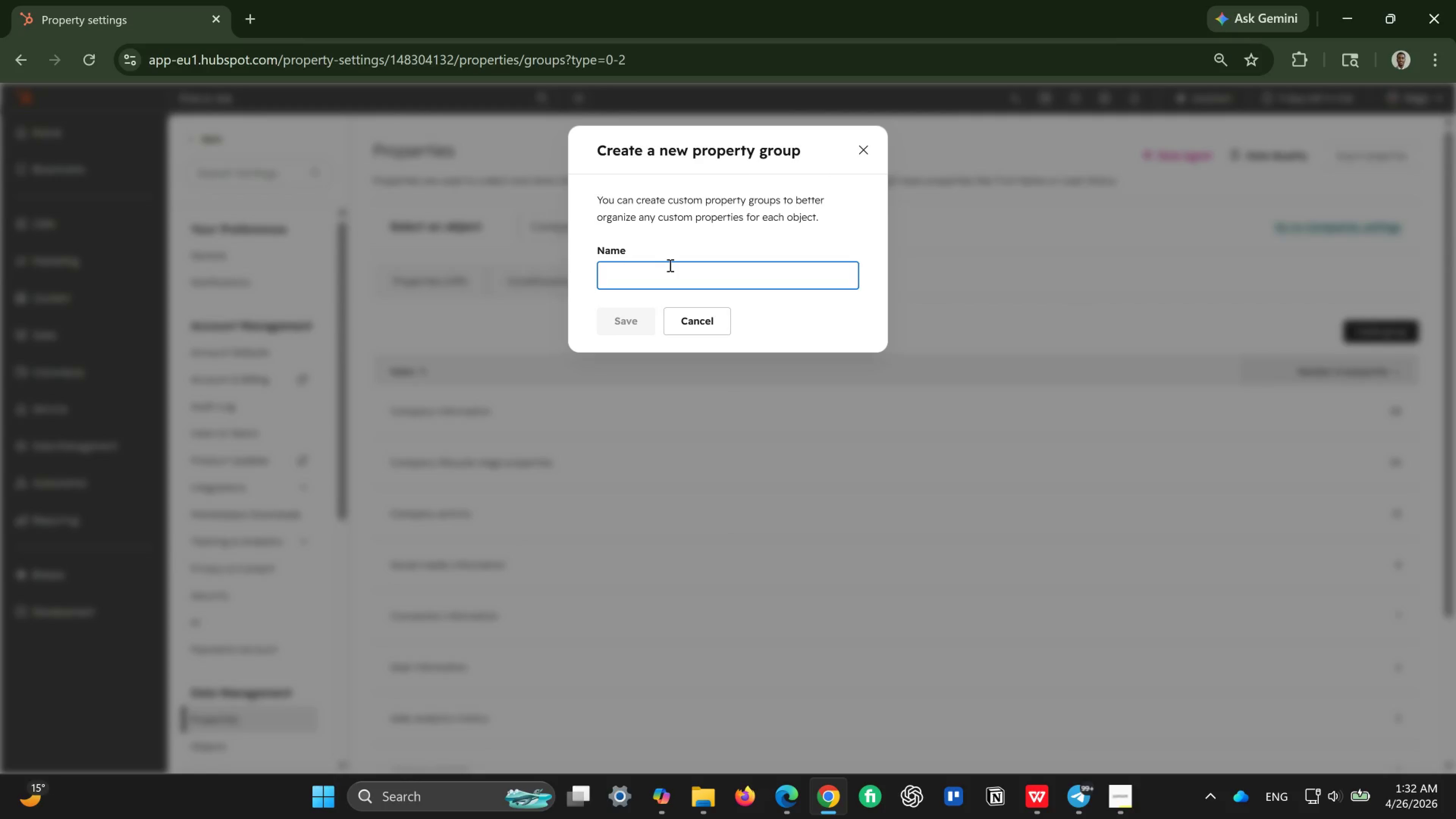 
wait(15.54)
 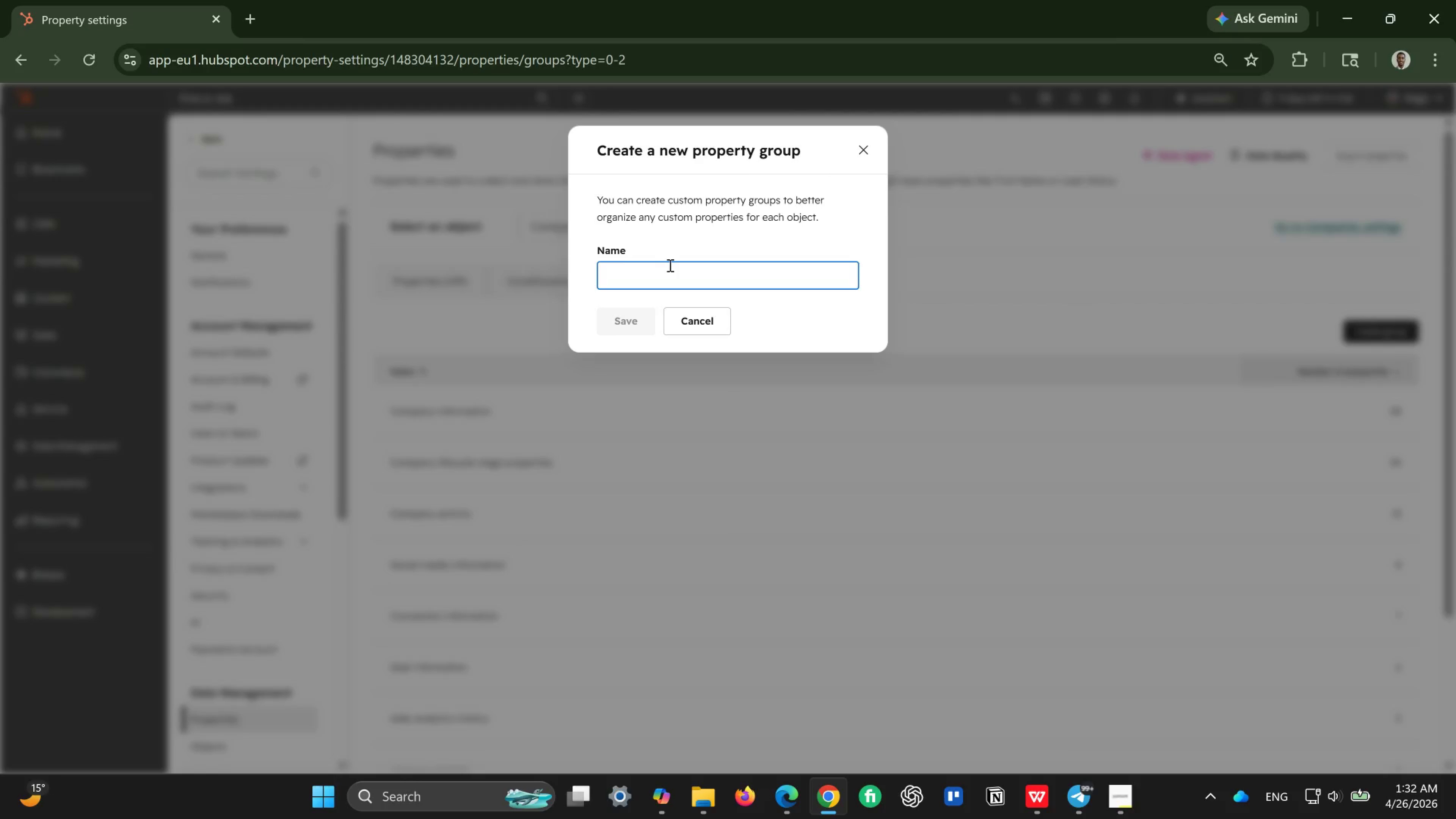 
type(Property Details)
 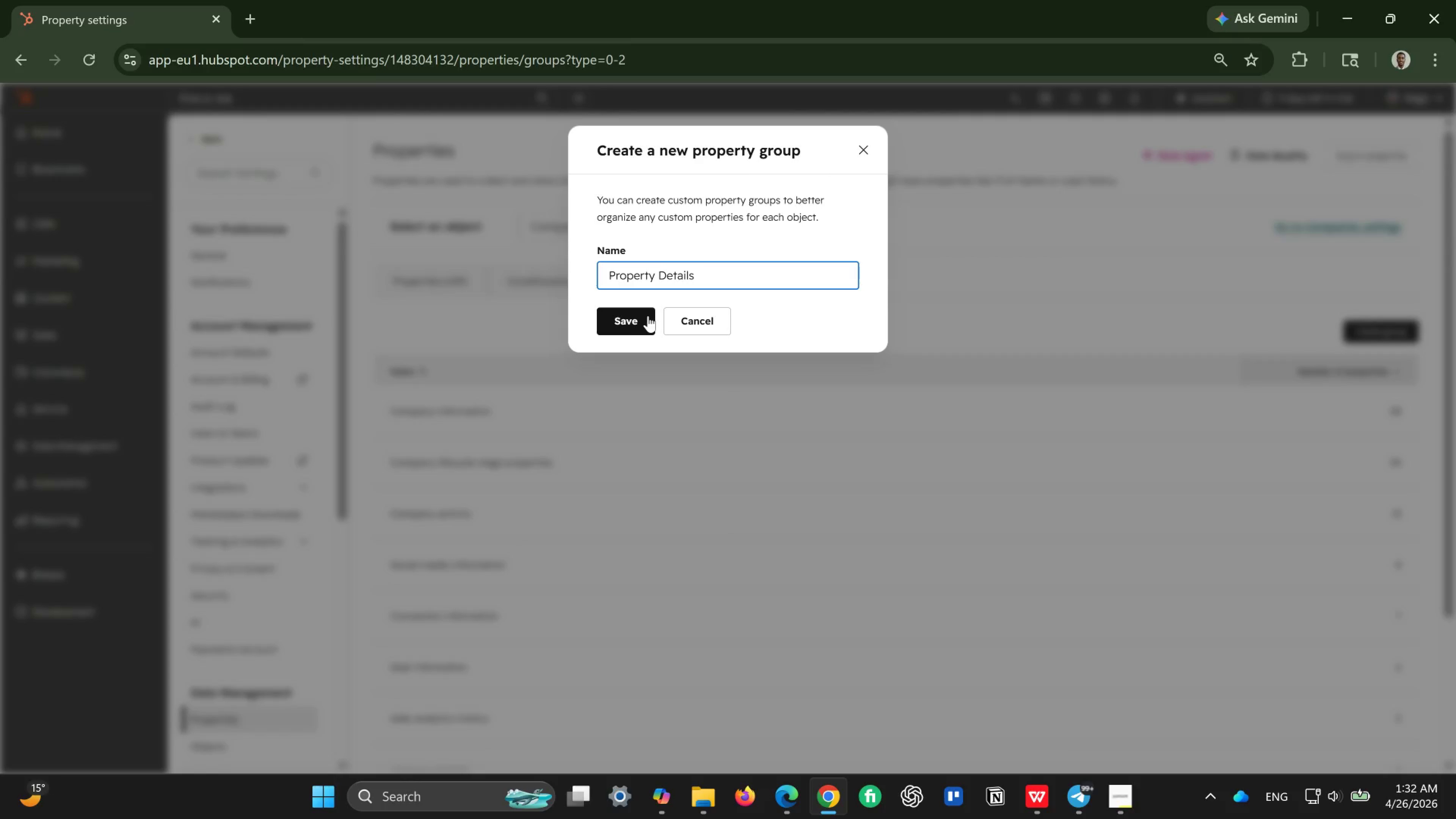 
left_click([638, 316])
 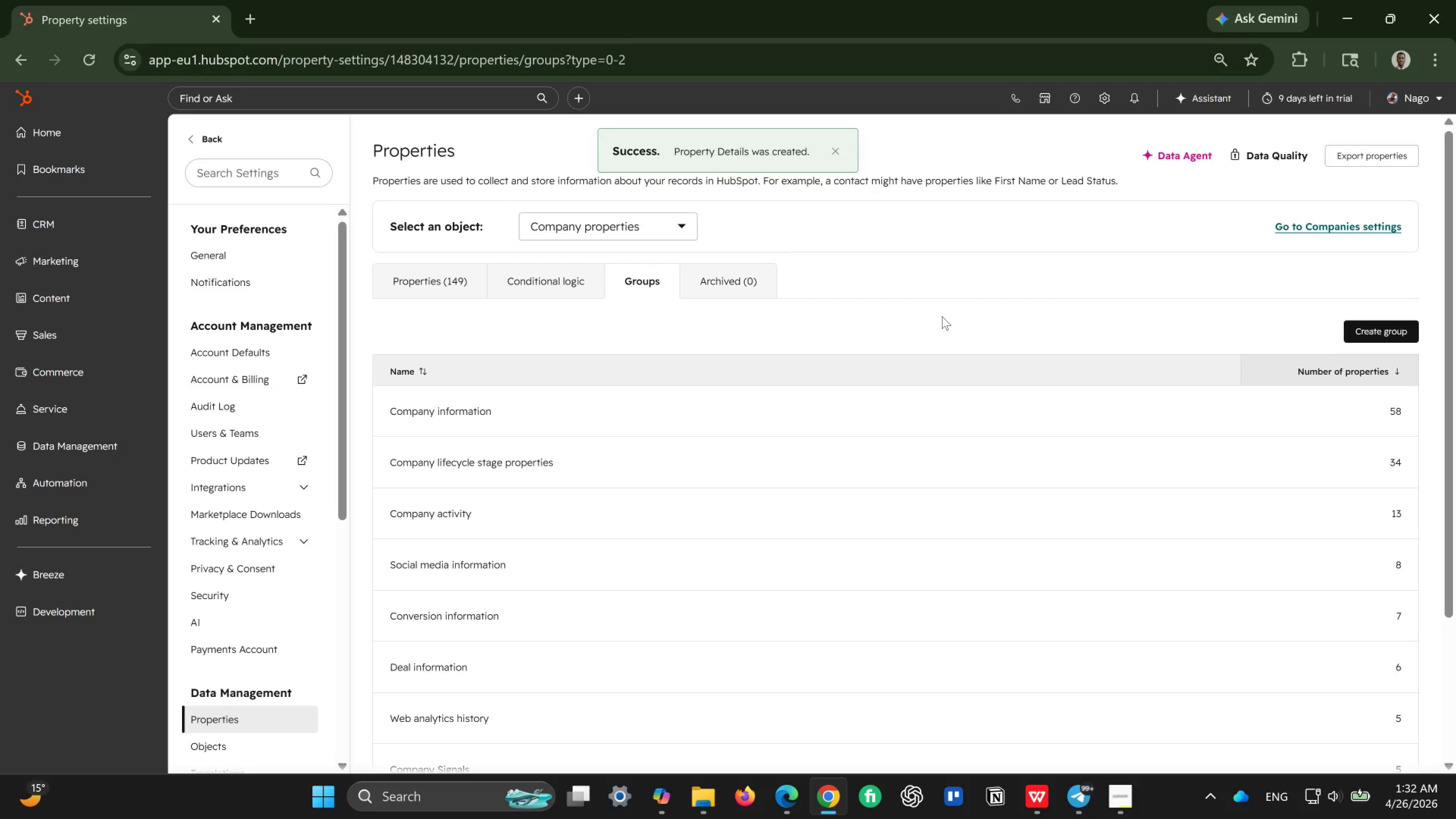 
key(Control+Equal)
 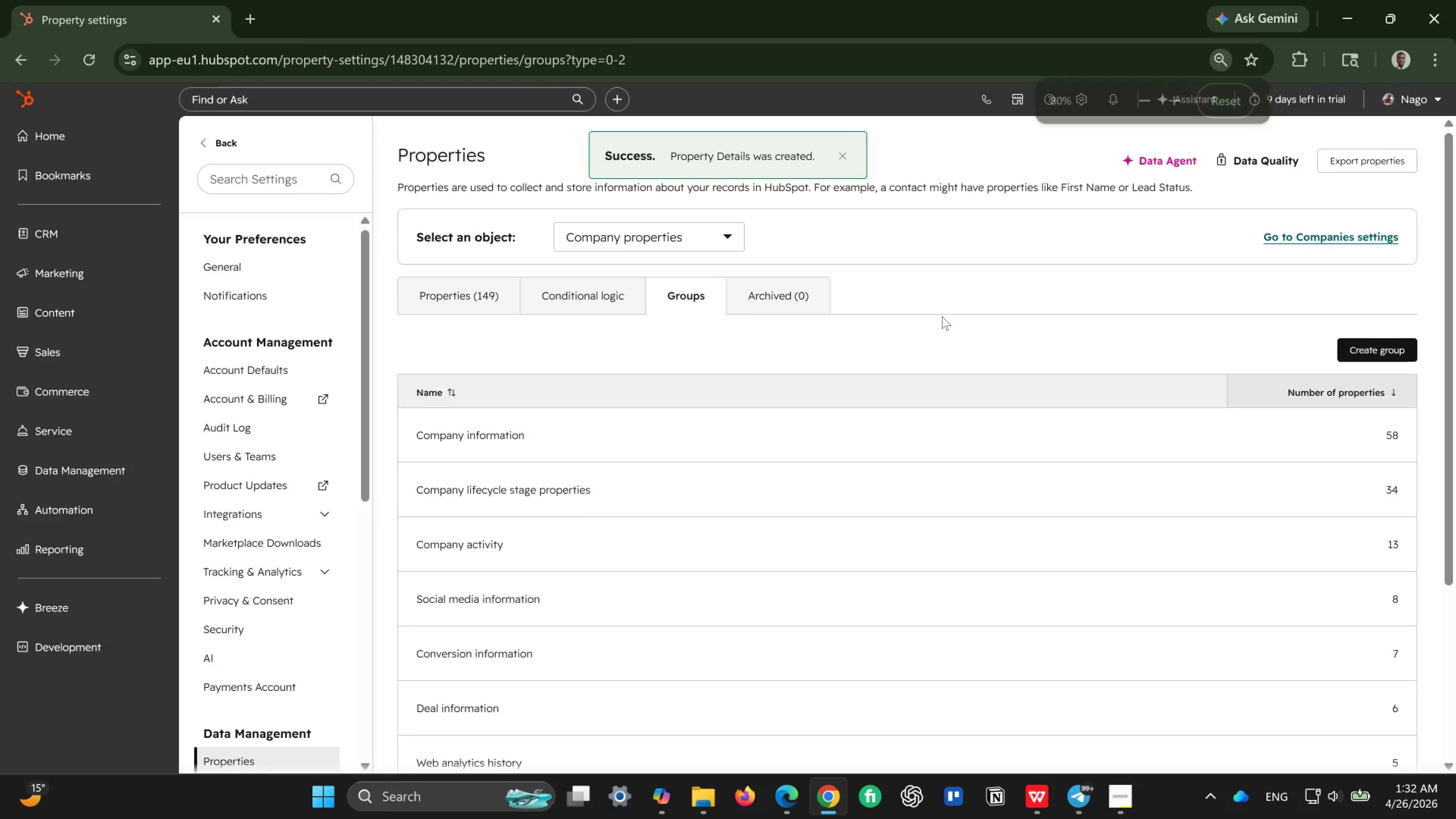 
key(Control+Equal)
 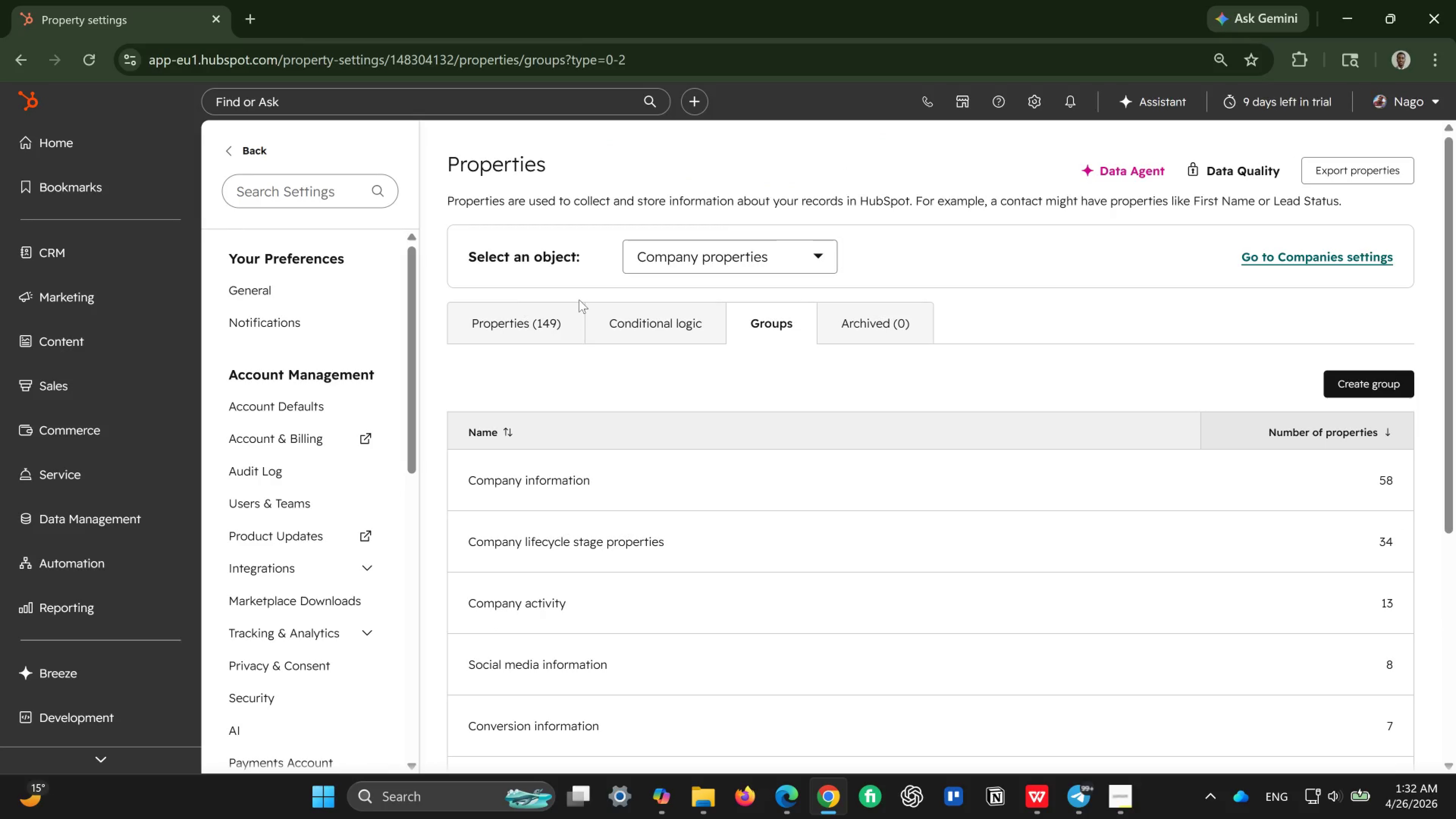 
wait(12.01)
 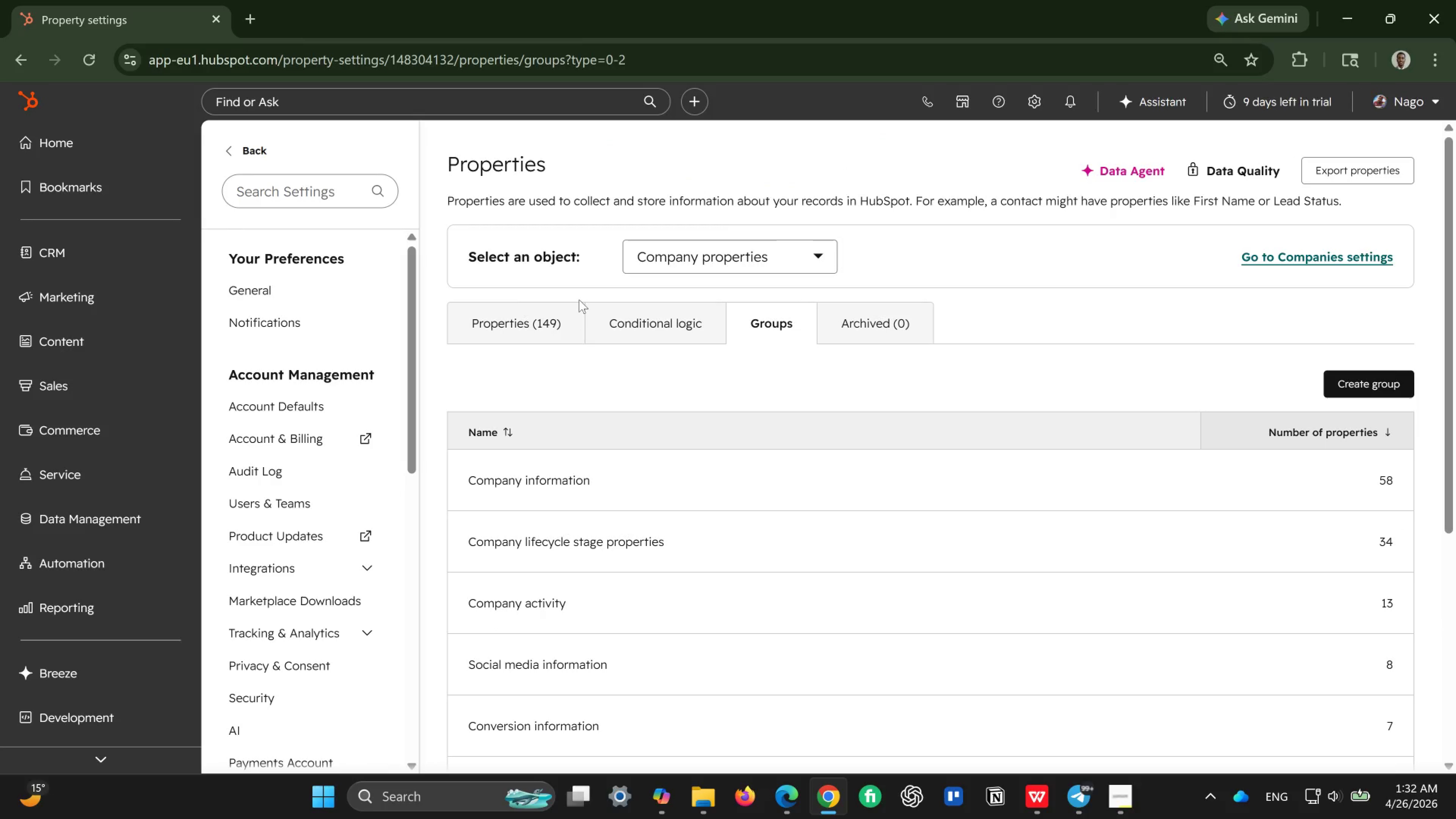 
left_click([773, 312])
 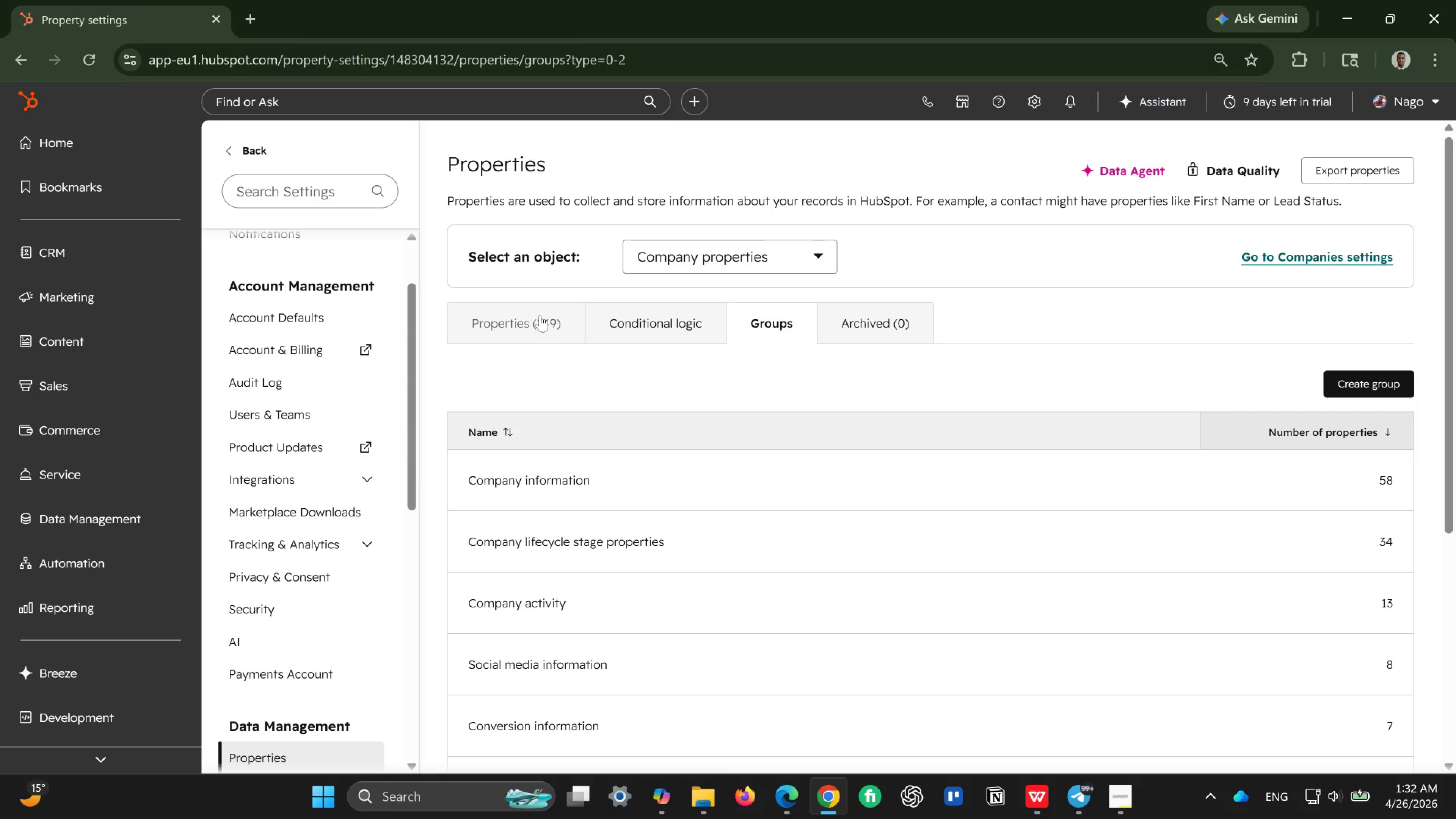 
left_click([540, 315])
 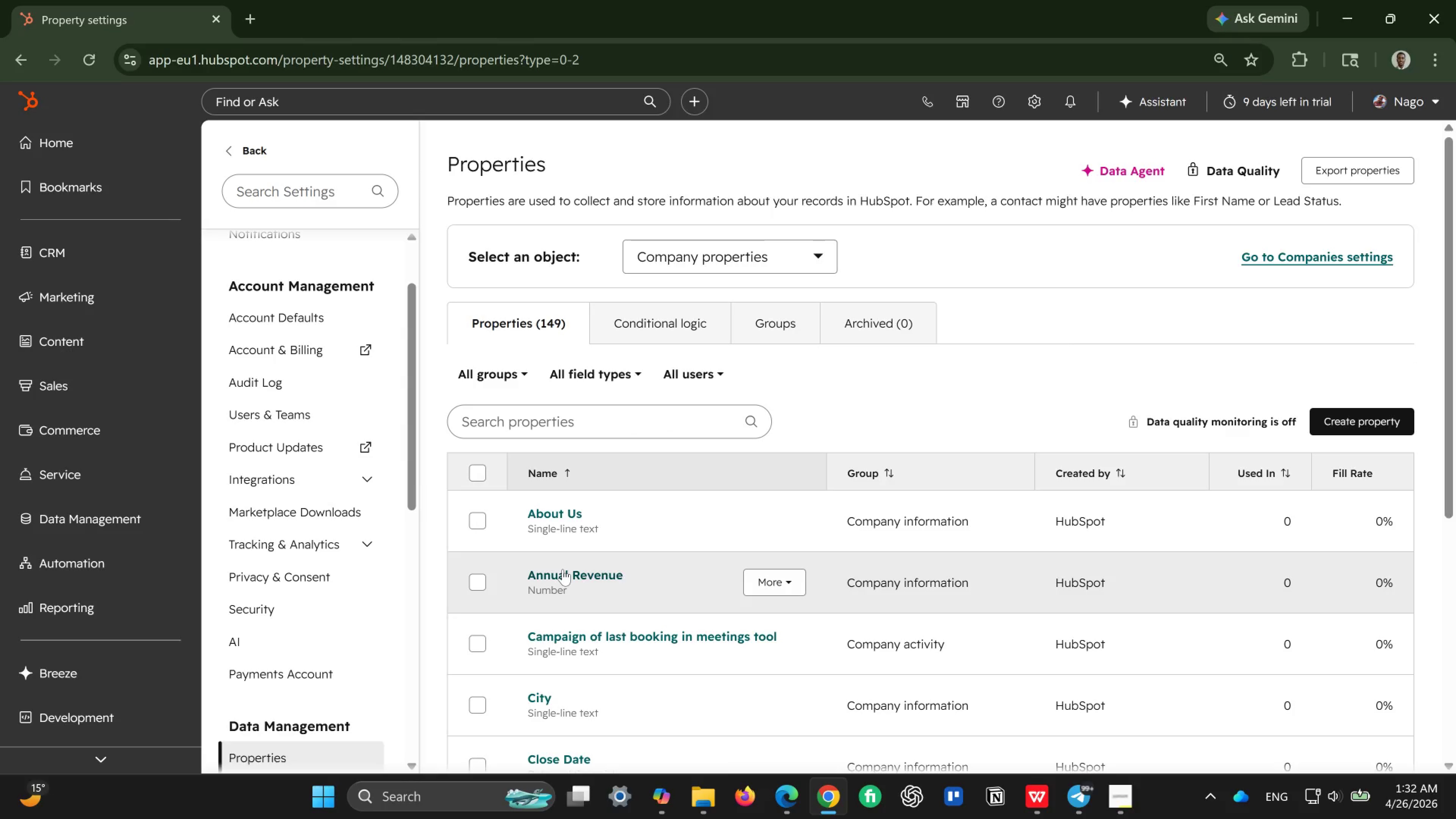 
scroll: coordinate [563, 569], scroll_direction: down, amount: 4.0
 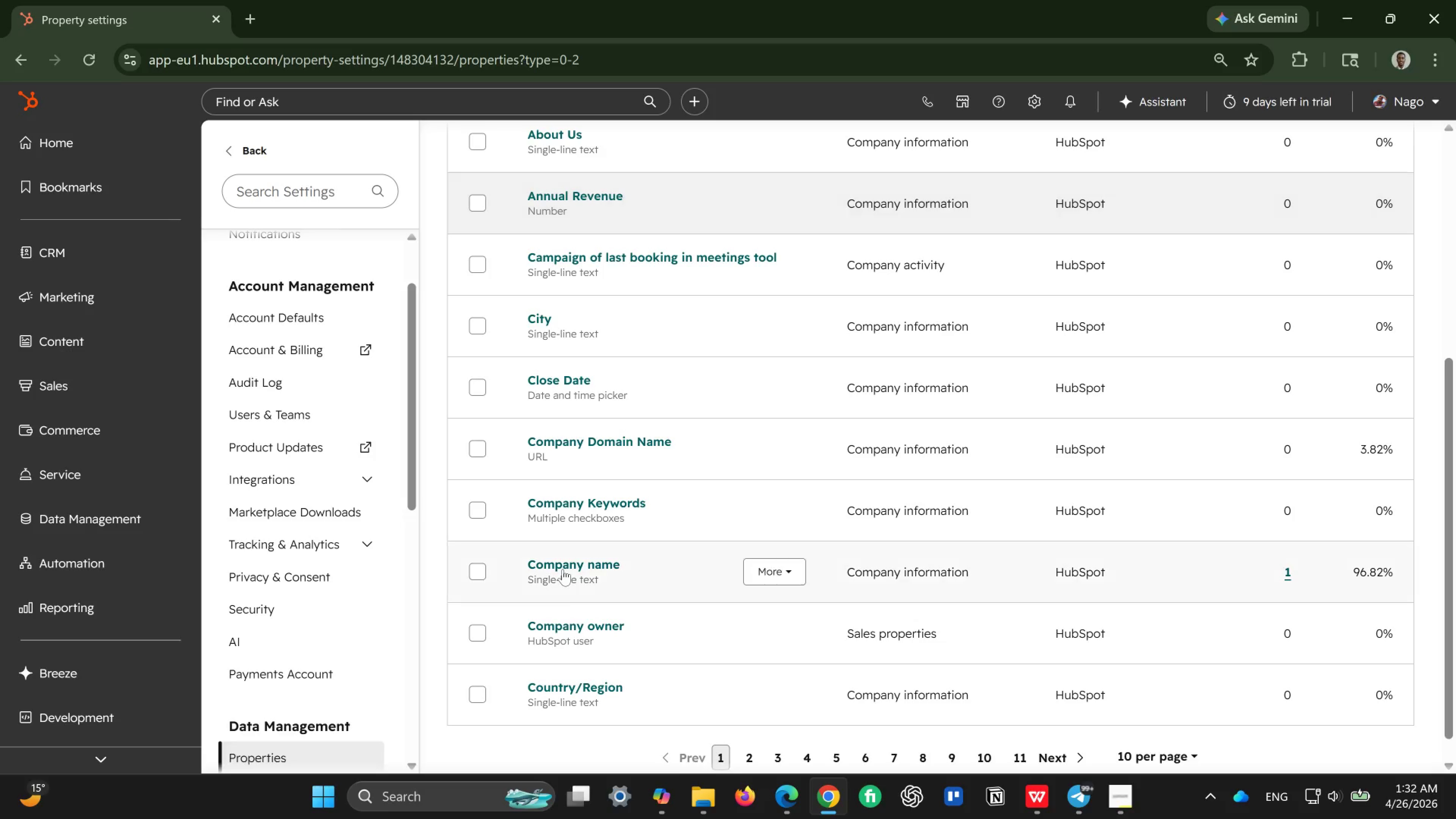 
scroll: coordinate [563, 569], scroll_direction: up, amount: 3.0
 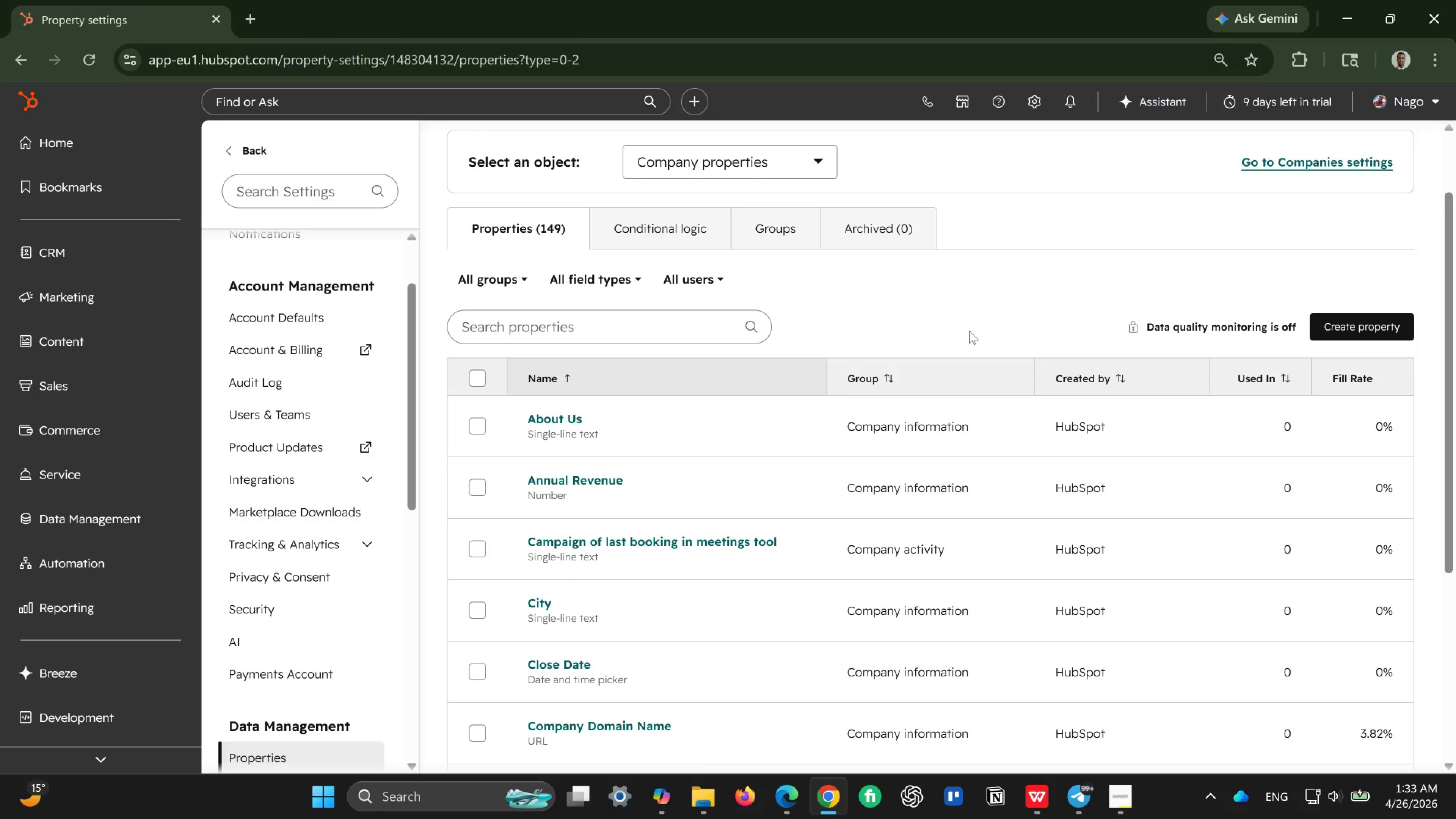 
wait(5.34)
 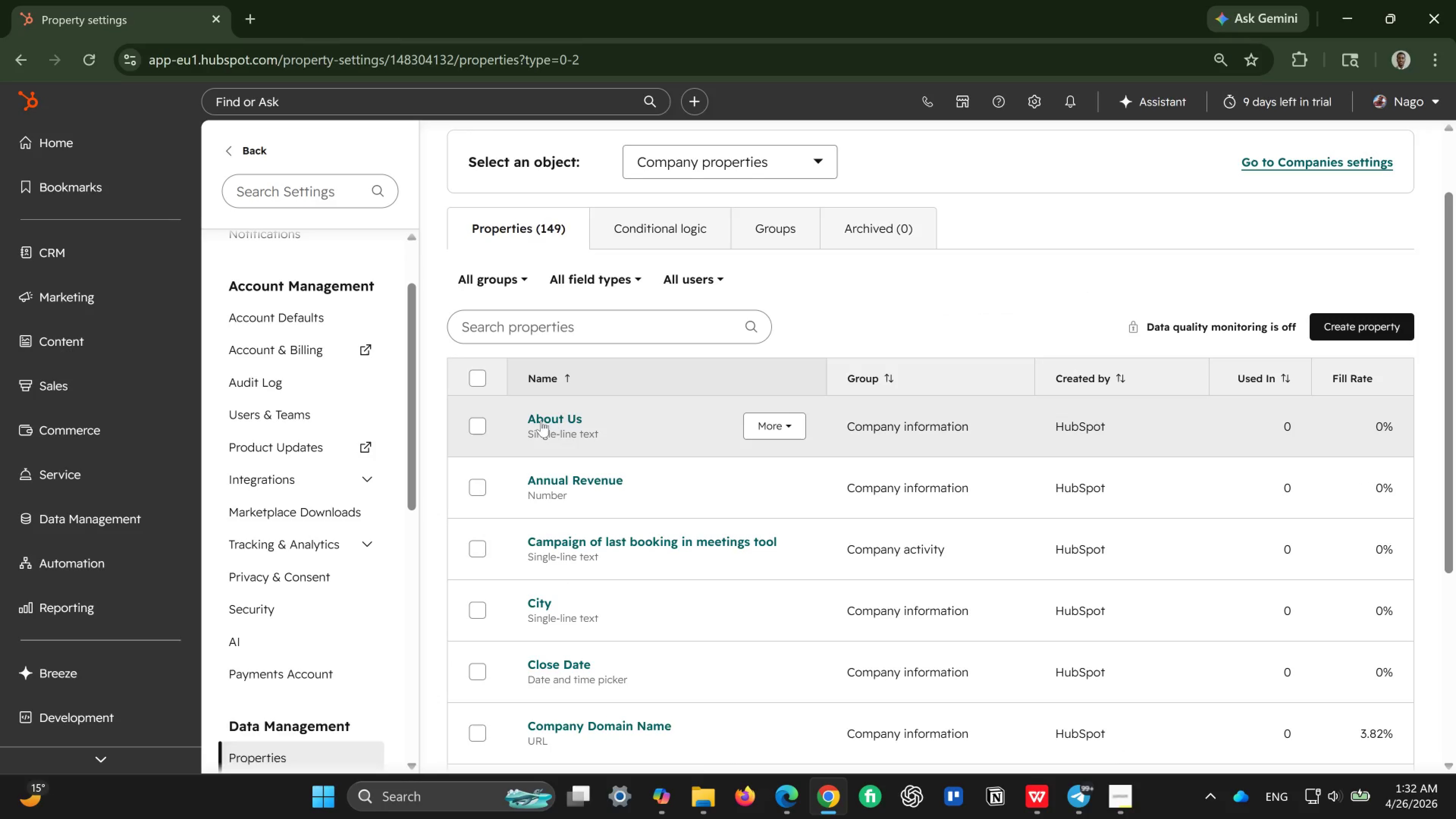 
left_click([784, 243])
 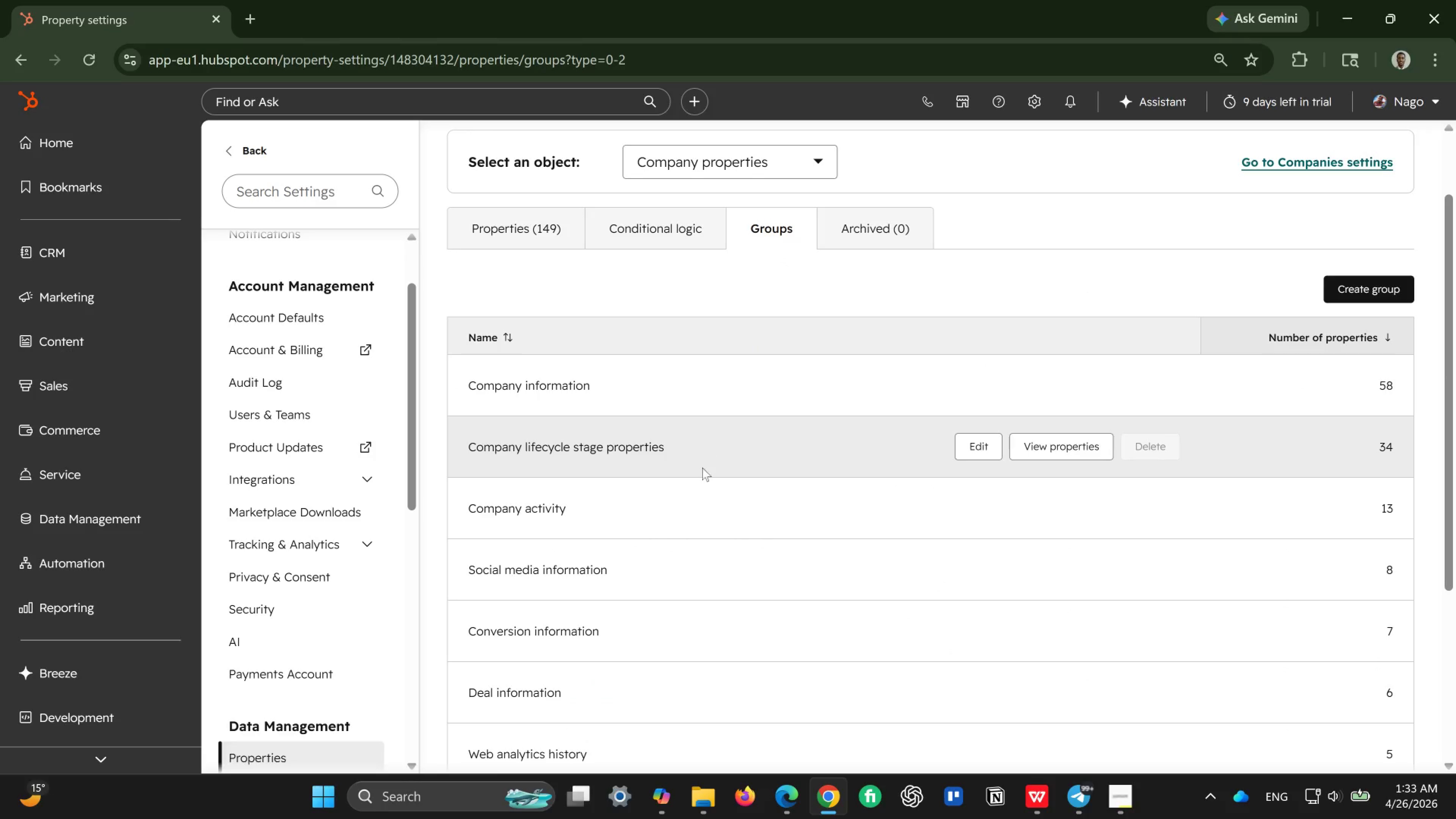 
scroll: coordinate [705, 529], scroll_direction: none, amount: 0.0
 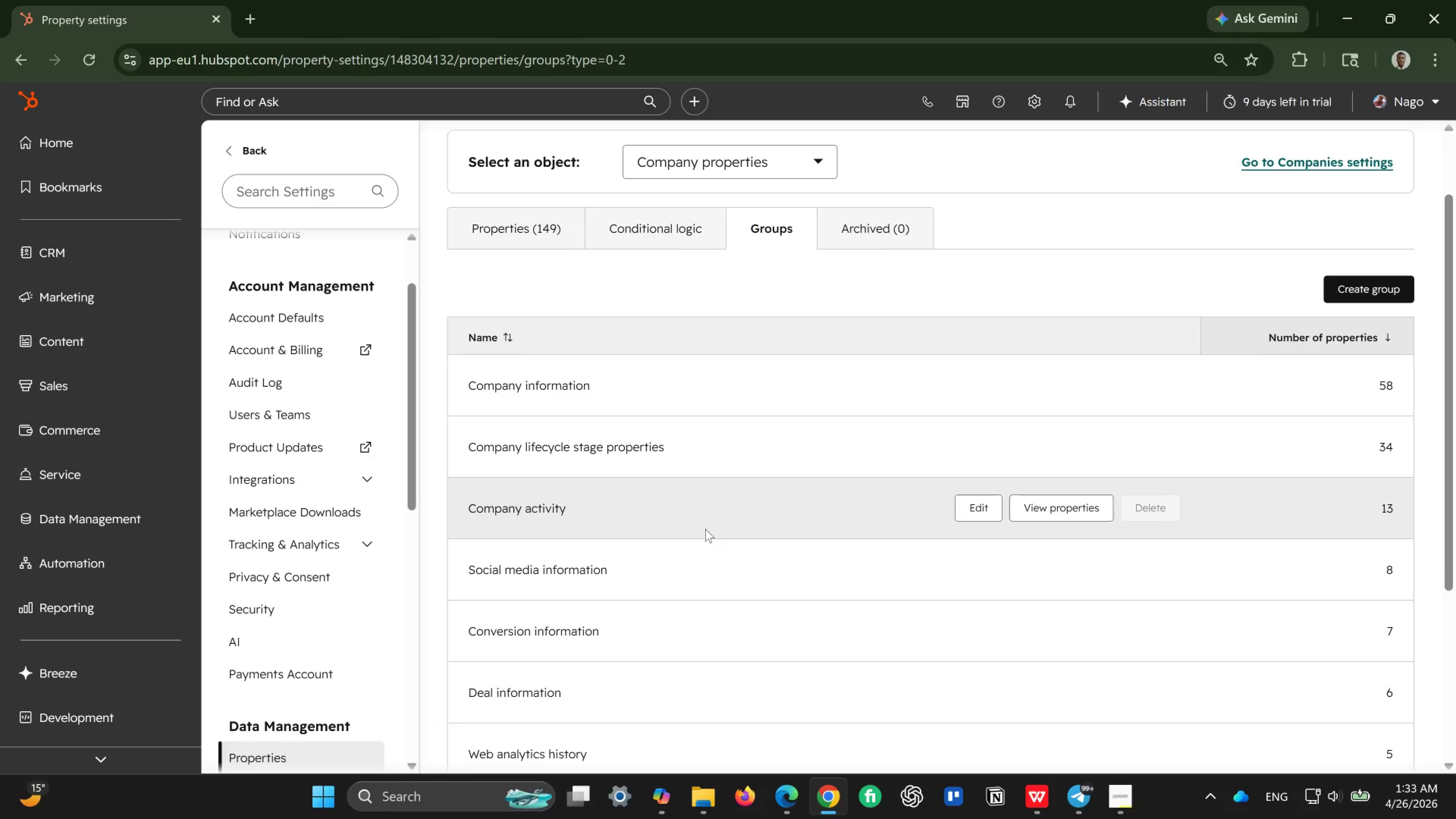 
scroll: coordinate [705, 529], scroll_direction: down, amount: 3.0
 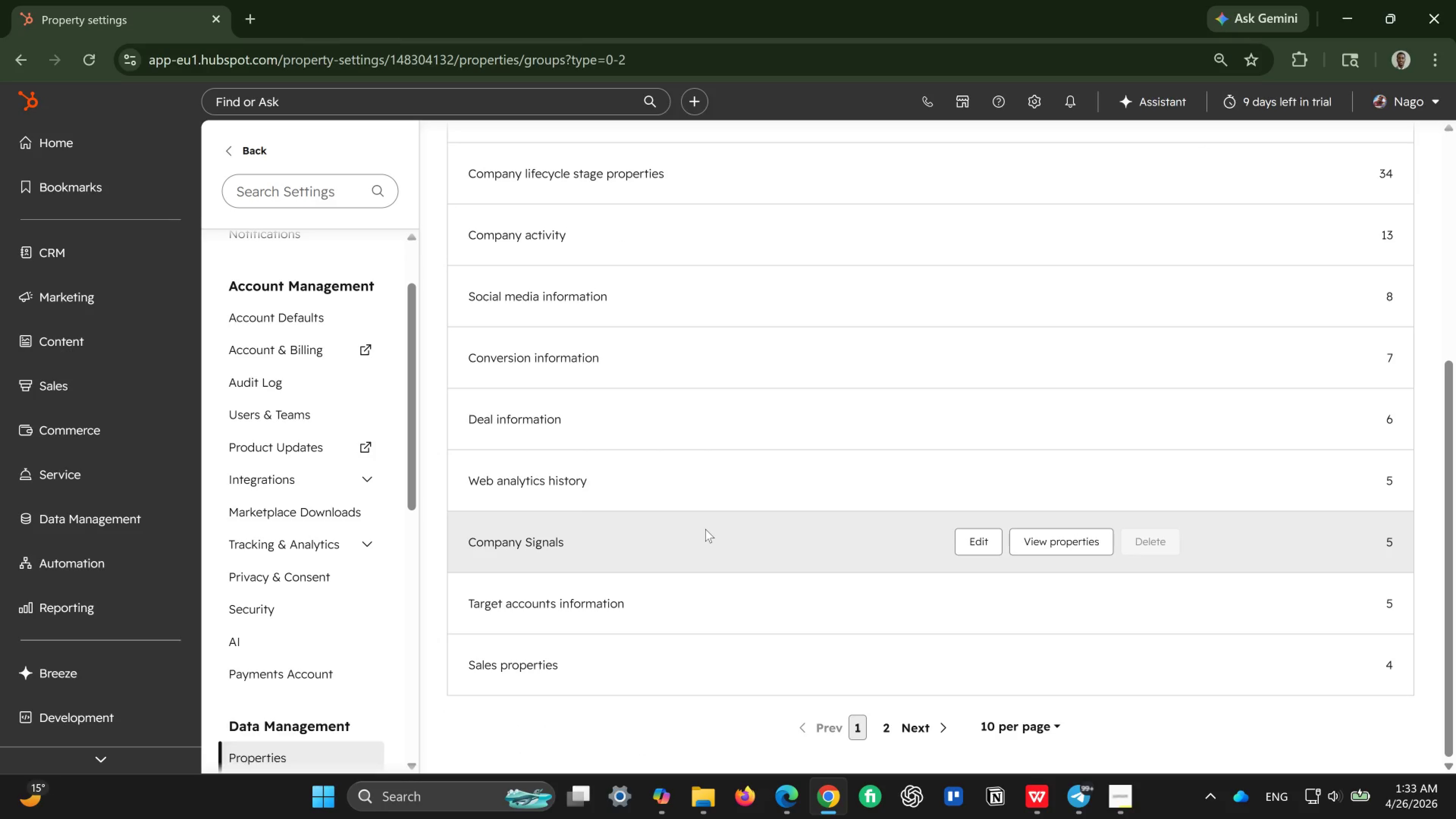 
scroll: coordinate [705, 529], scroll_direction: up, amount: 2.0
 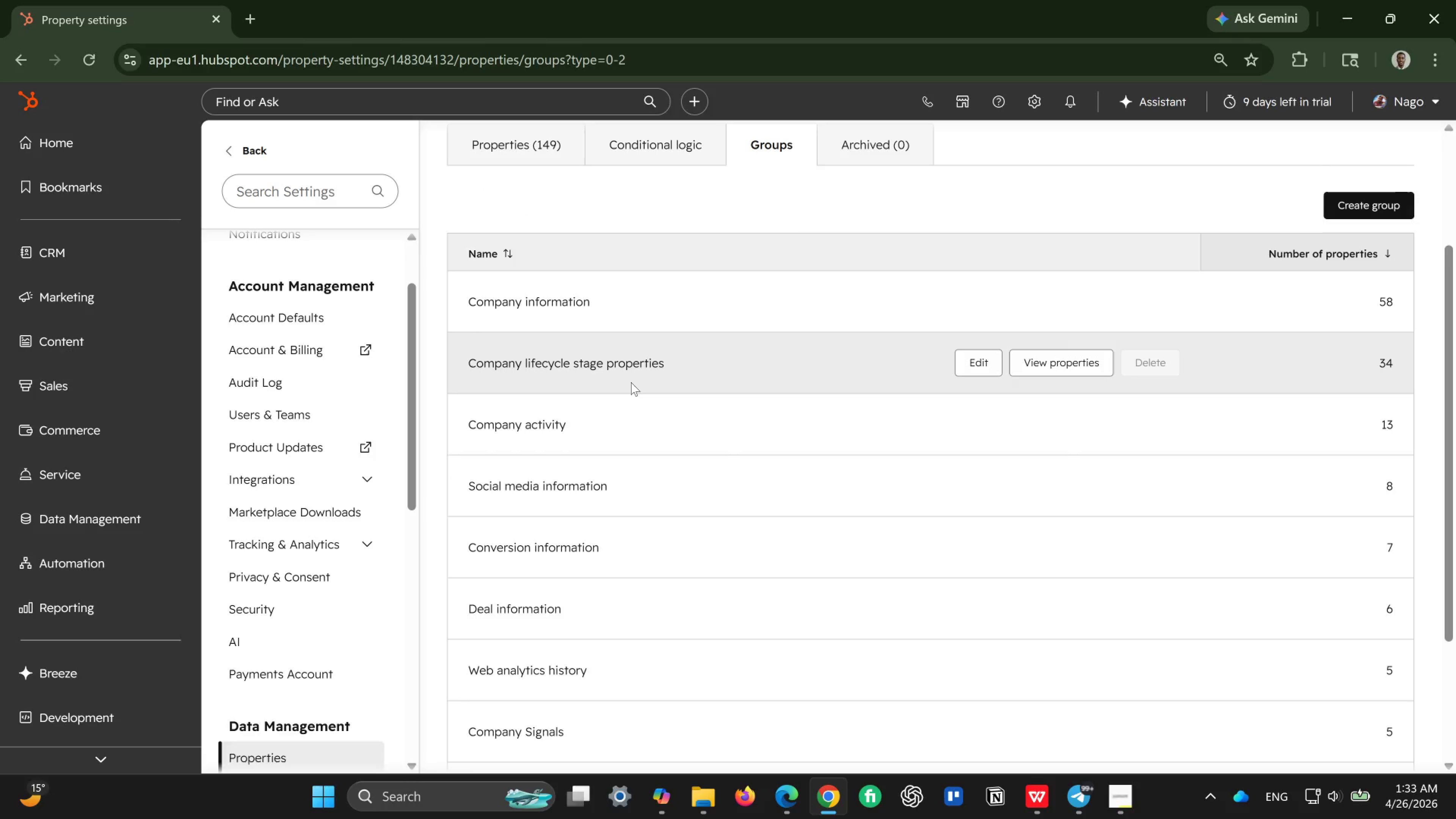 
wait(5.45)
 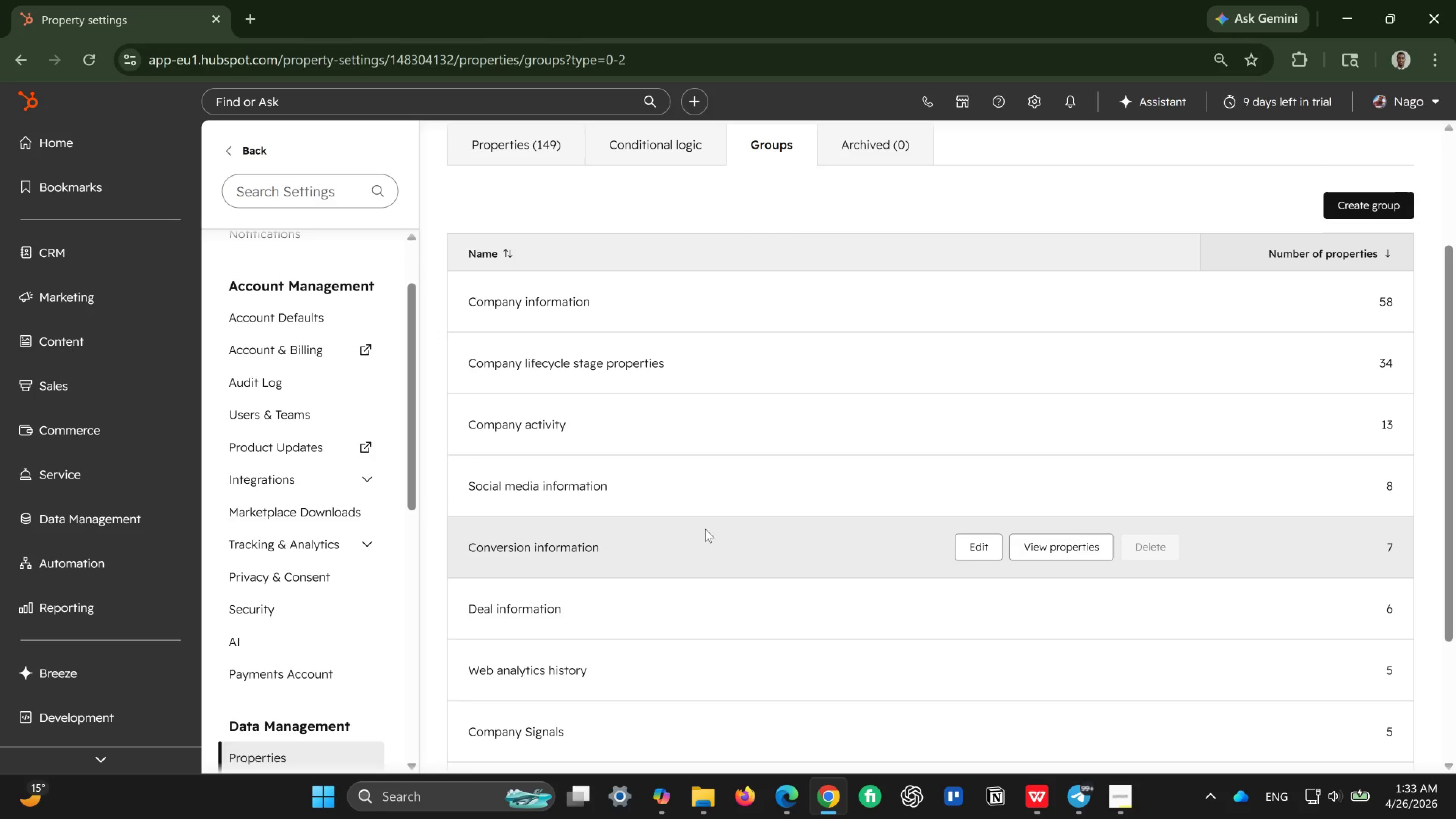 
scroll: coordinate [650, 482], scroll_direction: down, amount: 1.0
 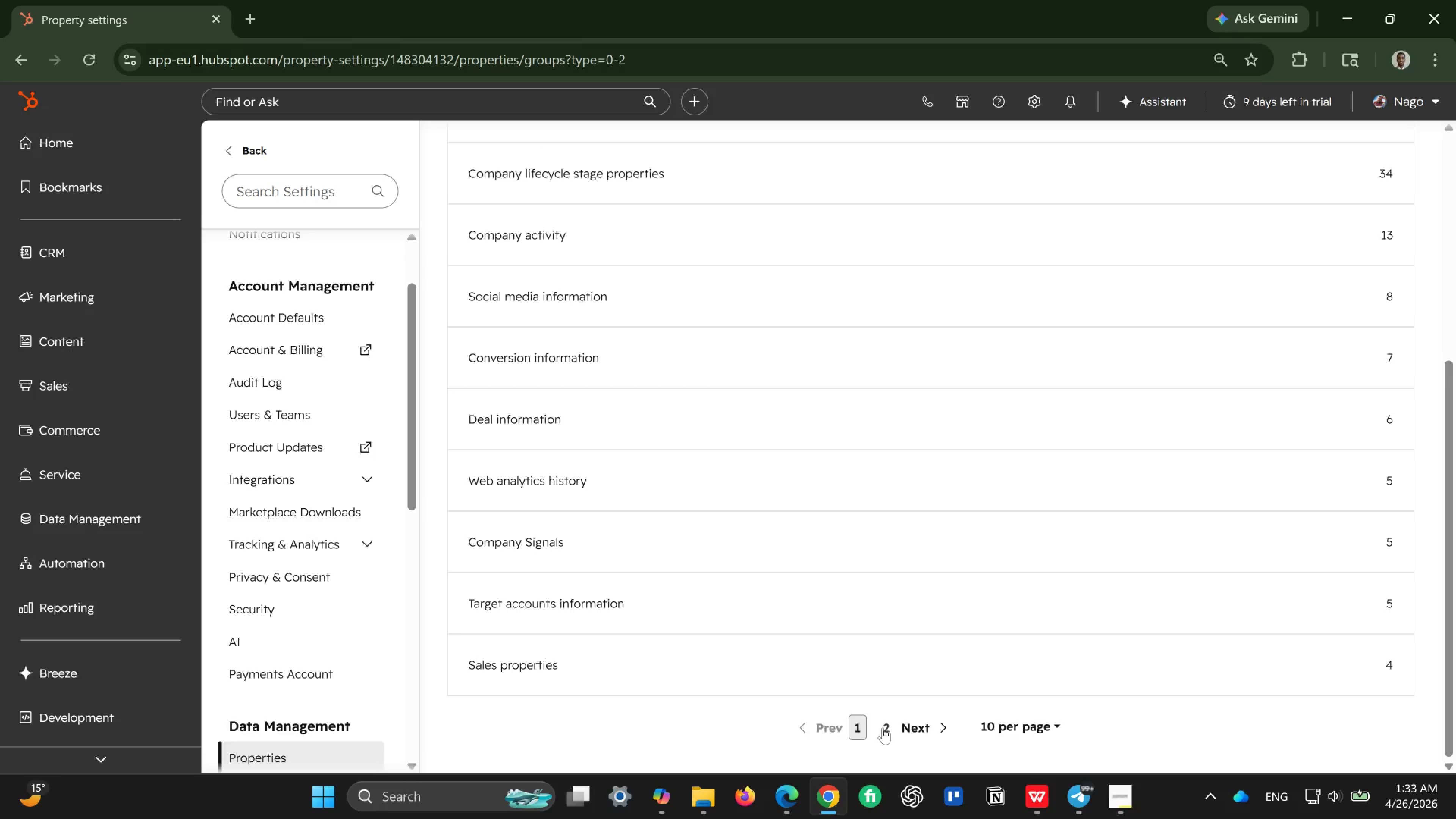 
left_click([883, 728])
 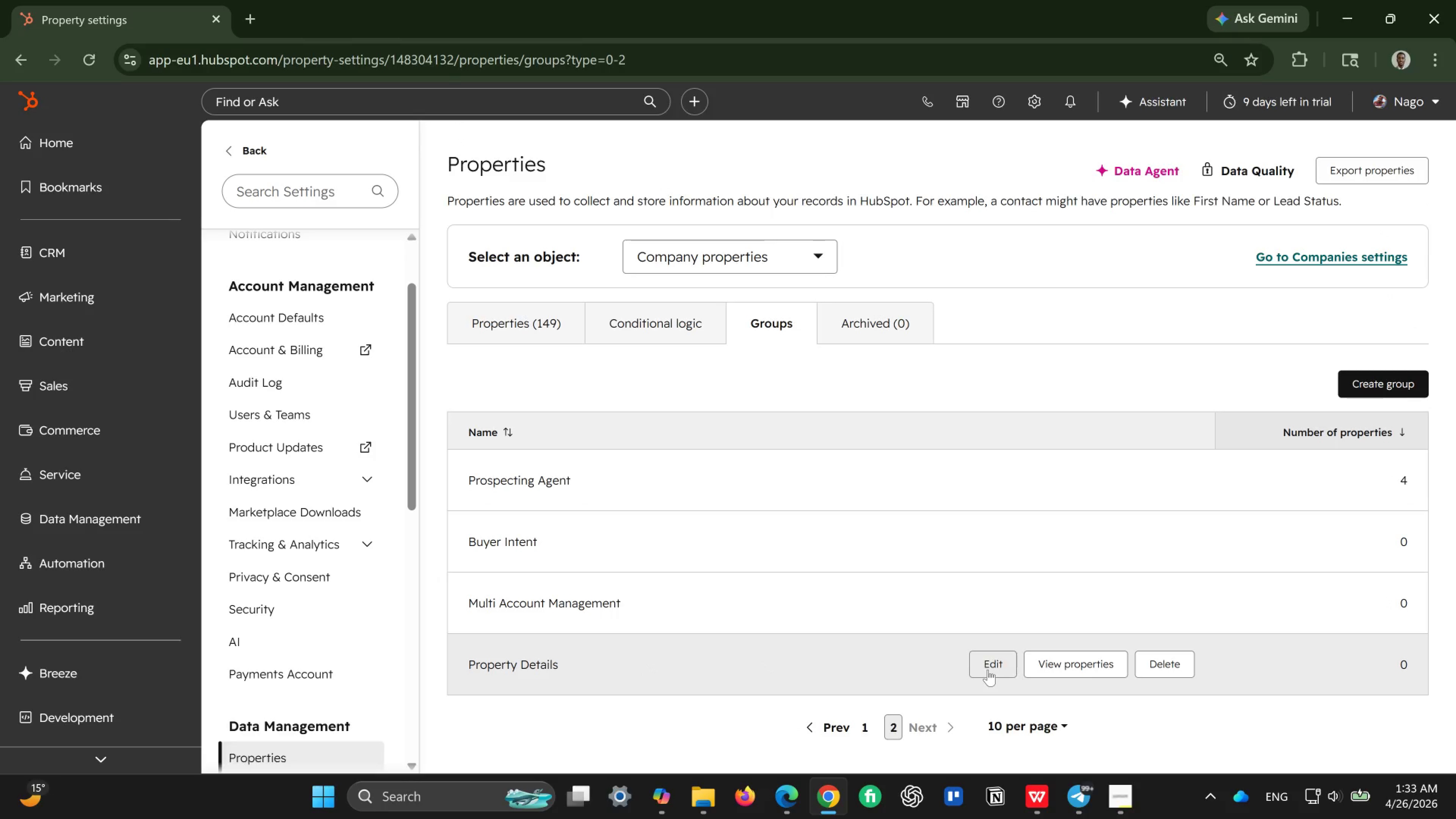 
wait(7.64)
 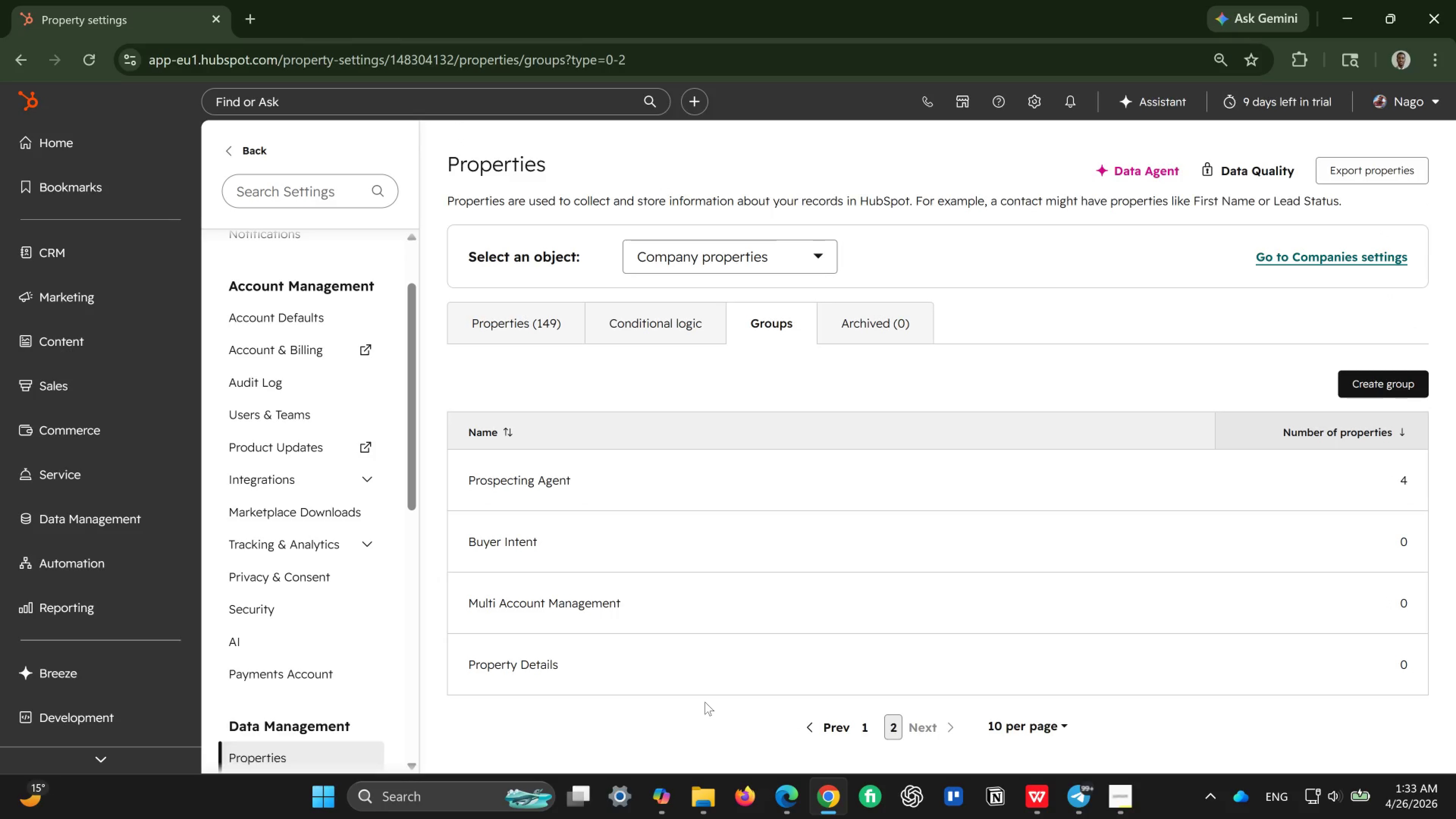 
left_click([1076, 664])
 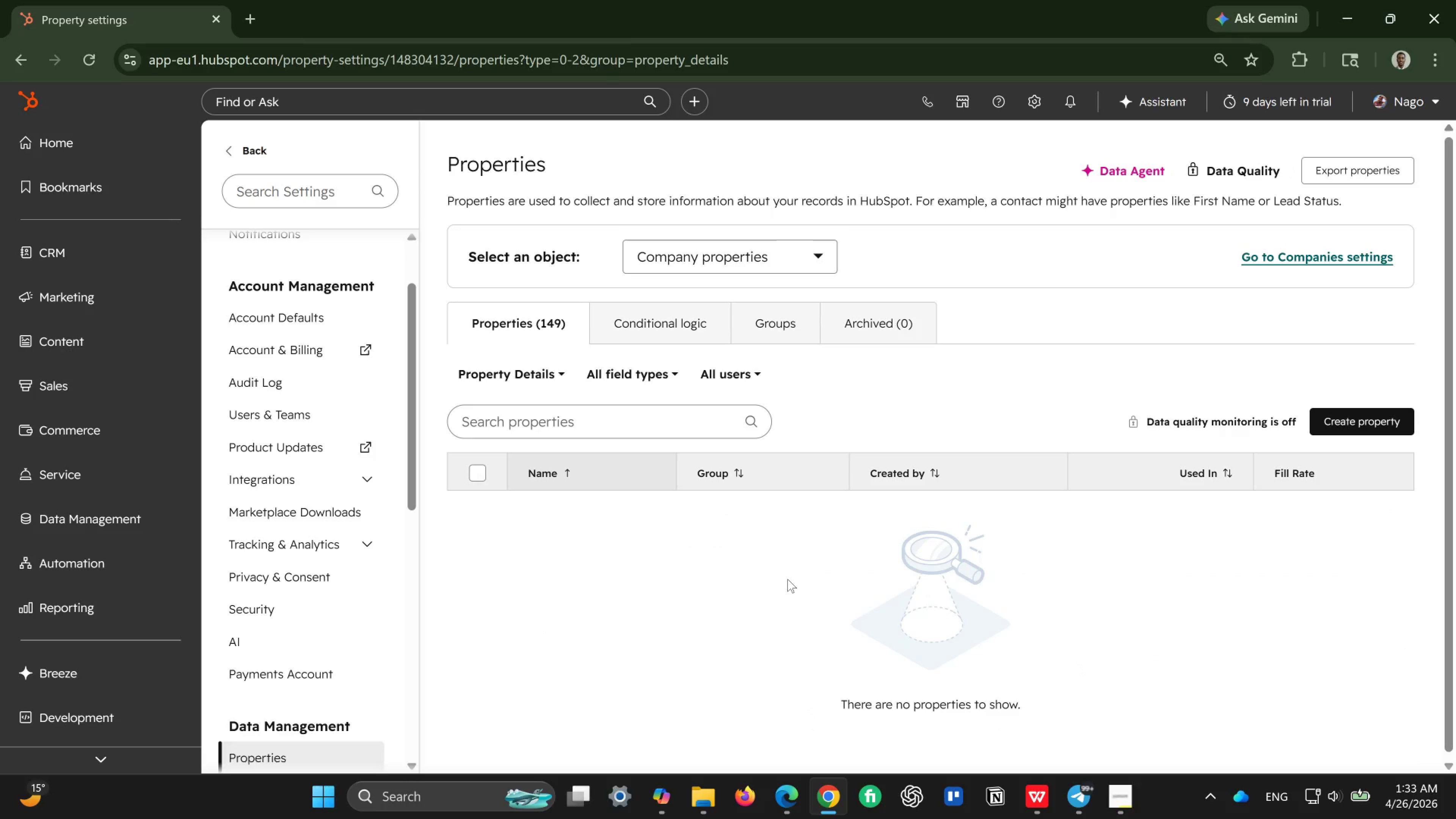 
scroll: coordinate [796, 579], scroll_direction: down, amount: 2.0
 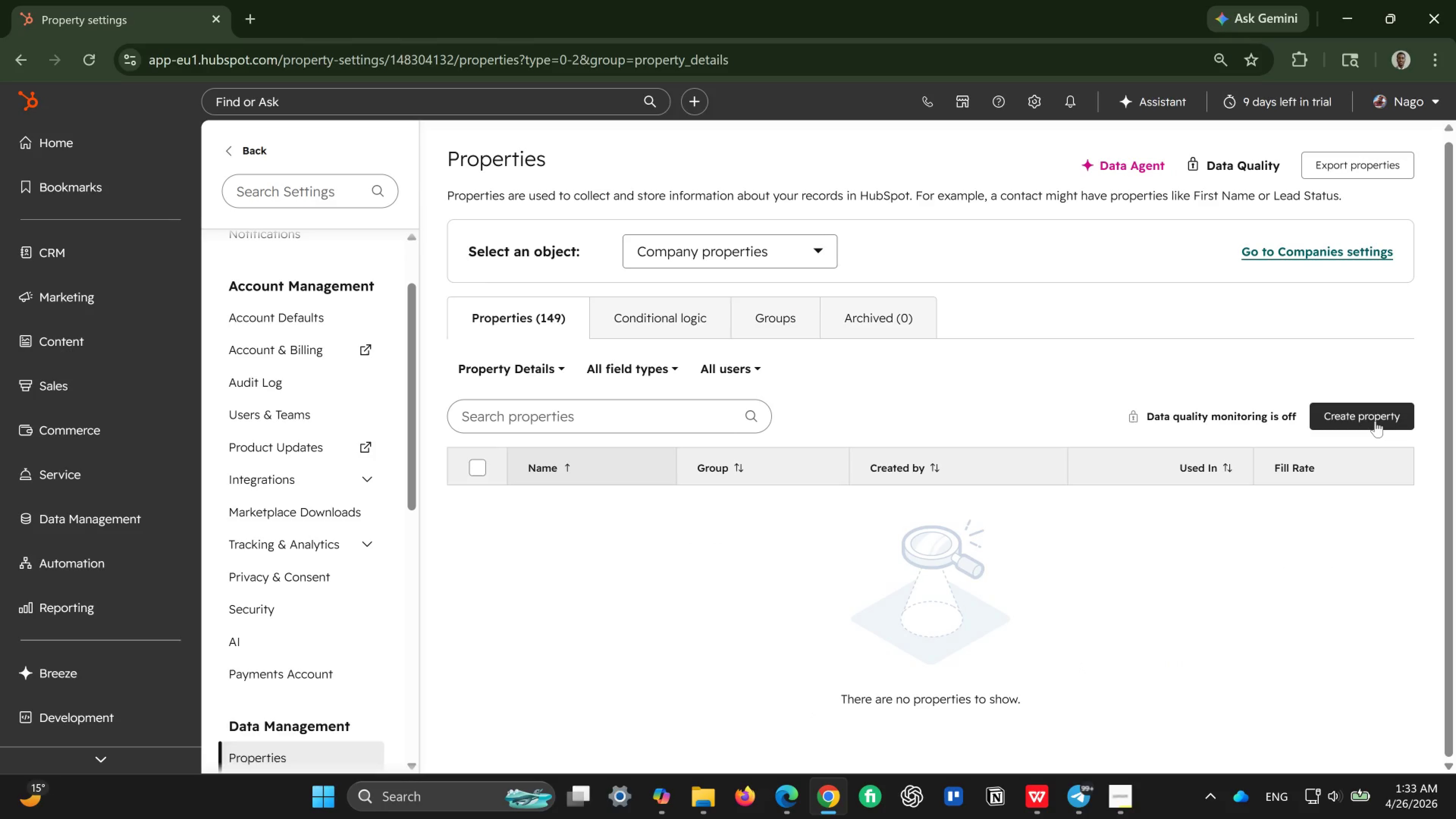 
left_click([1375, 421])
 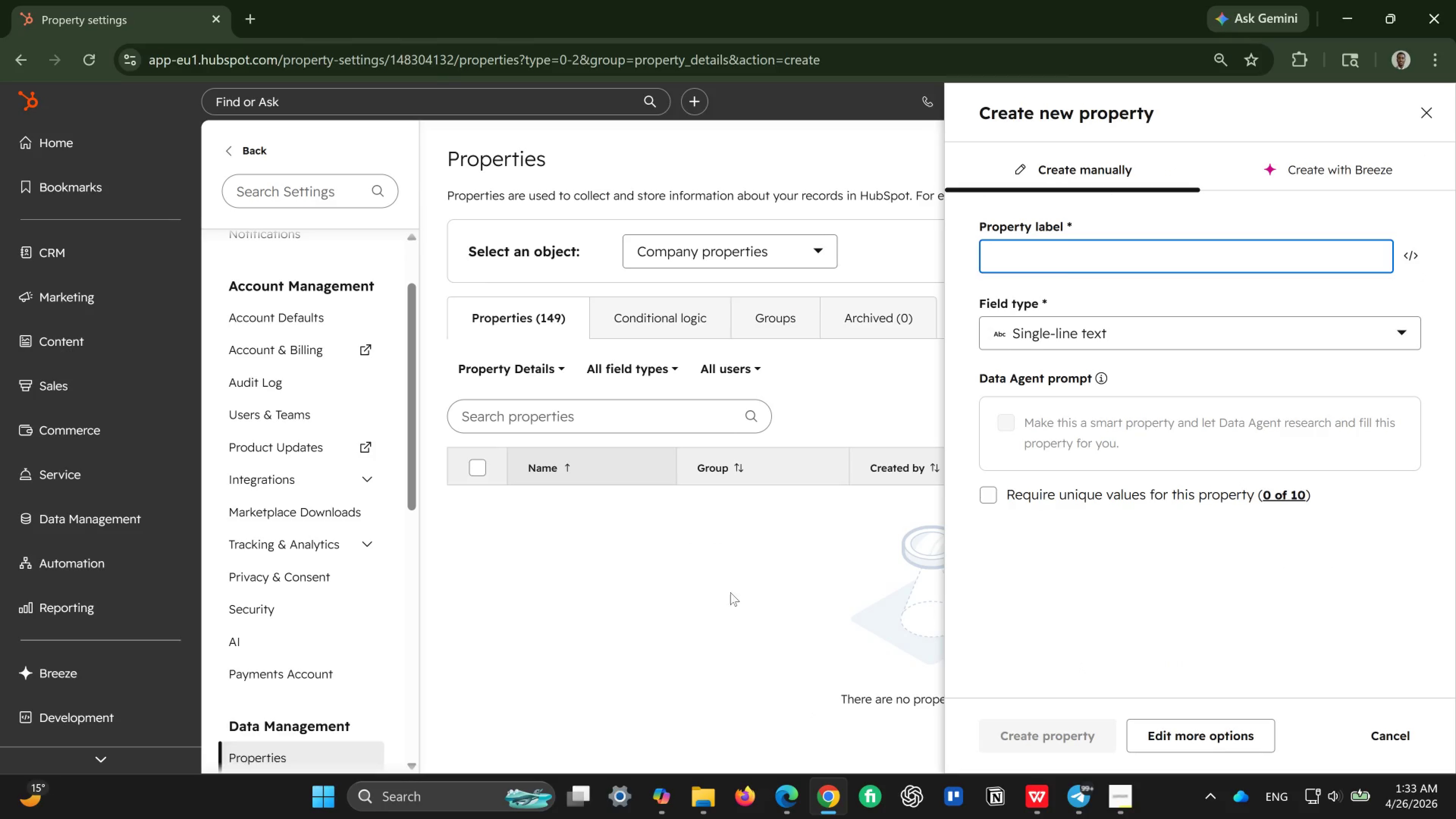 
mouse_move([1173, 275])
 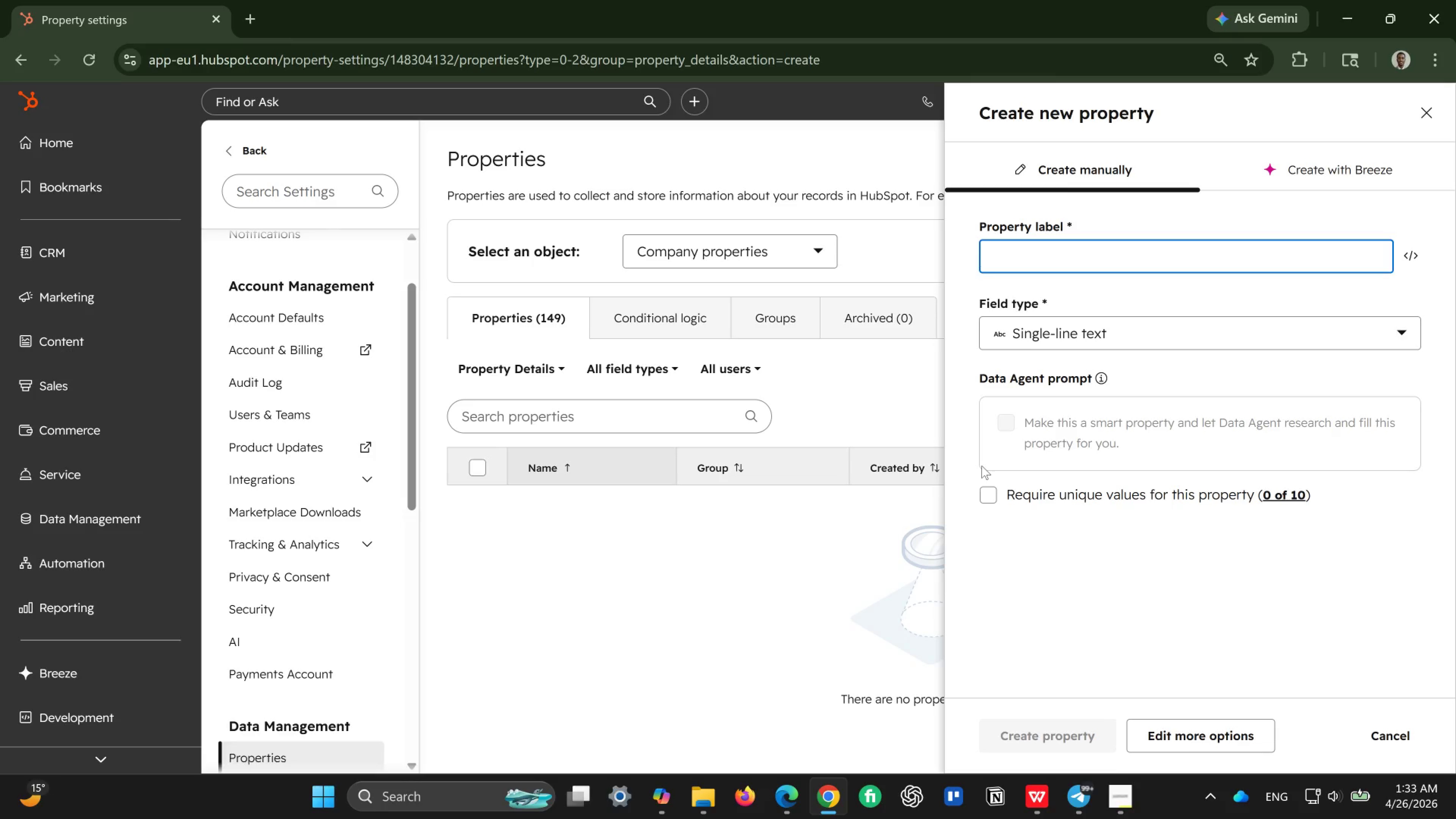 
type(Acreage Site)
 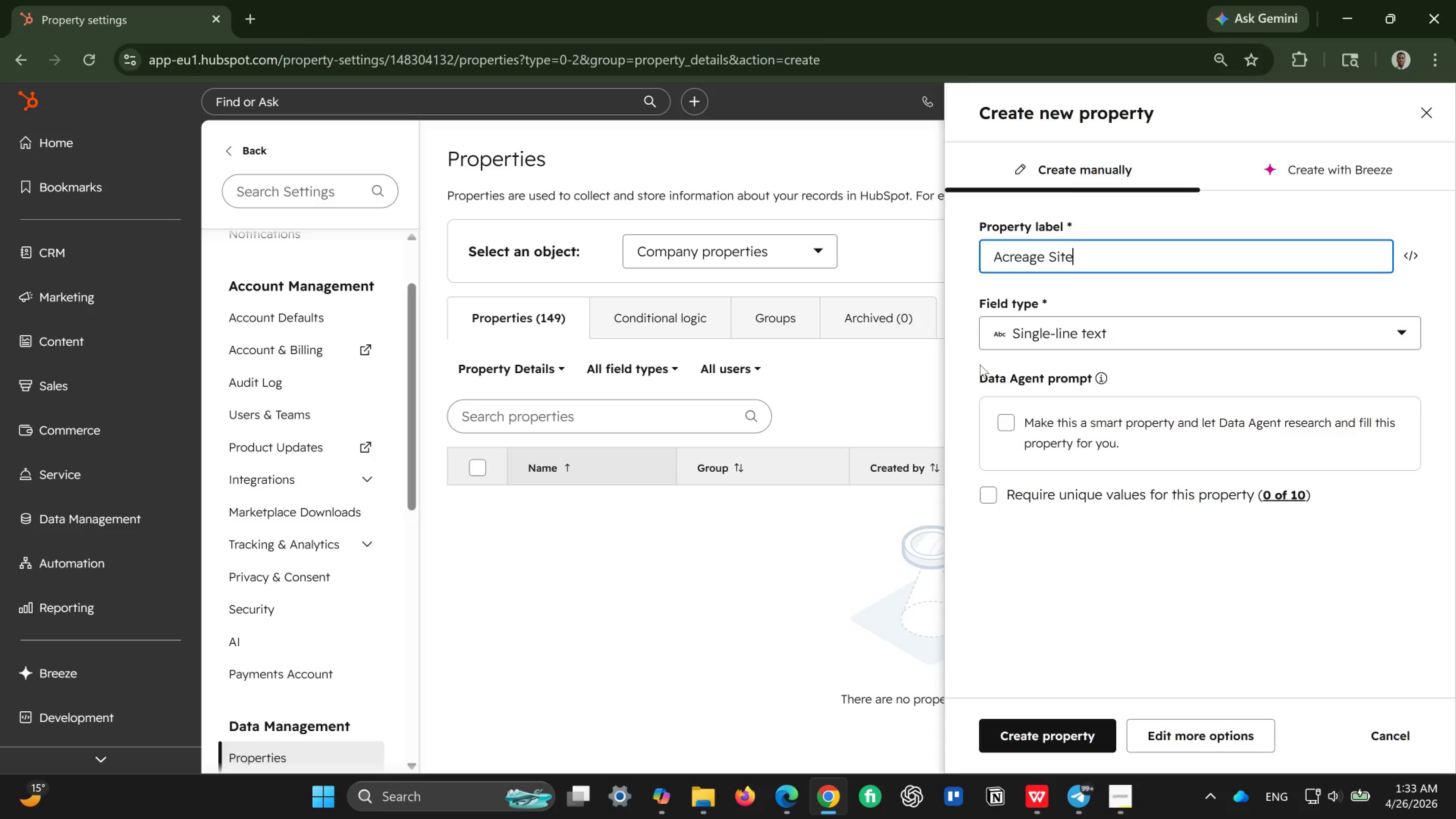 
wait(10.59)
 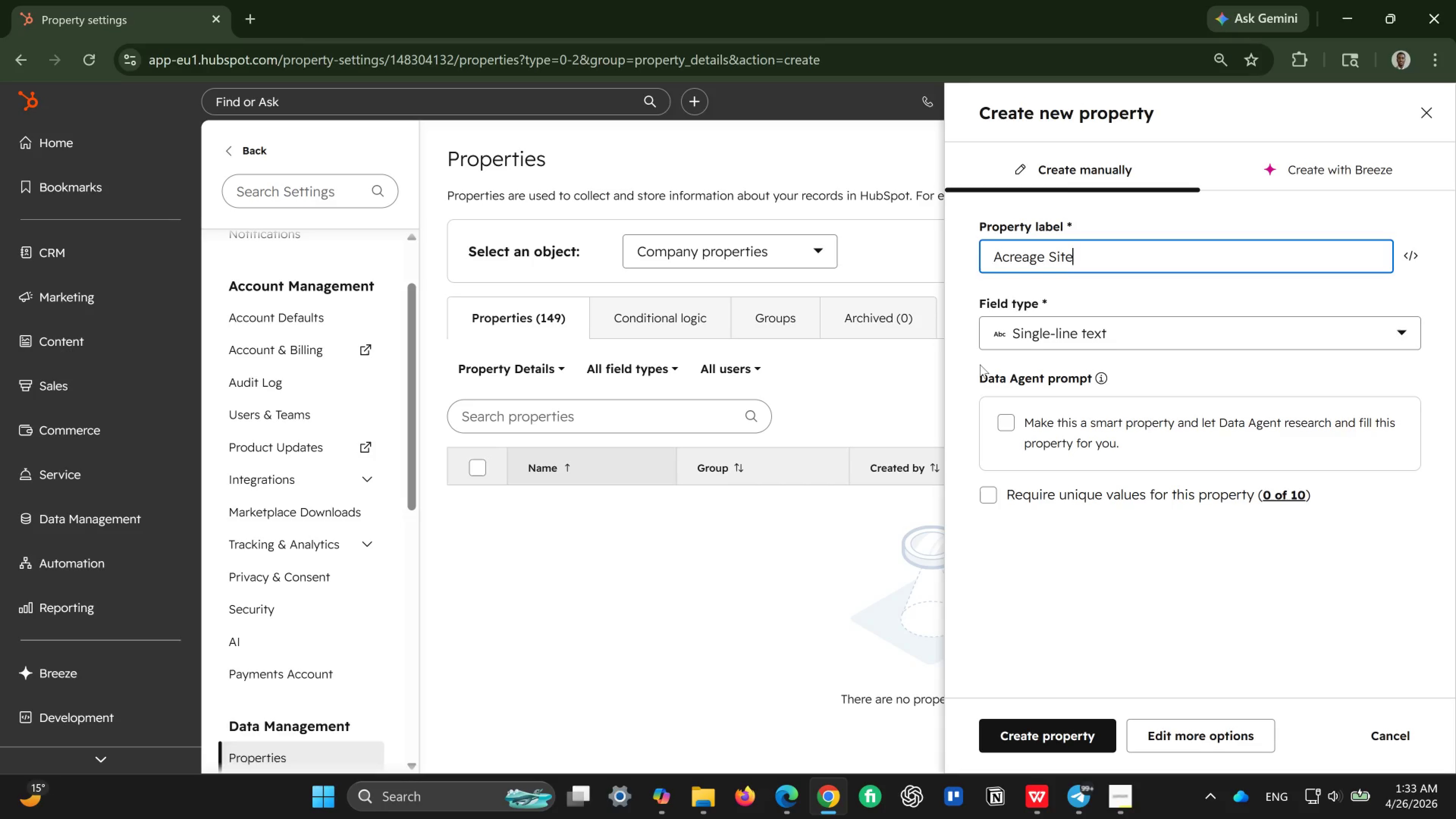 
left_click([1222, 333])
 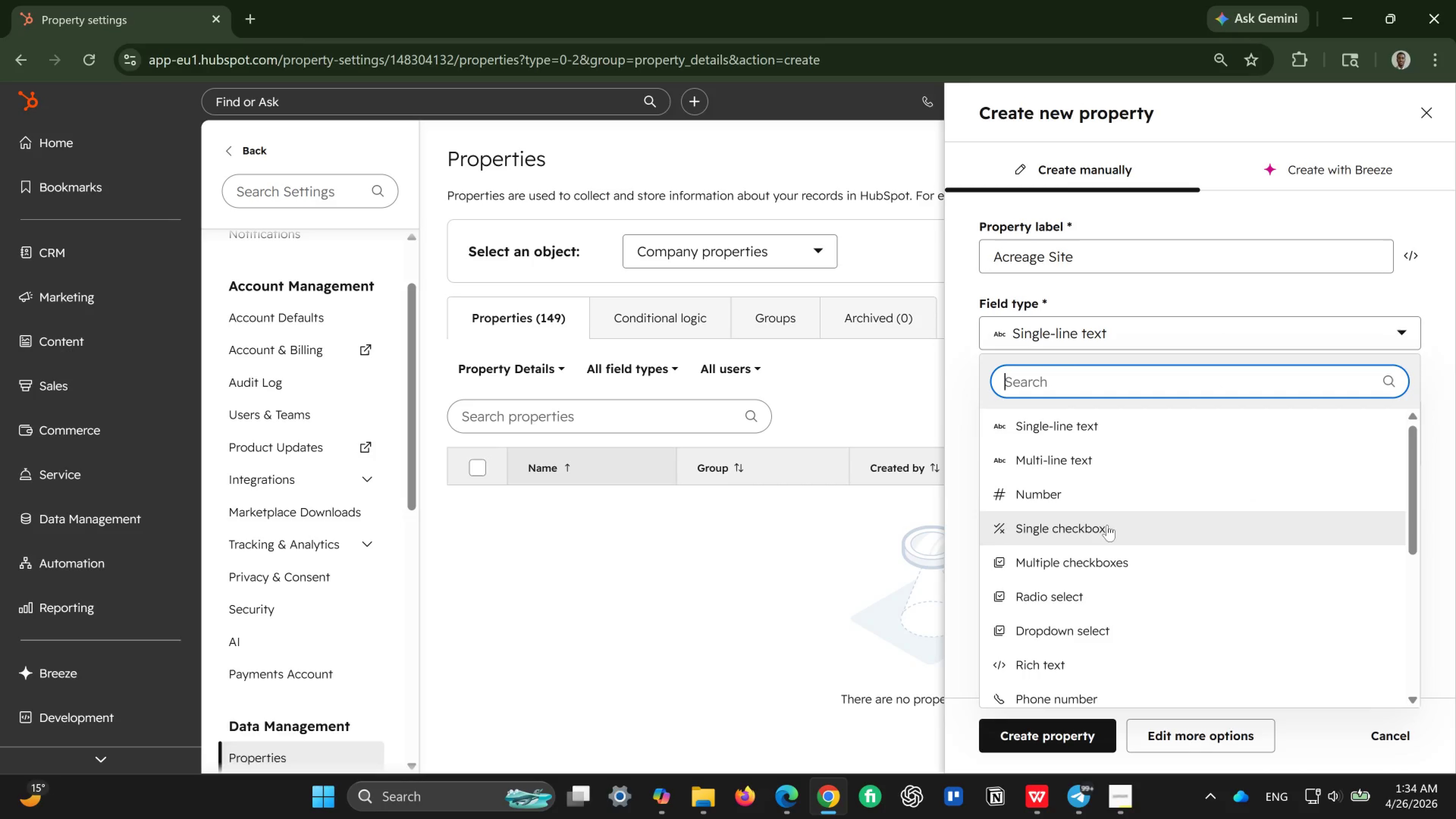 
left_click([1128, 492])
 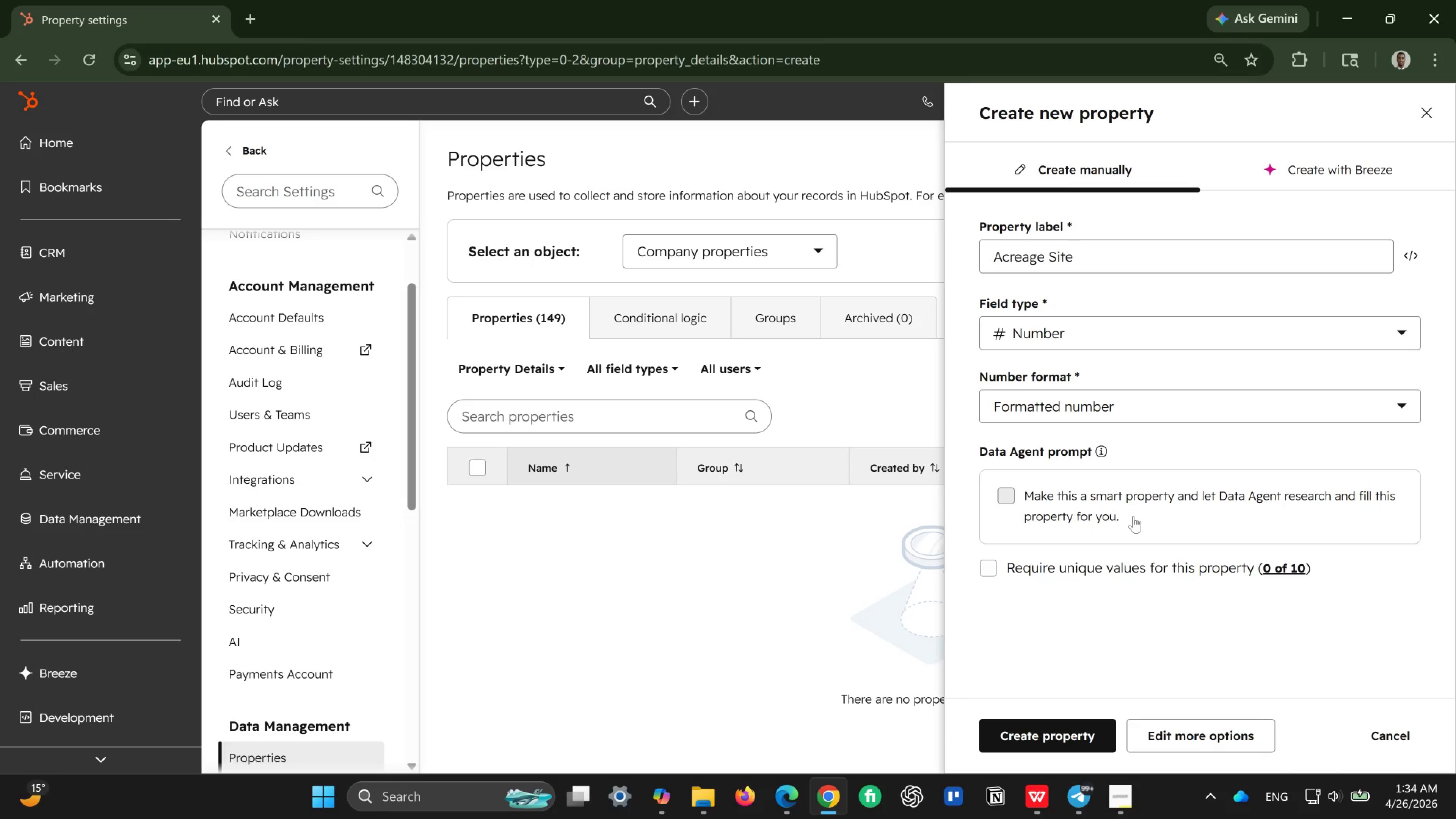 
left_click([1194, 740])
 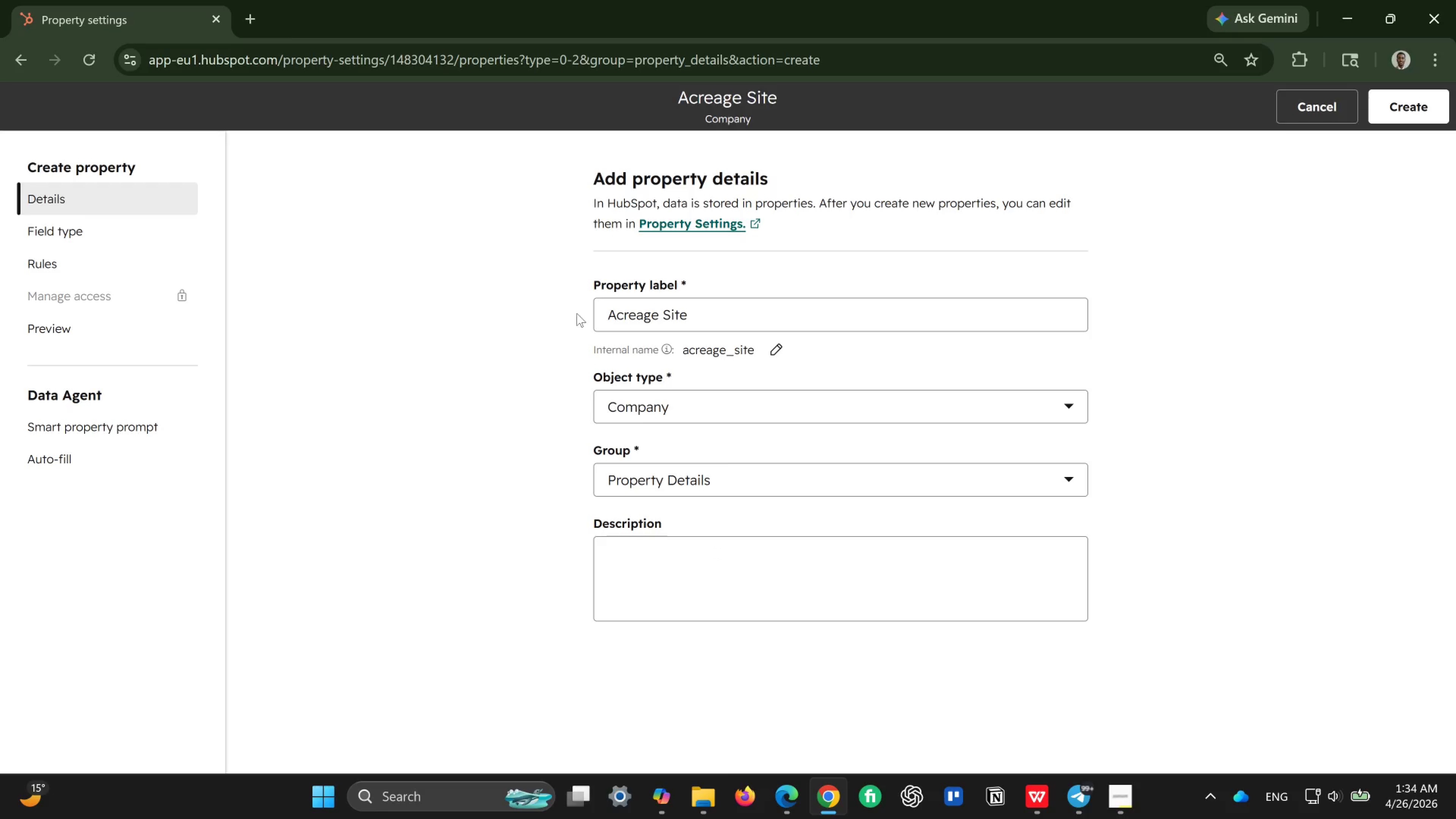 
wait(6.54)
 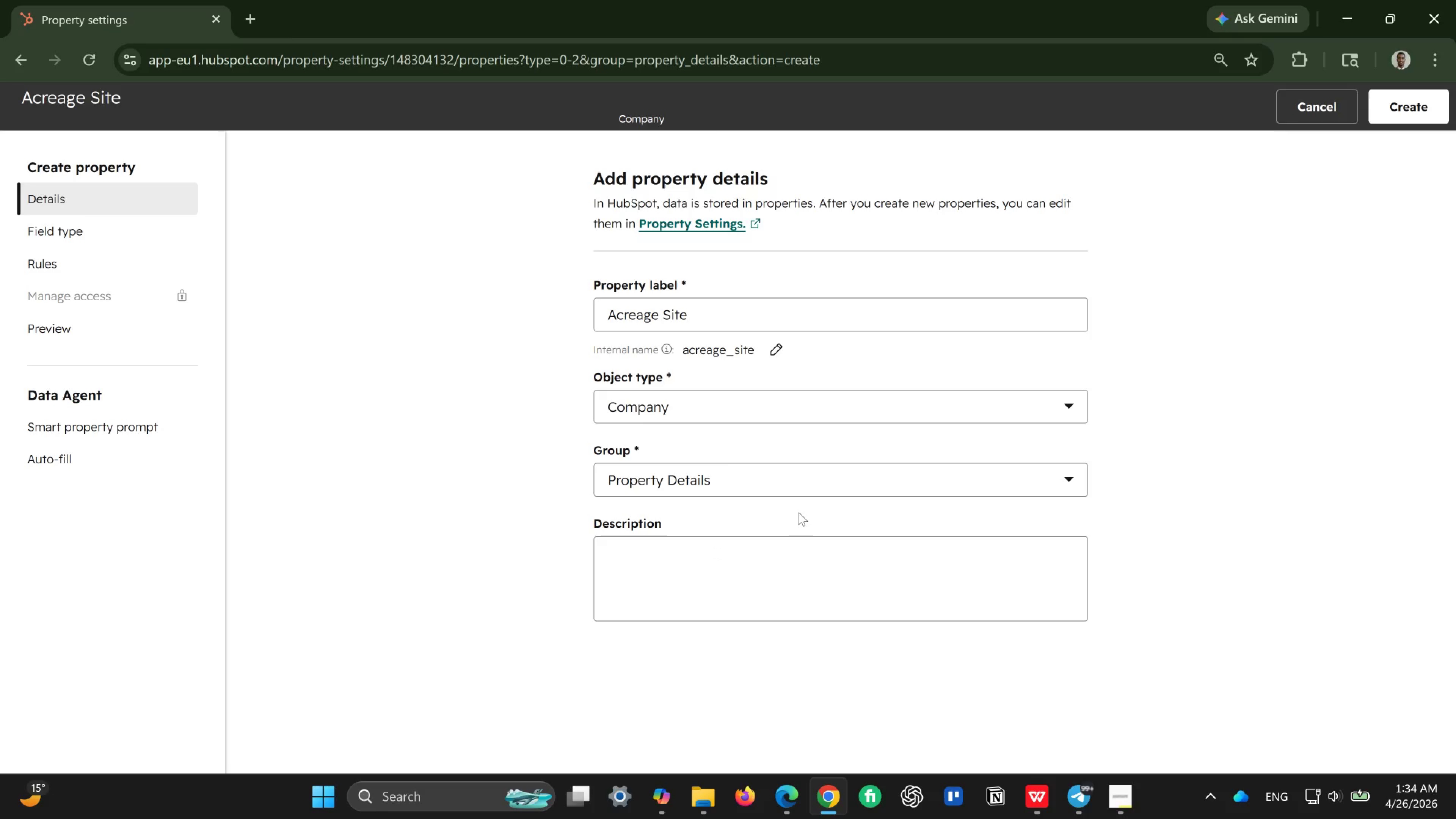 
left_click([709, 604])
 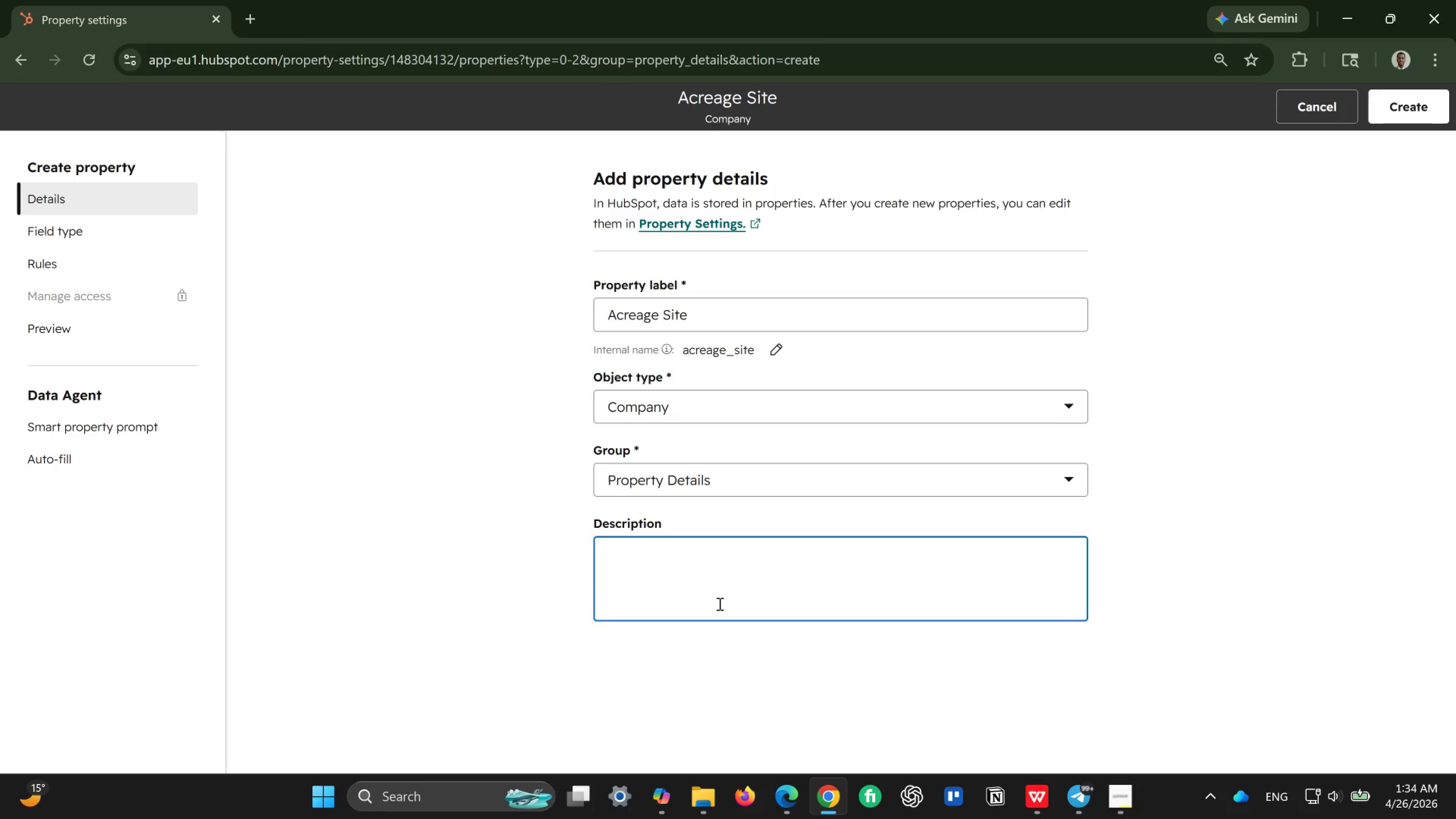 
wait(5.22)
 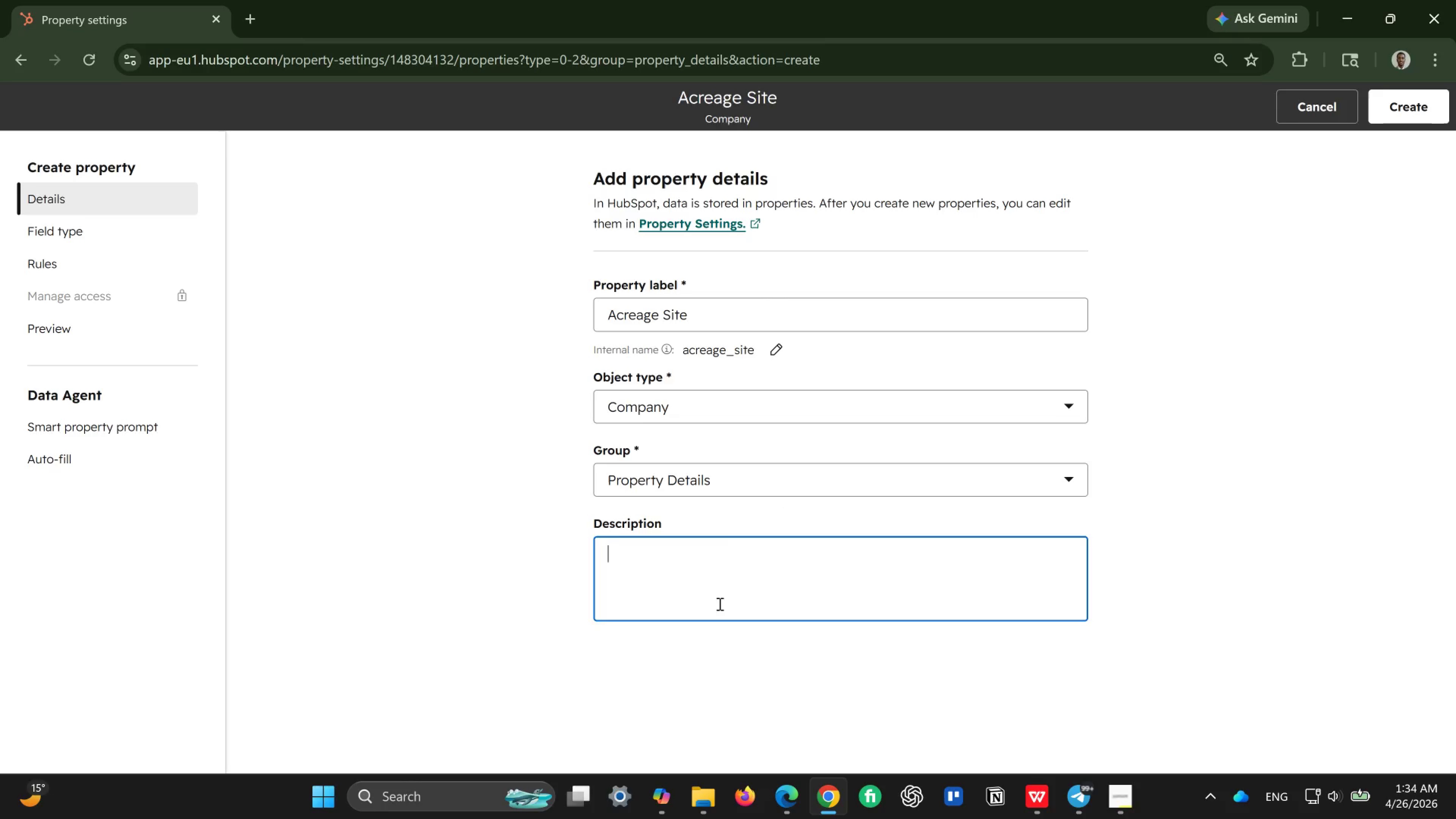 
type(Total acreage of the hospitality site)
 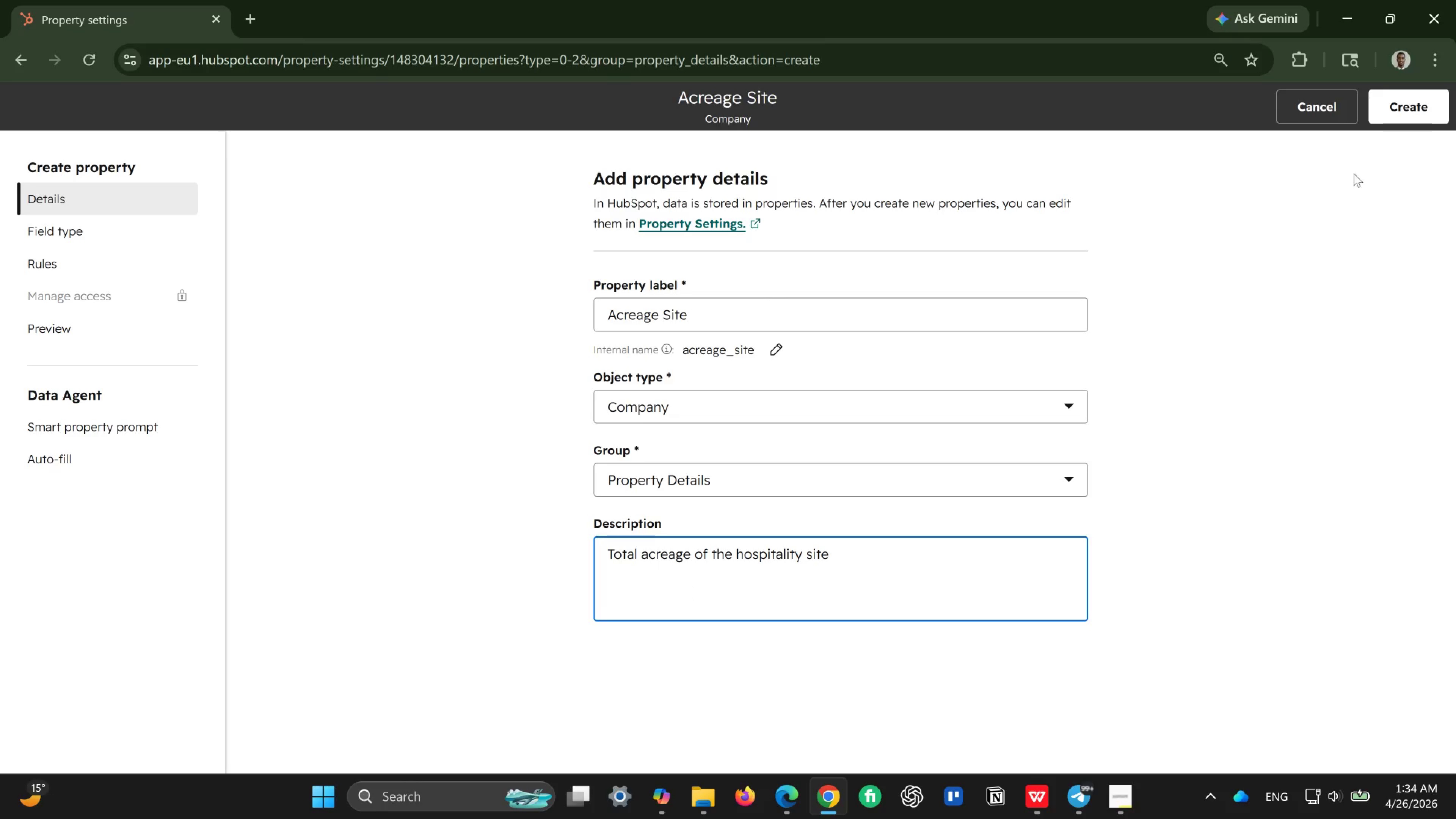 
left_click([1428, 119])
 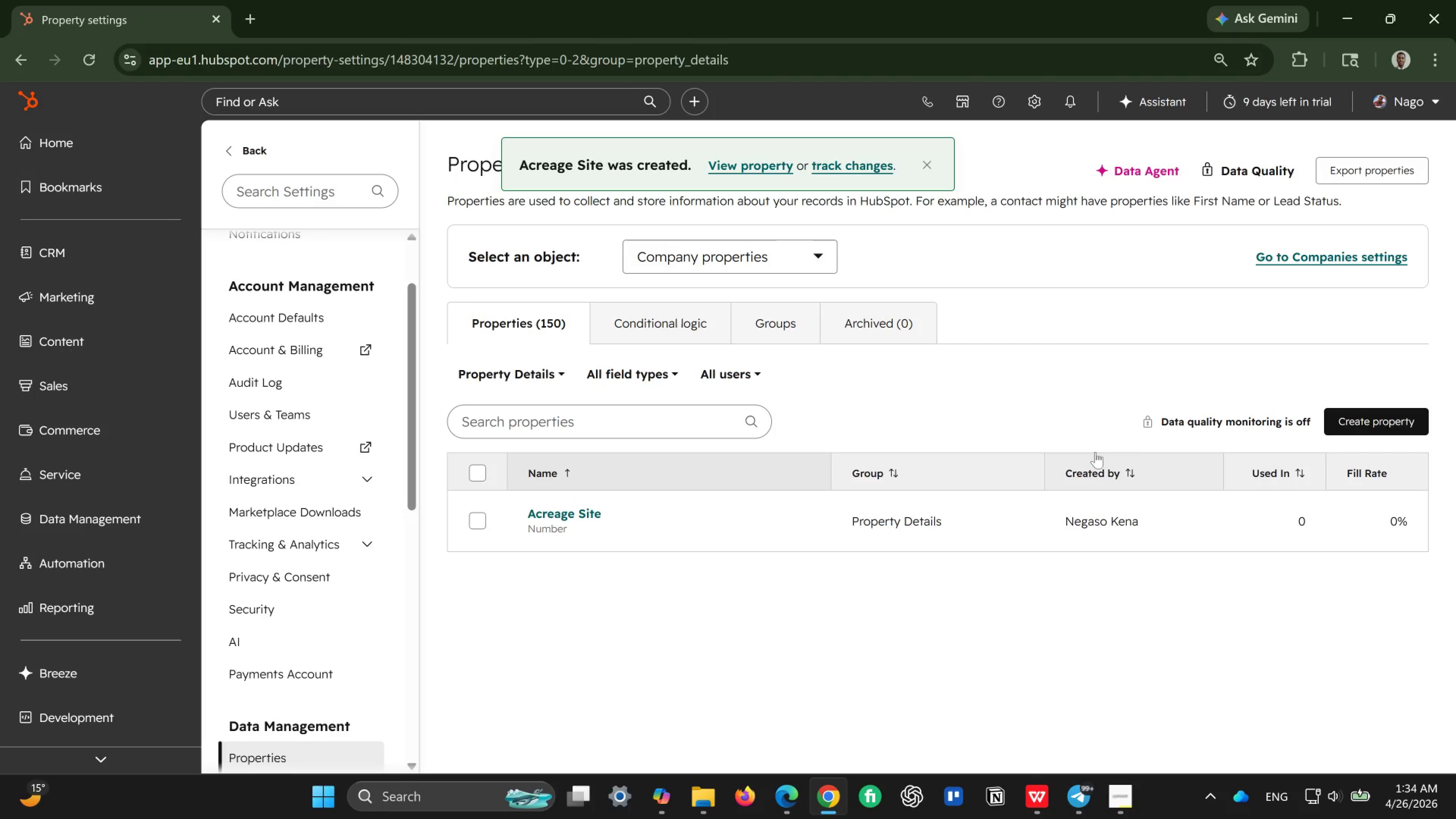 
wait(6.0)
 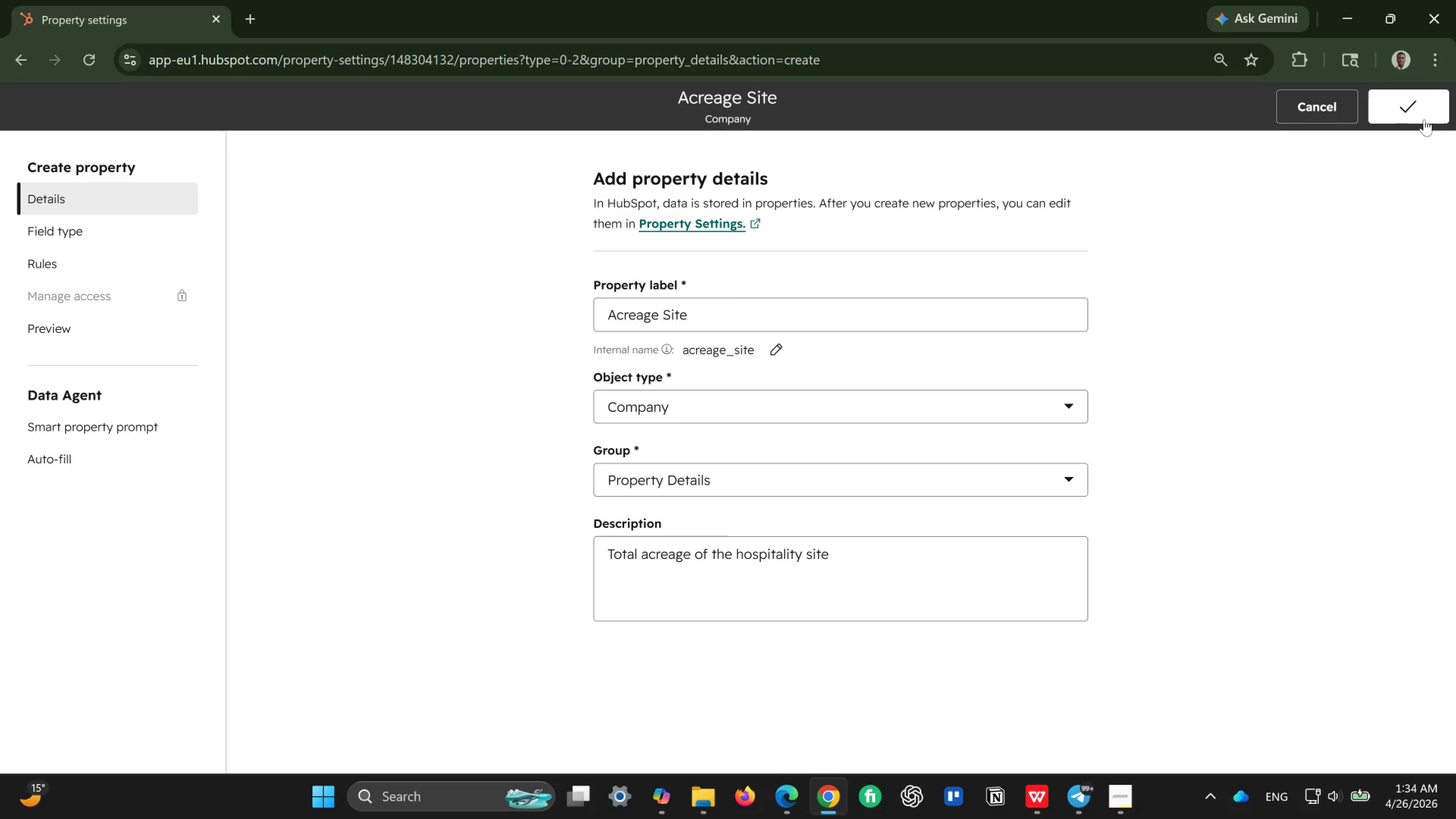 
left_click([1382, 418])
 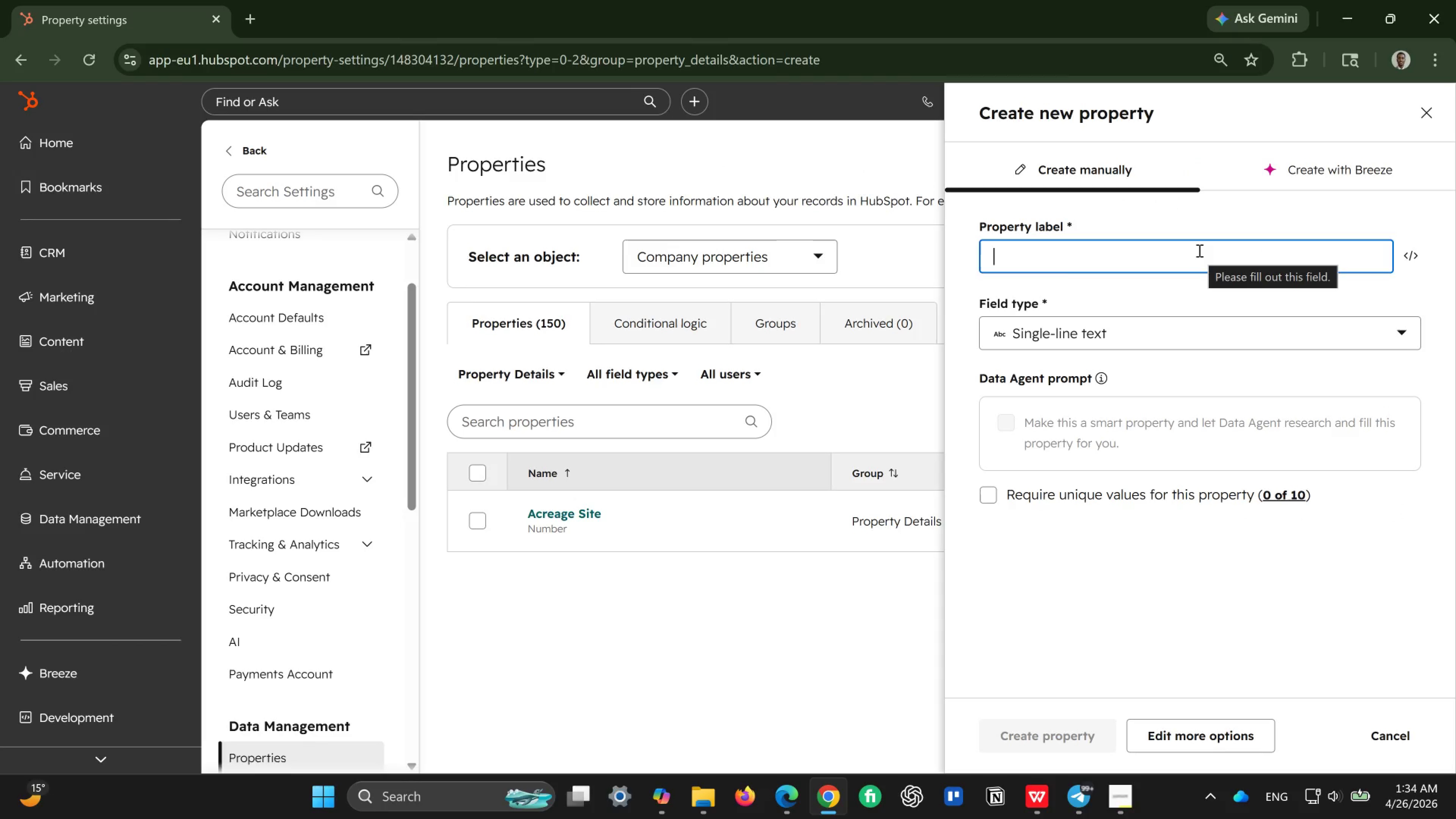 
wait(5.45)
 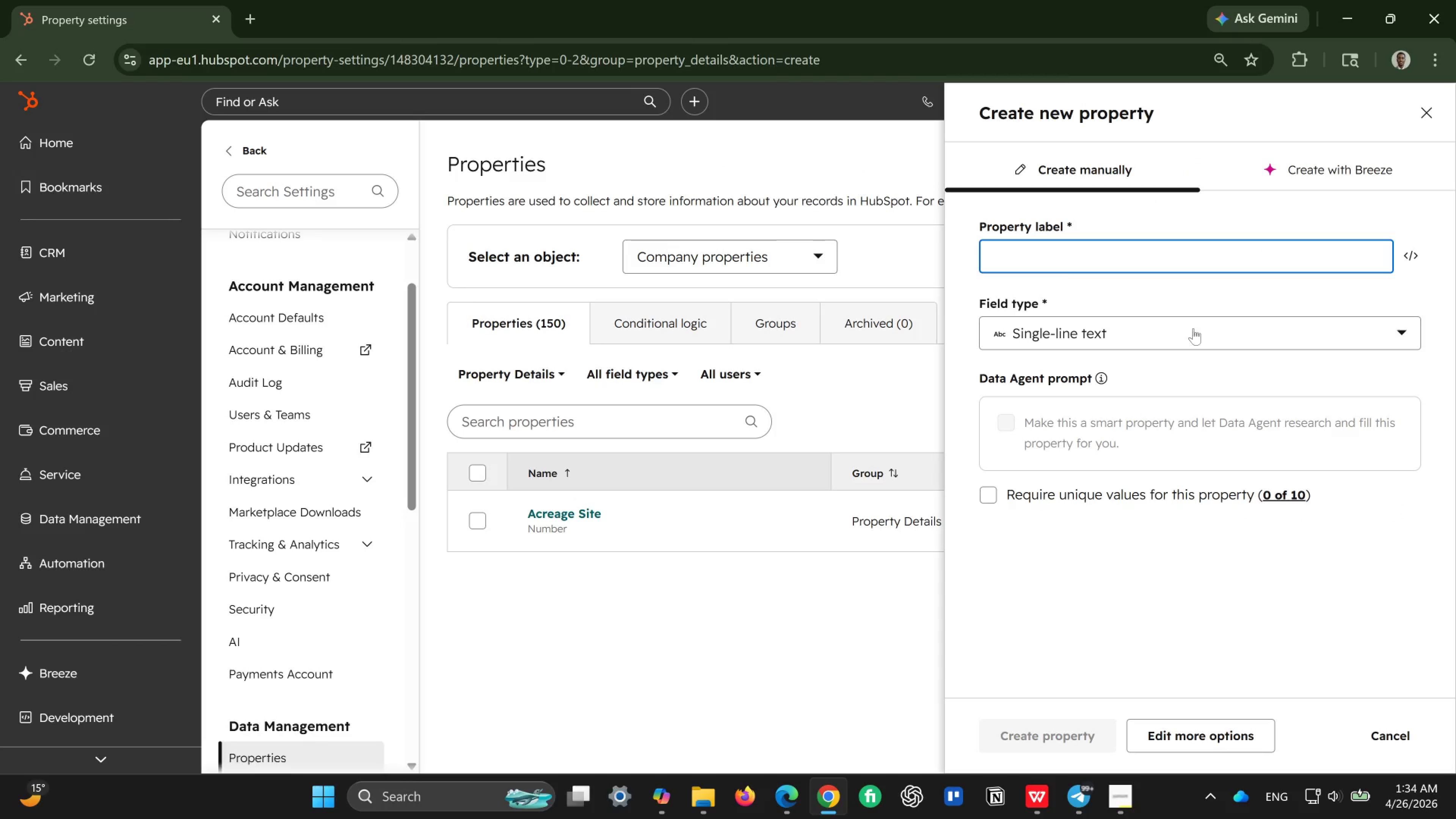 
type(Existing ISP)
 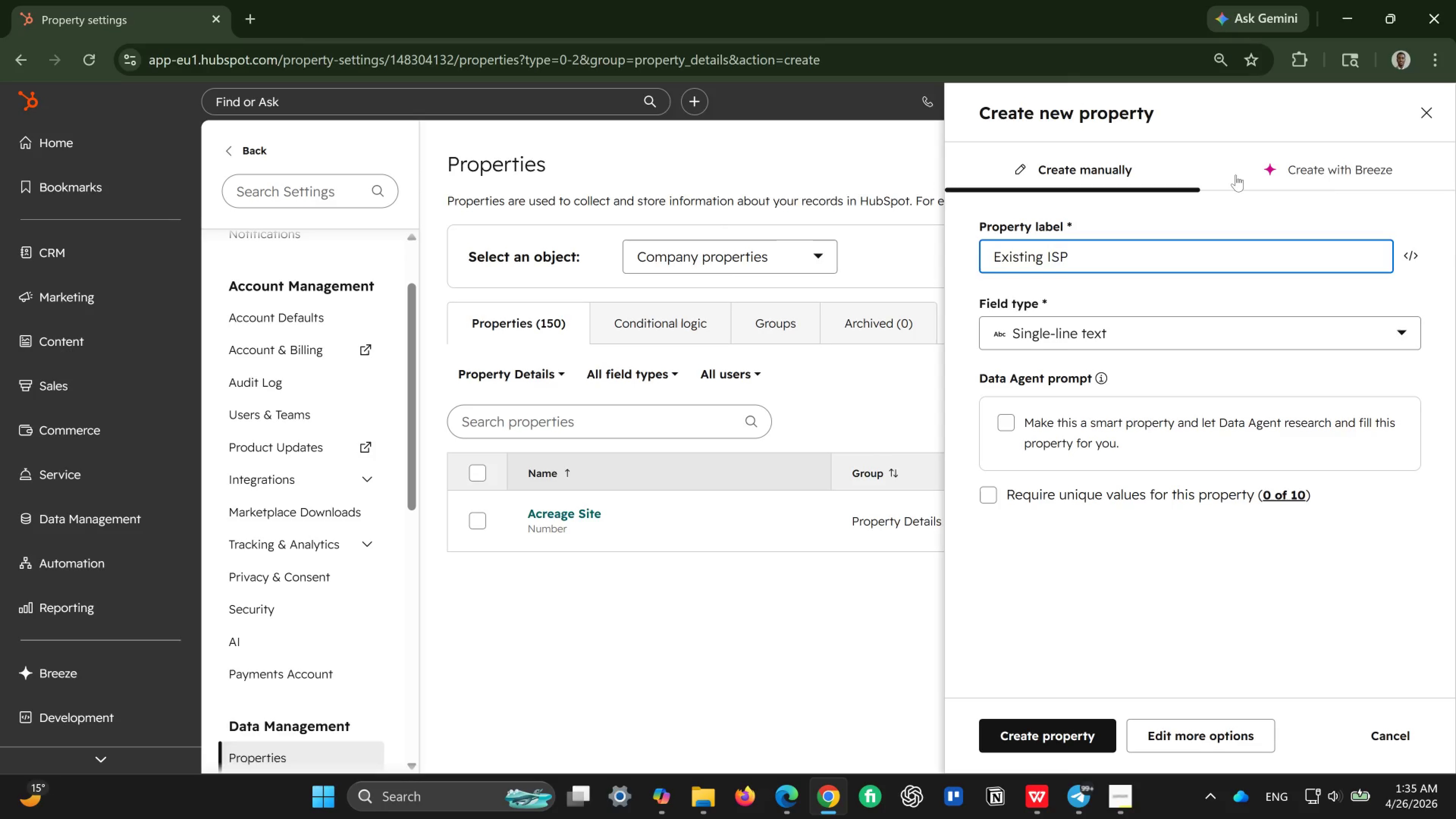 
left_click([1229, 326])
 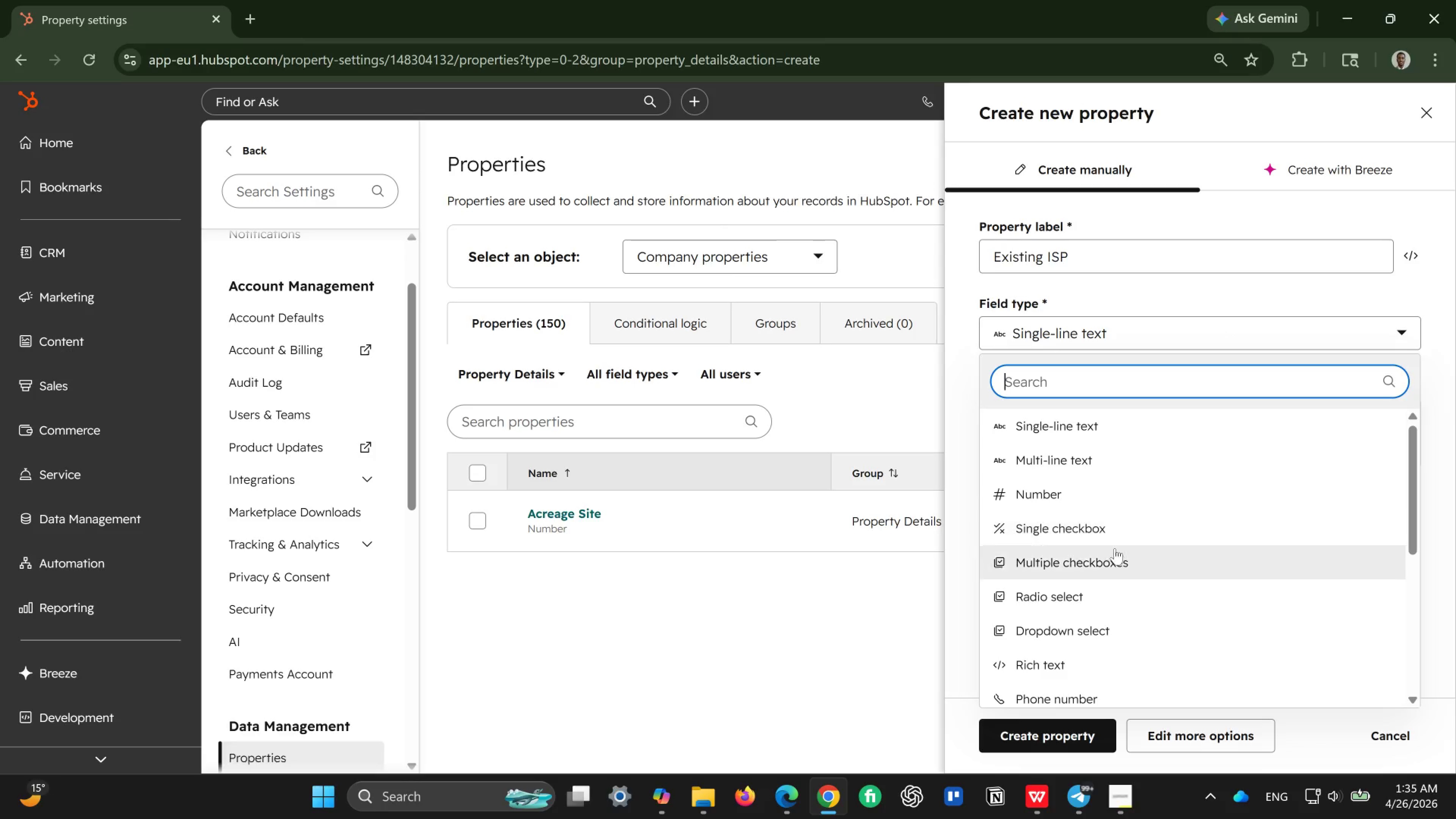 
left_click([1095, 625])
 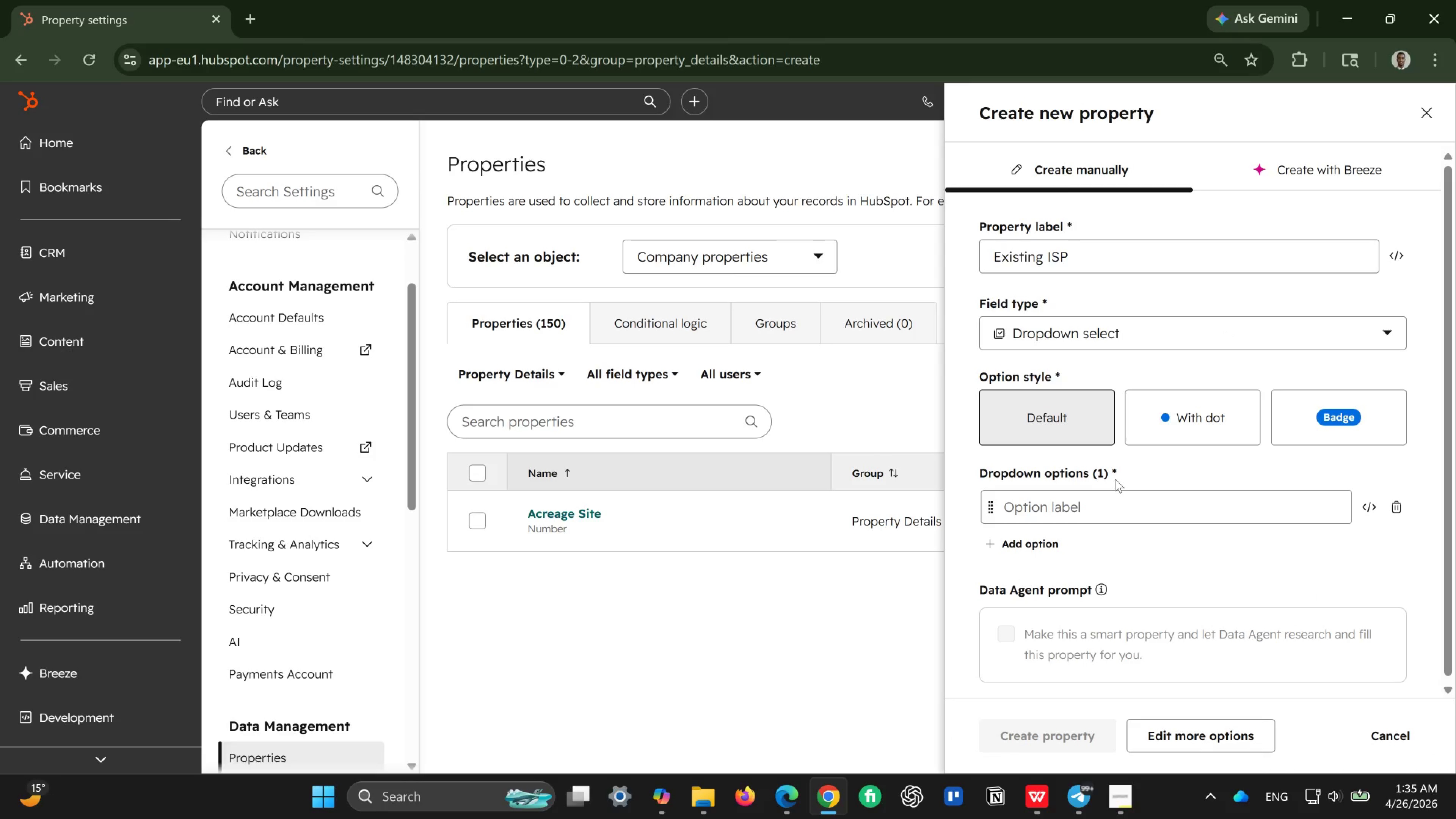 
left_click([1097, 509])
 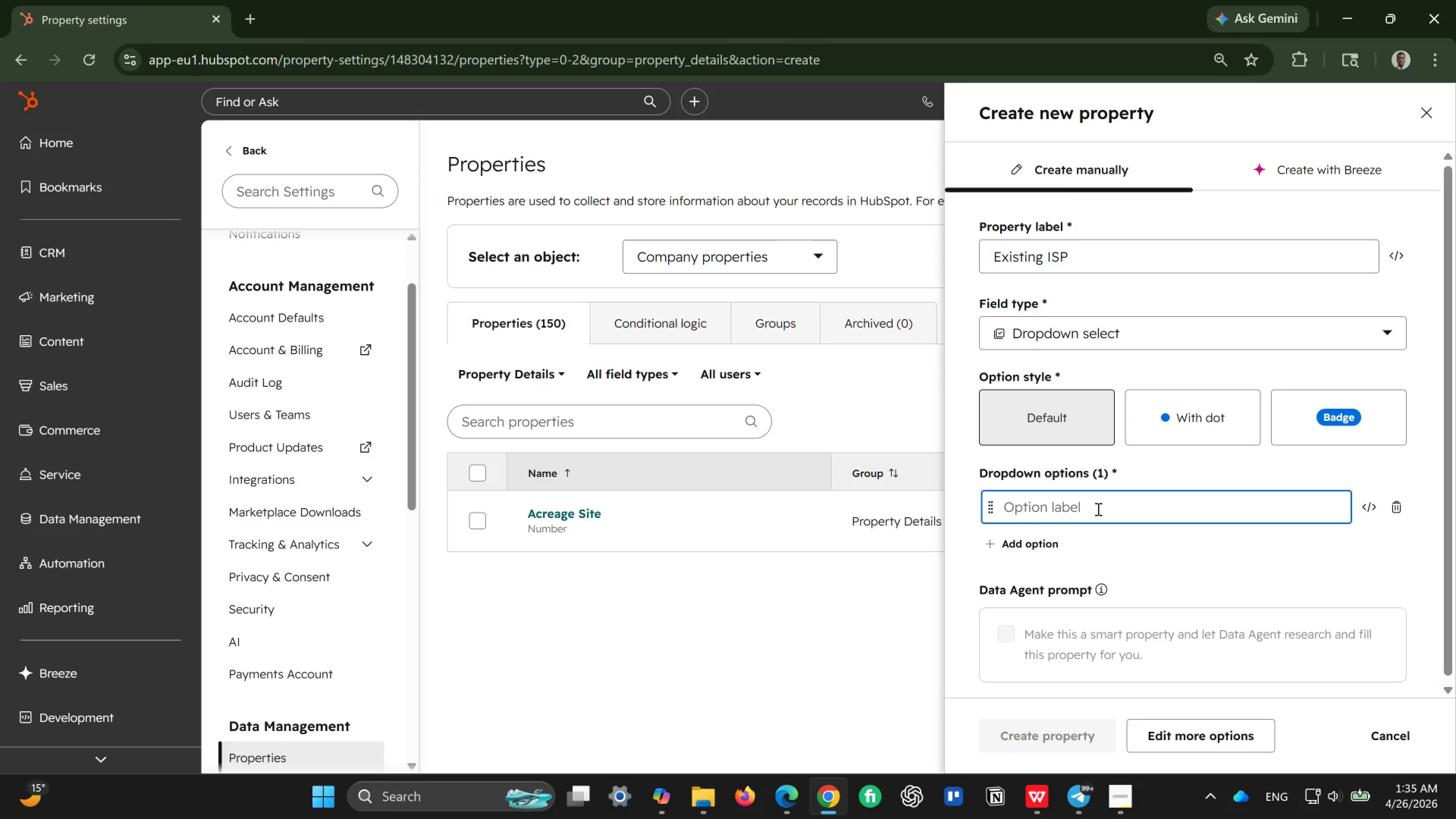 
wait(8.98)
 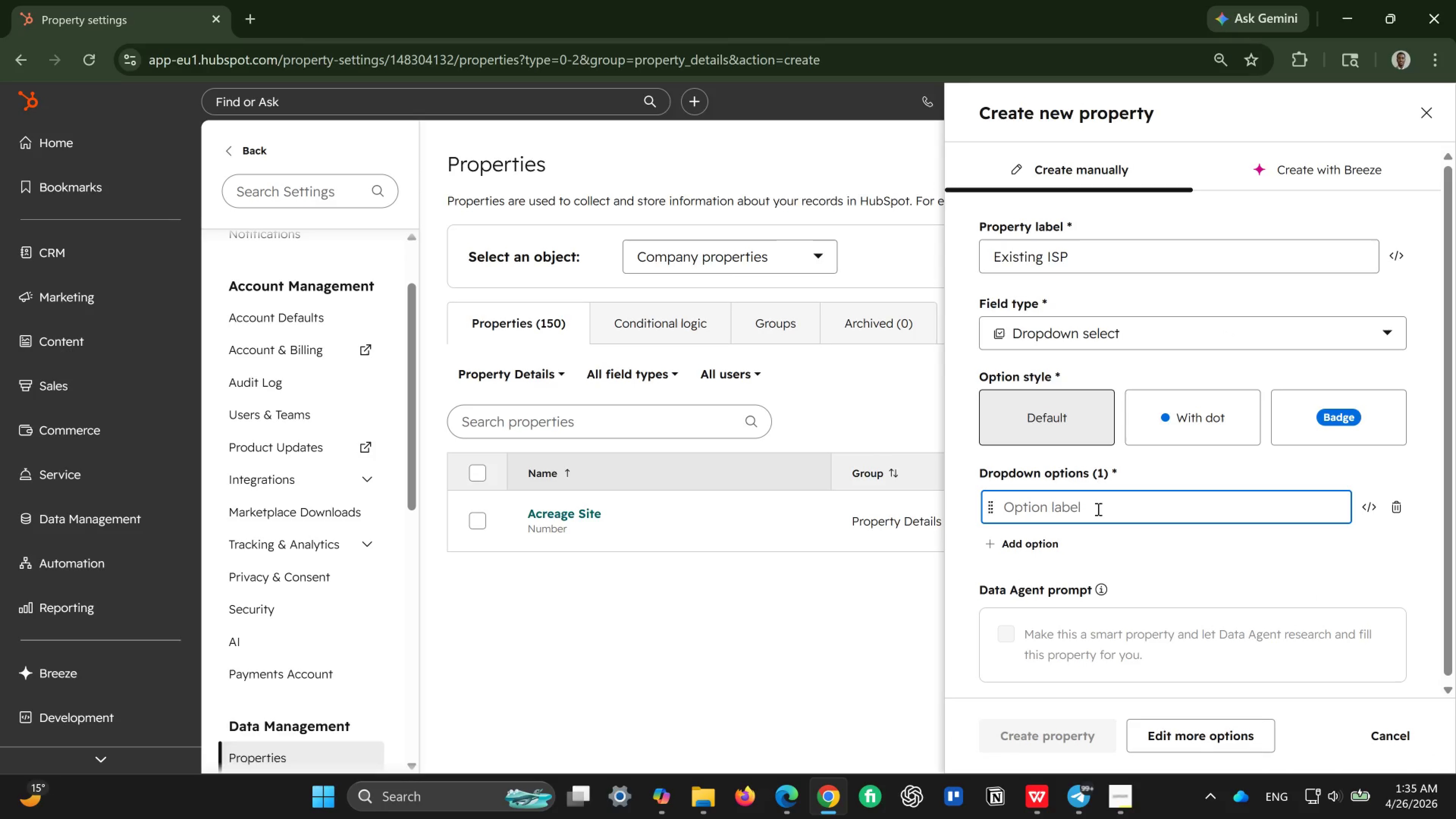 
type(Hughes)
 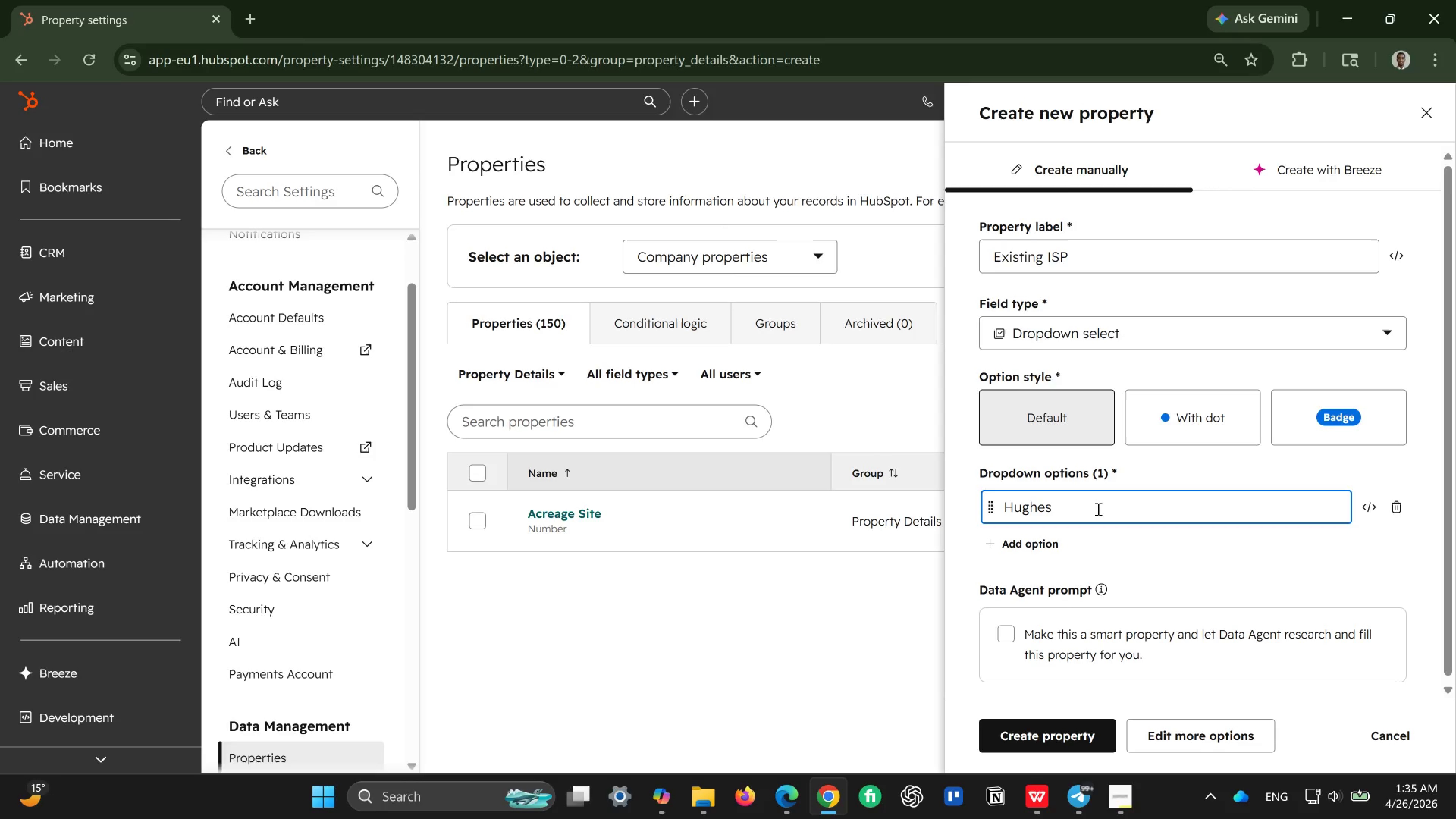 
type(Net)
 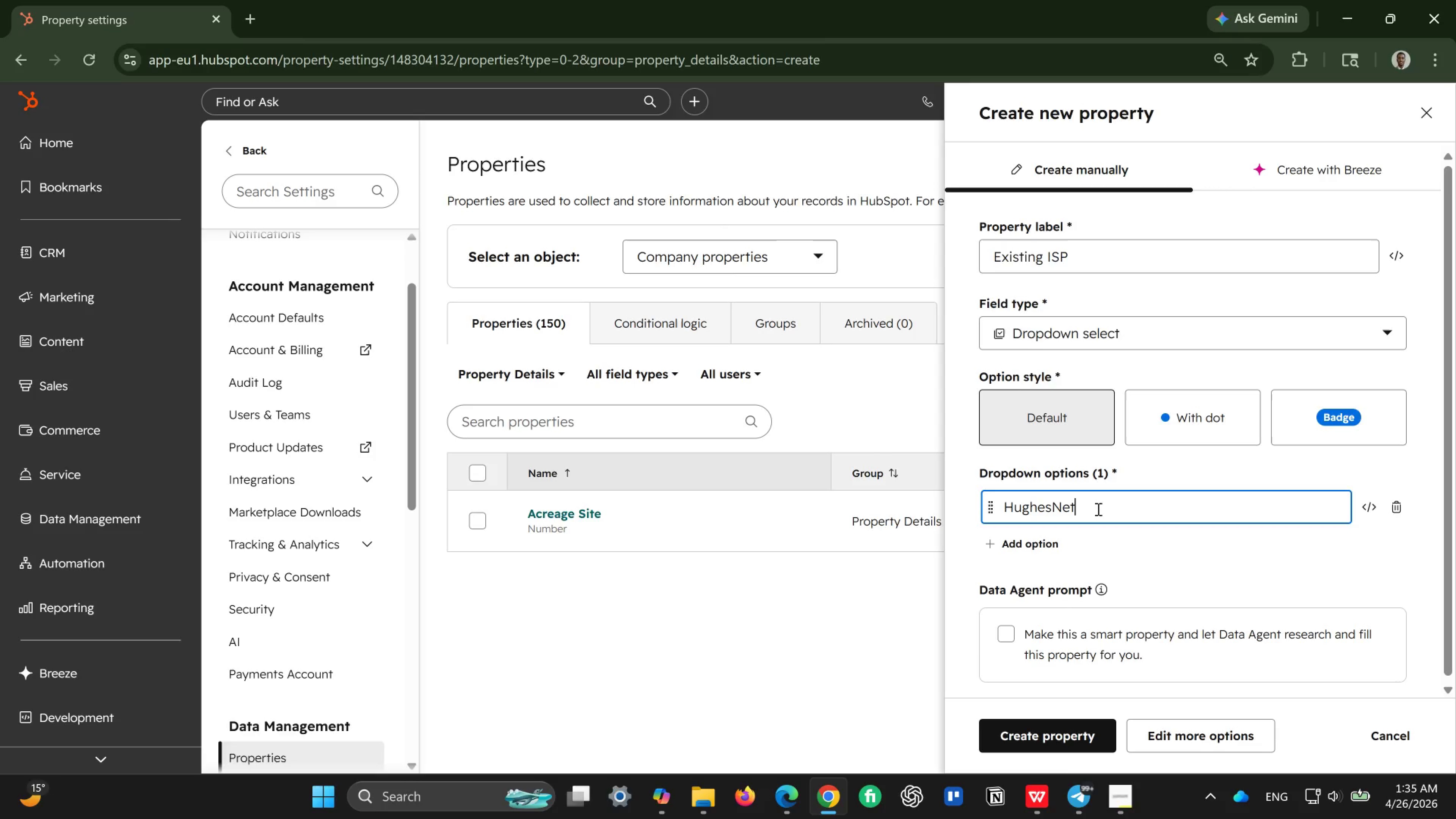 
key(Enter)
 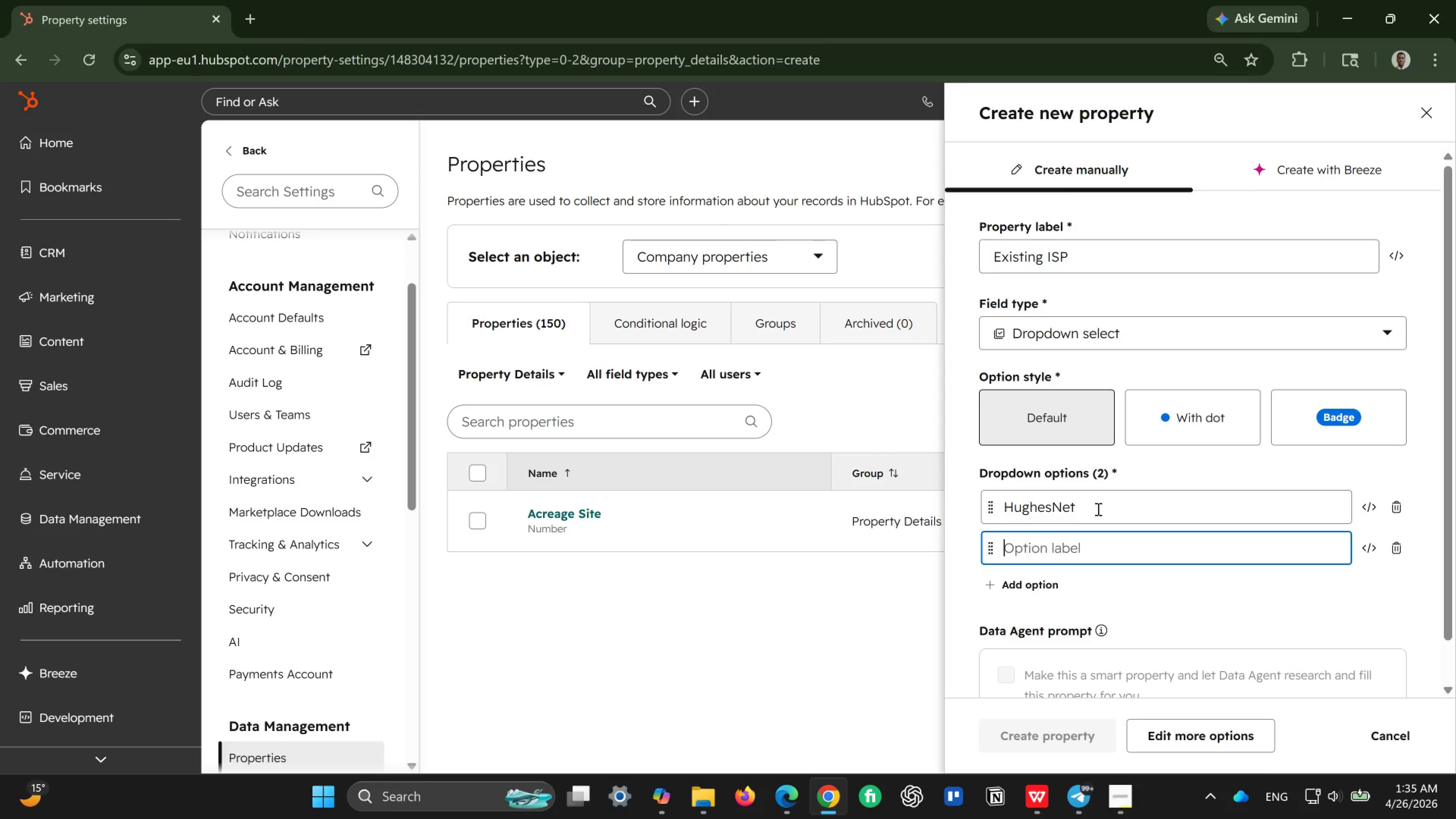 
type(None (Greenfield))
 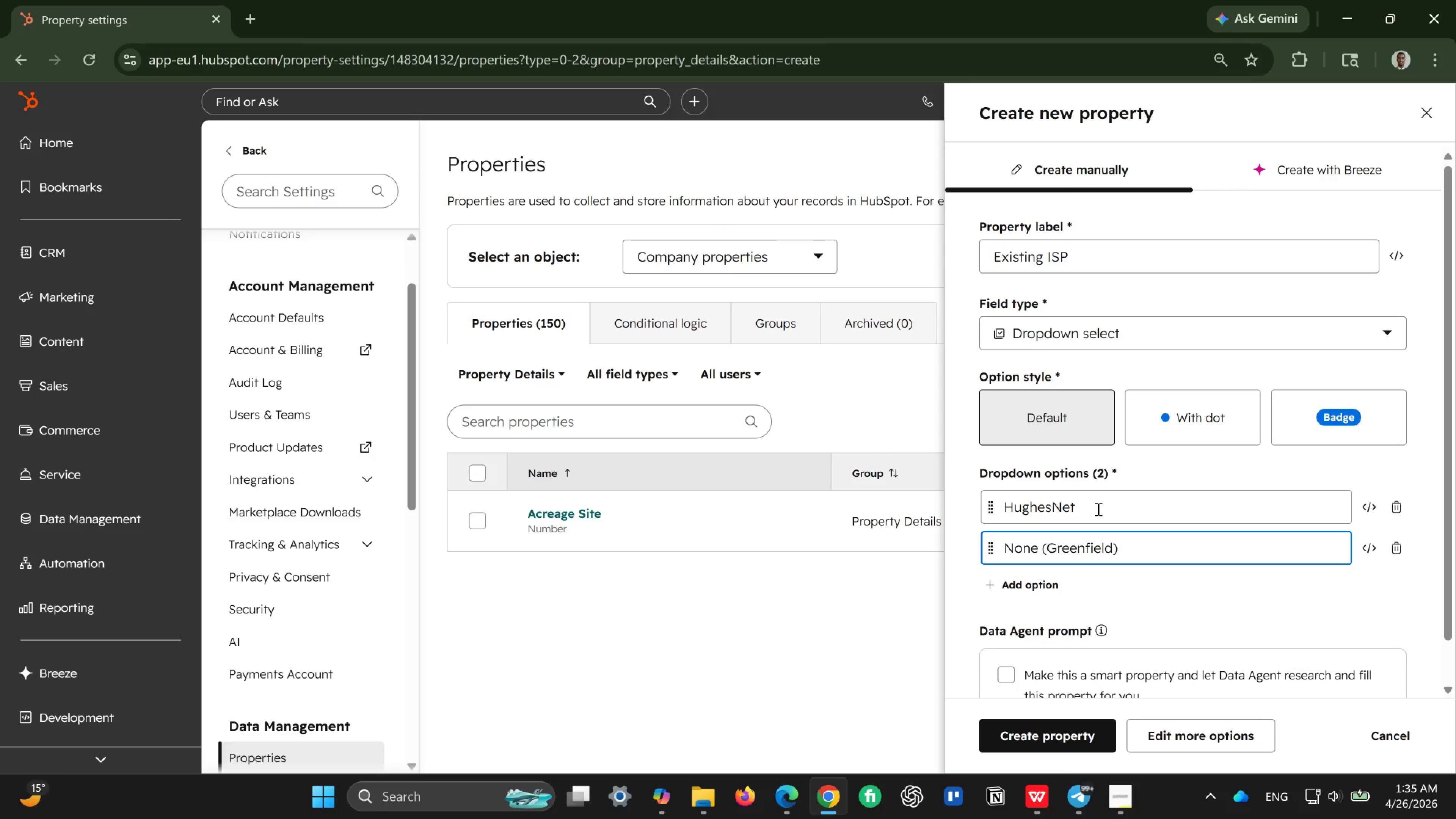 
key(Enter)
 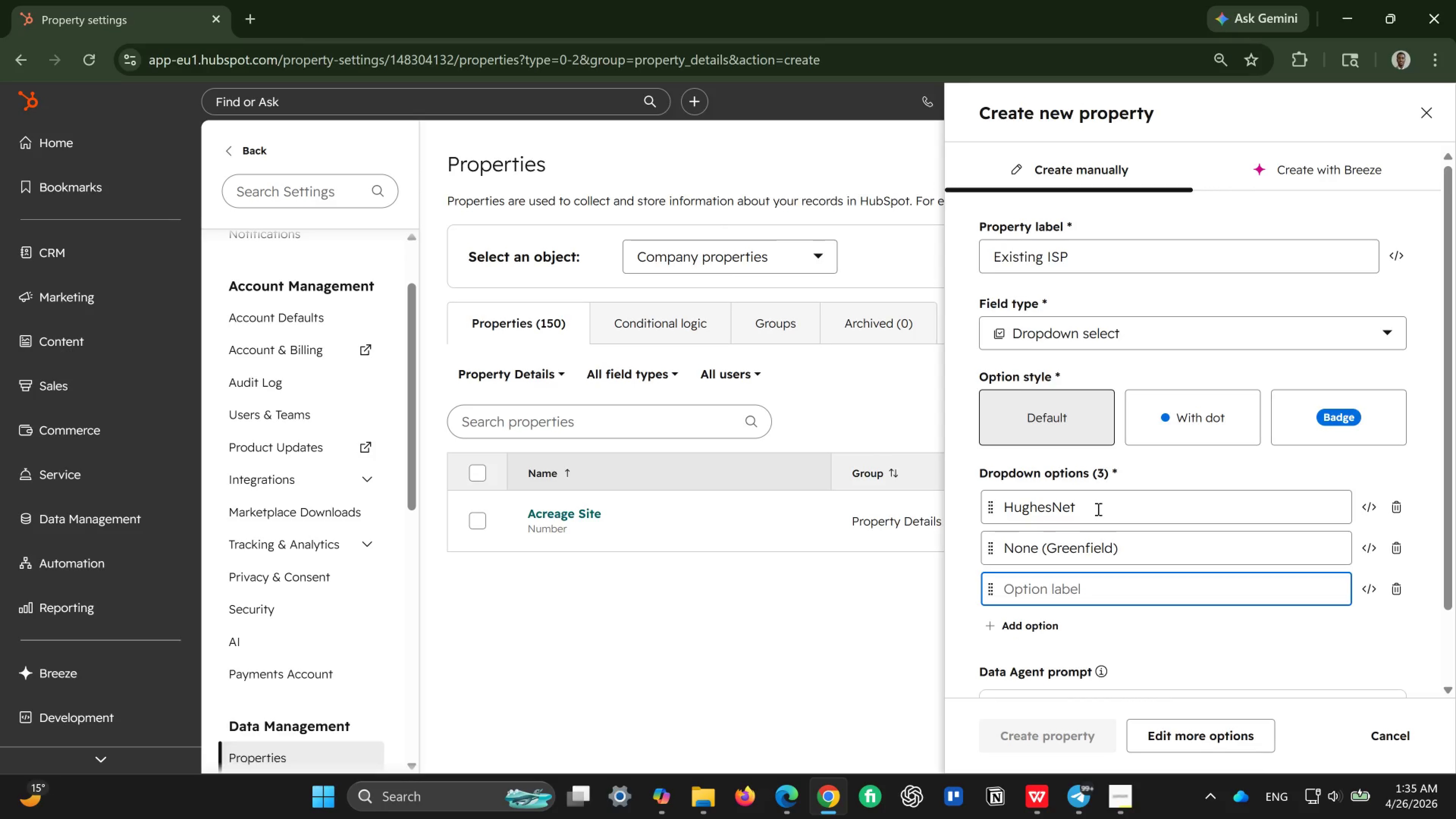 
type(Verizon 5G Home)
 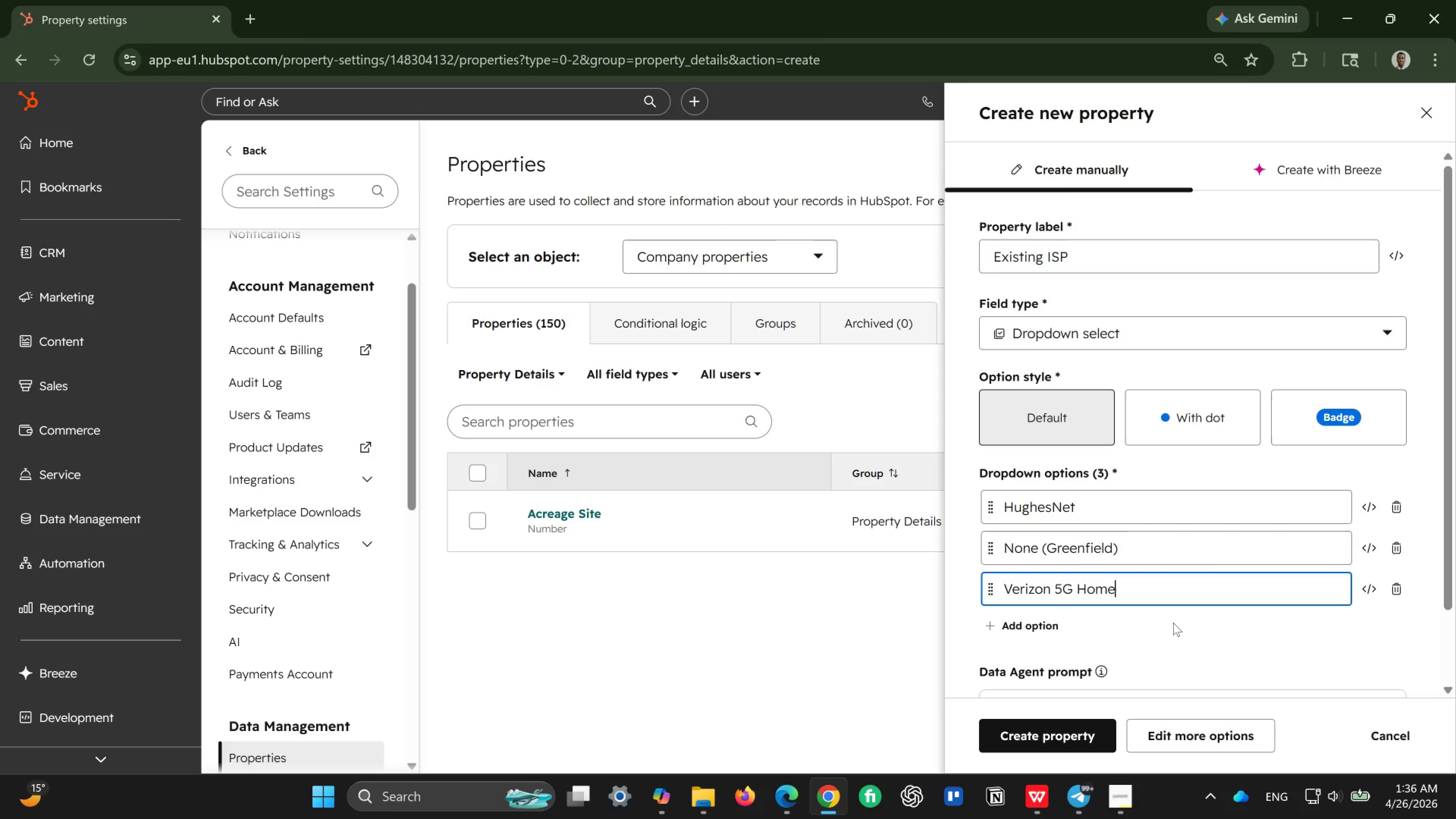 
key(Enter)
 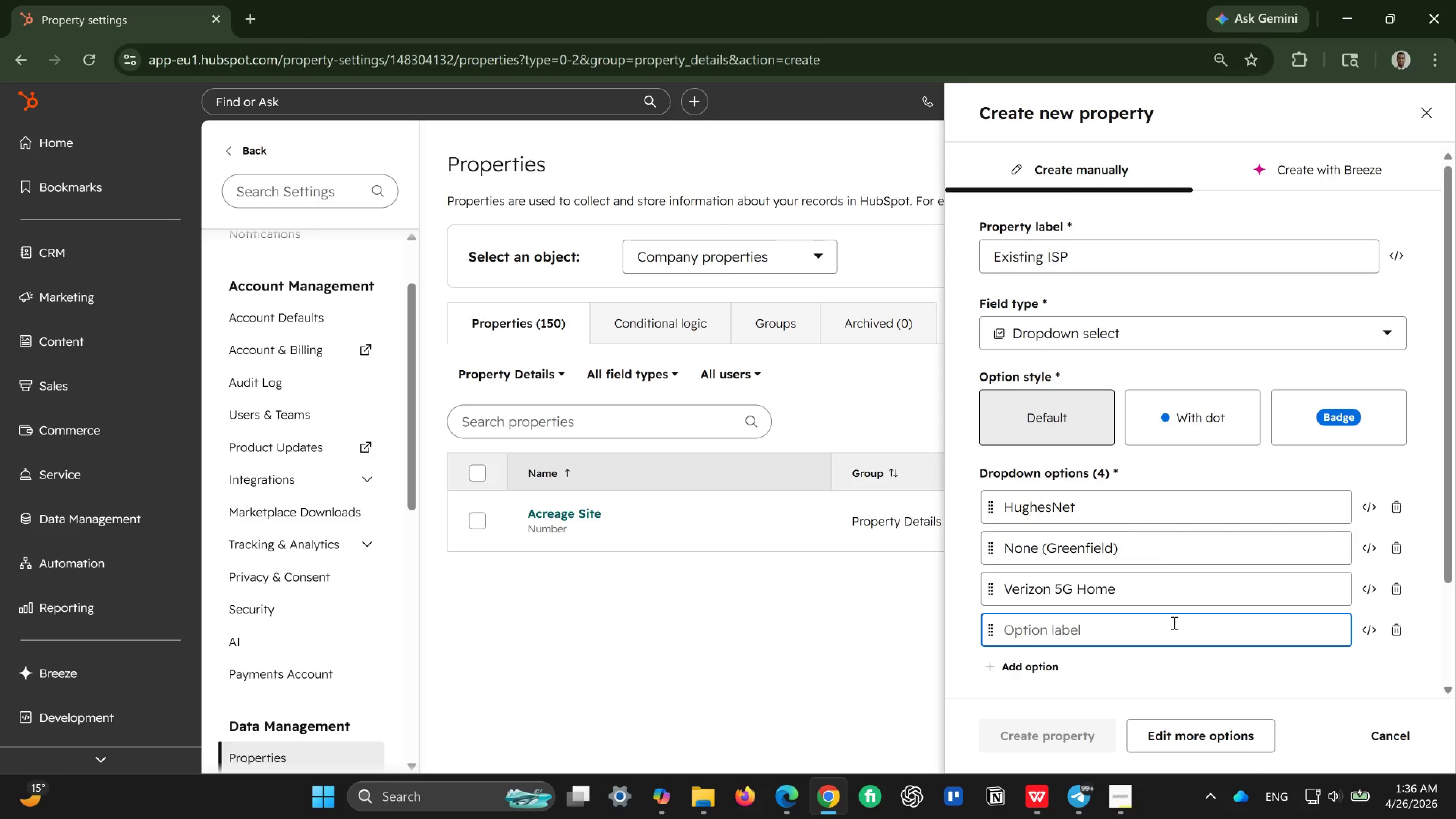 
type(Start)
key(Backspace)
type(lik)
key(Backspace)
type(nk)
 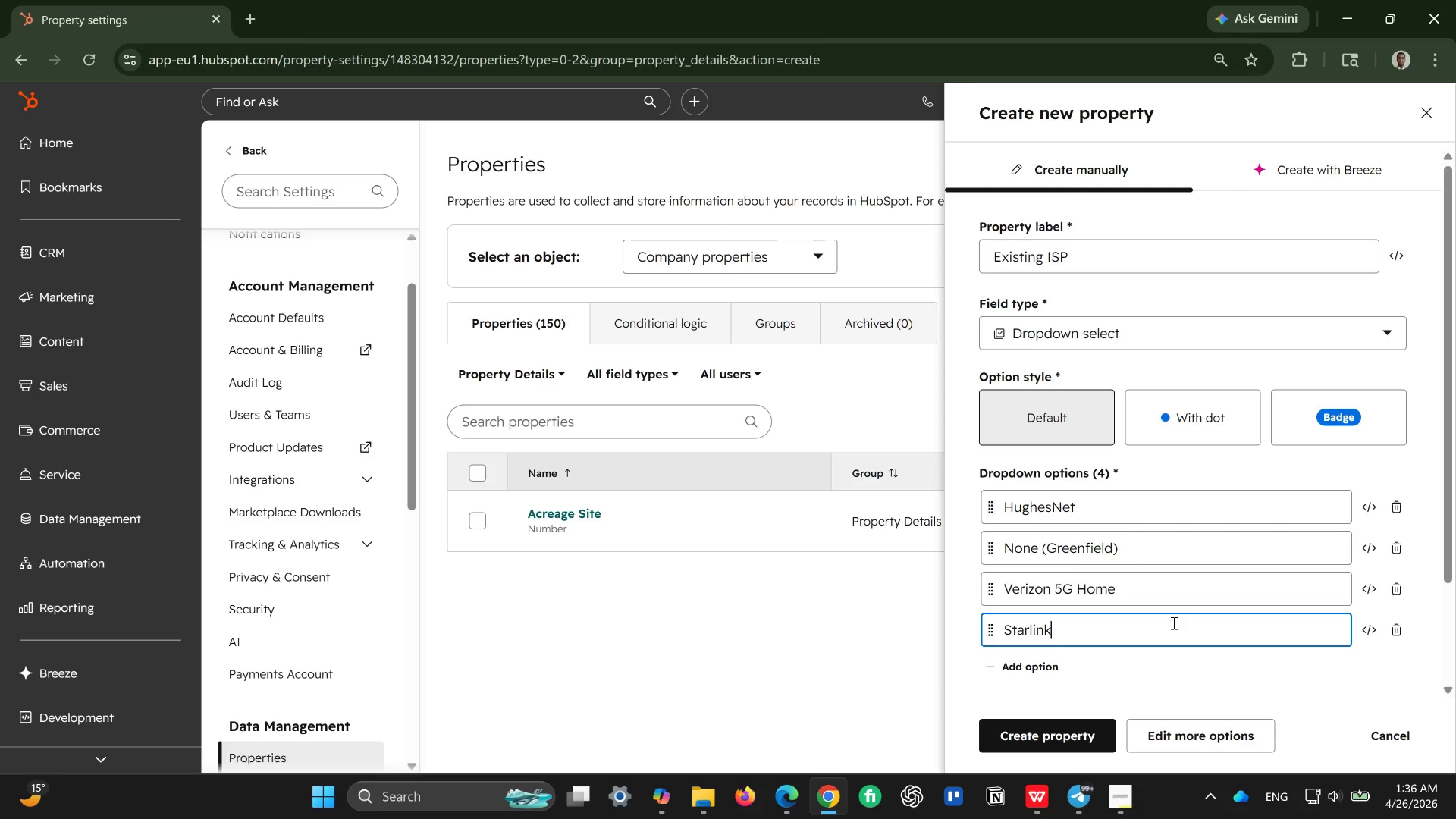 
key(Enter)
 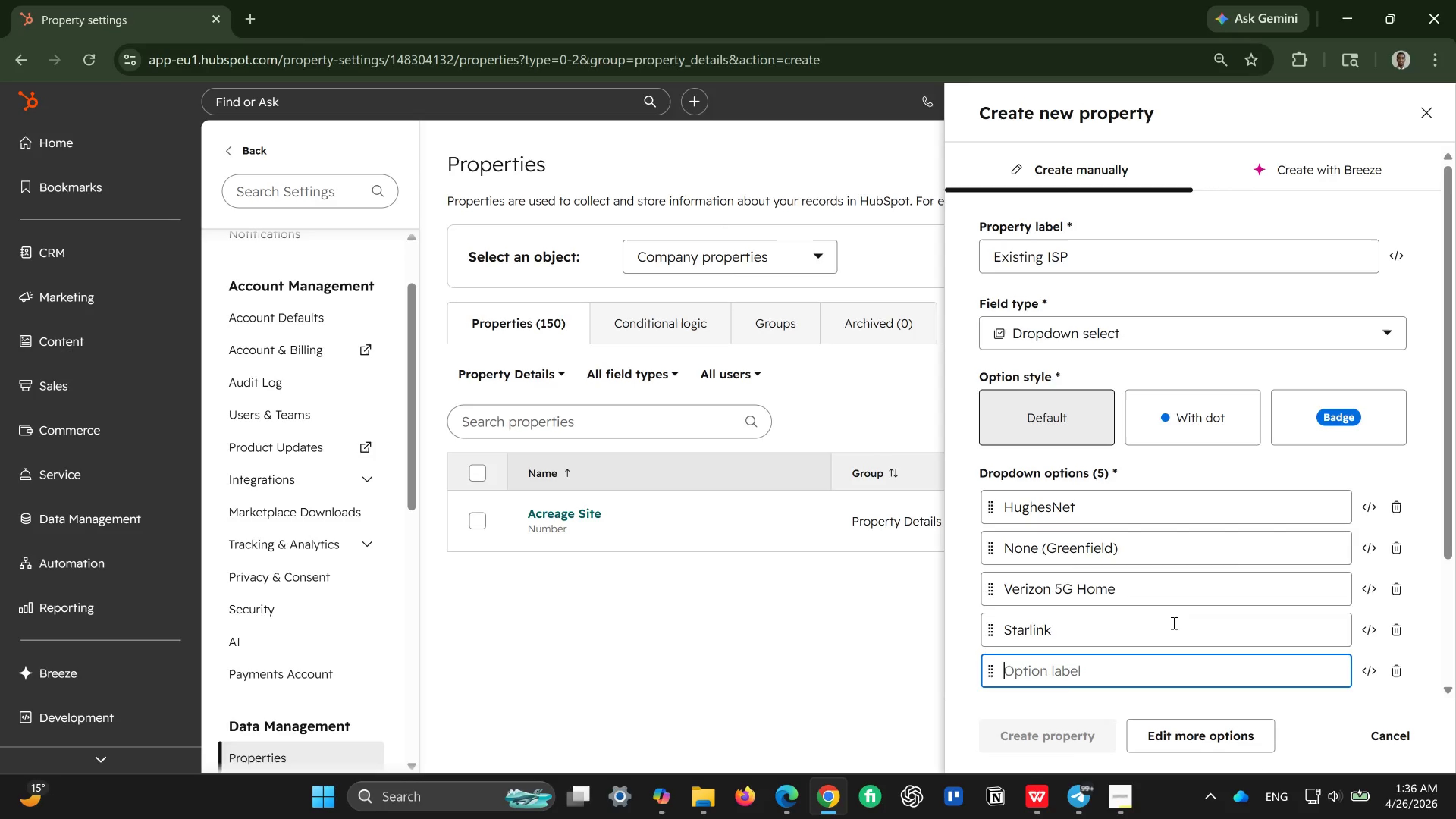 
type(Local WISP)
 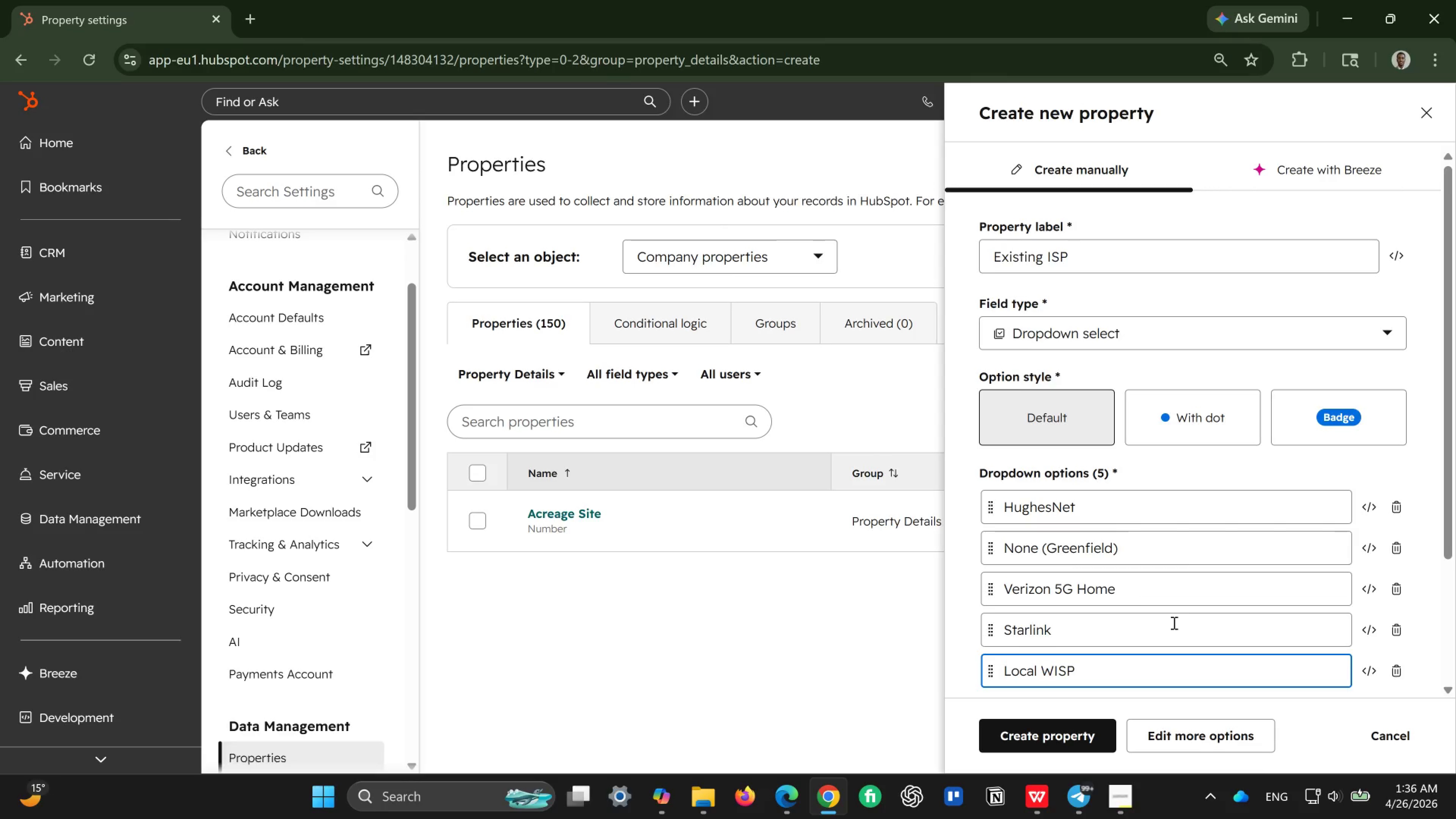 
key(Enter)
 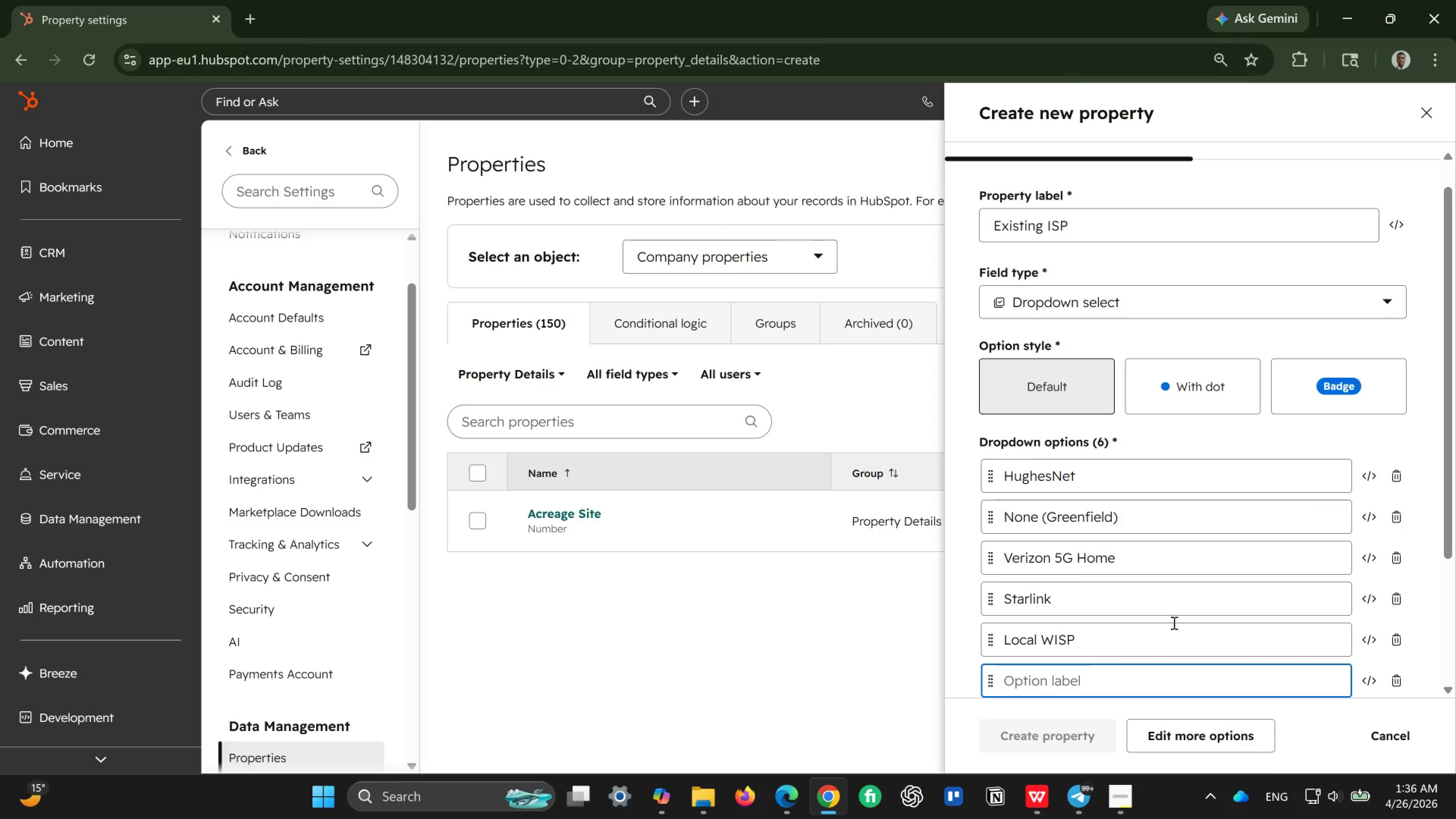 
wait(5.12)
 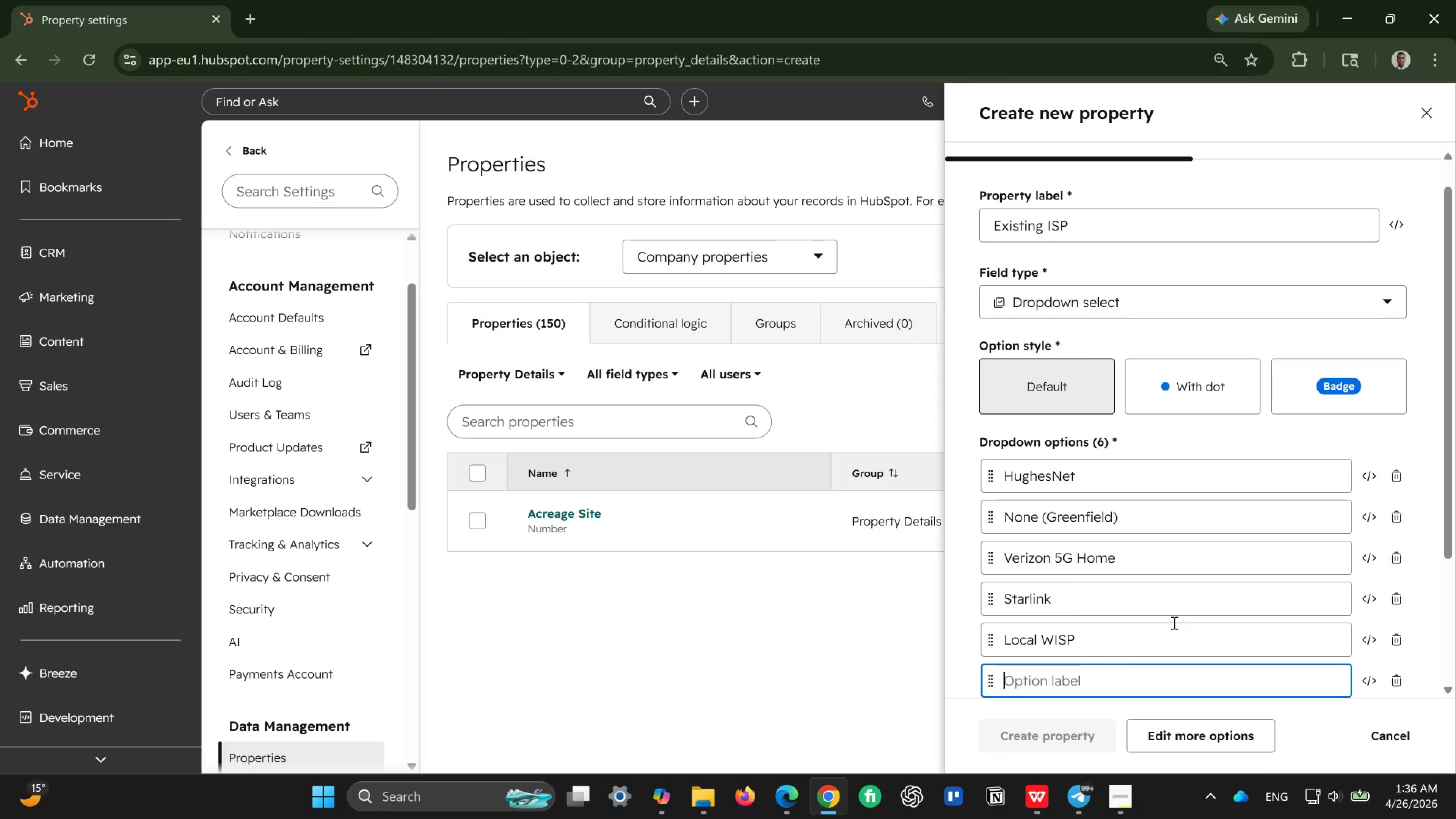 
type(CenturyLink DSL)
 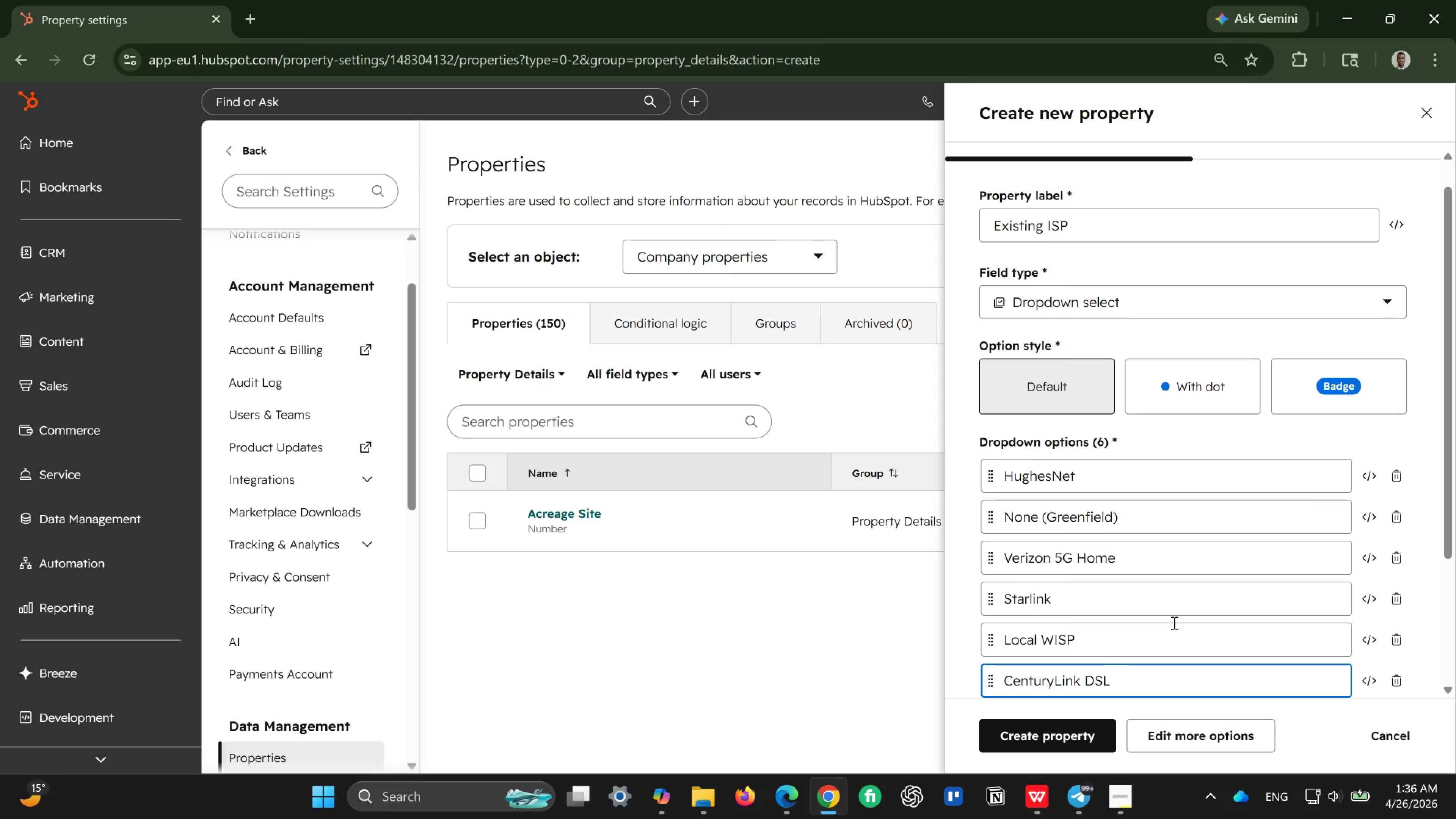 
key(Enter)
 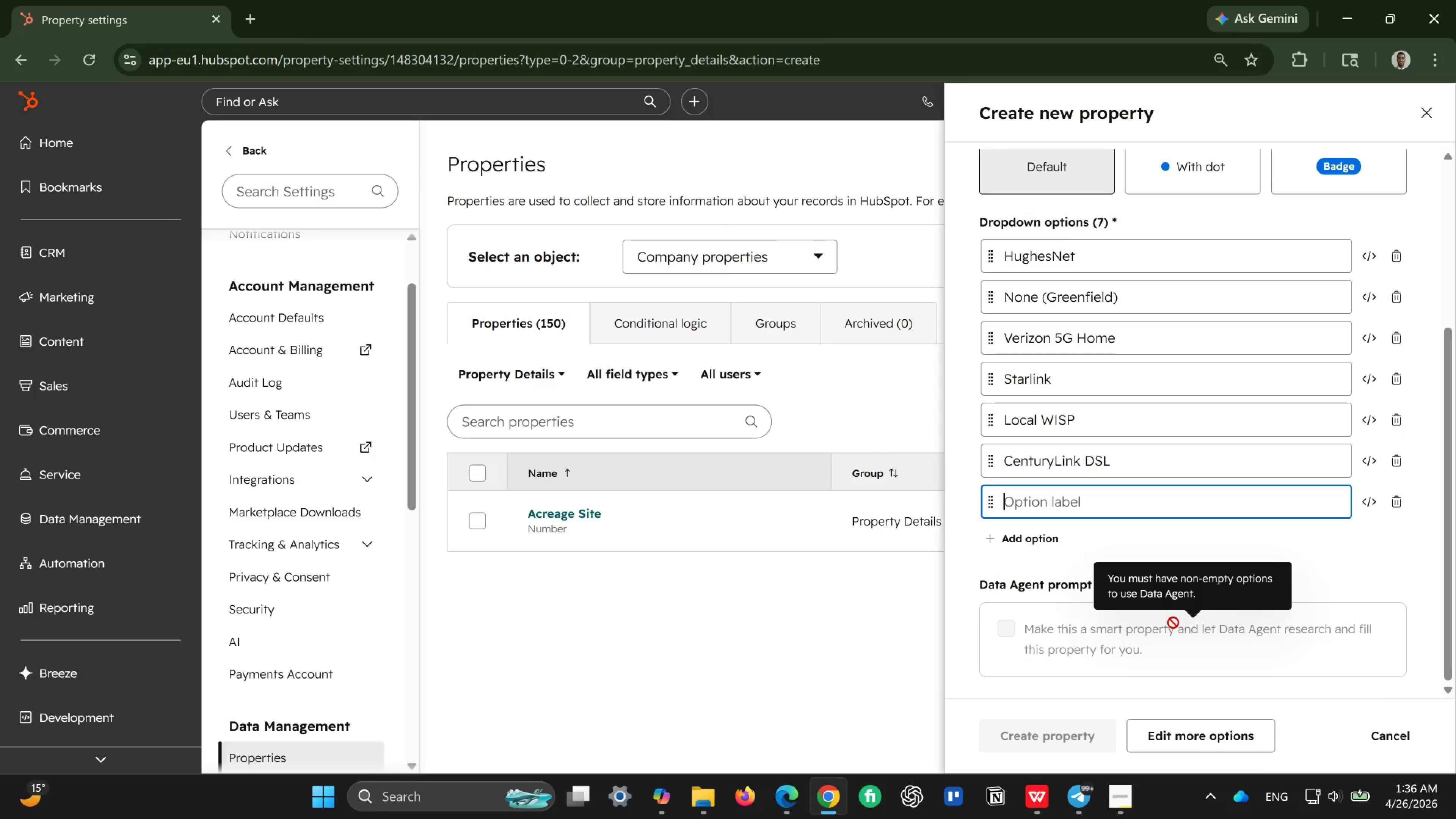 
key(CapsLock)
 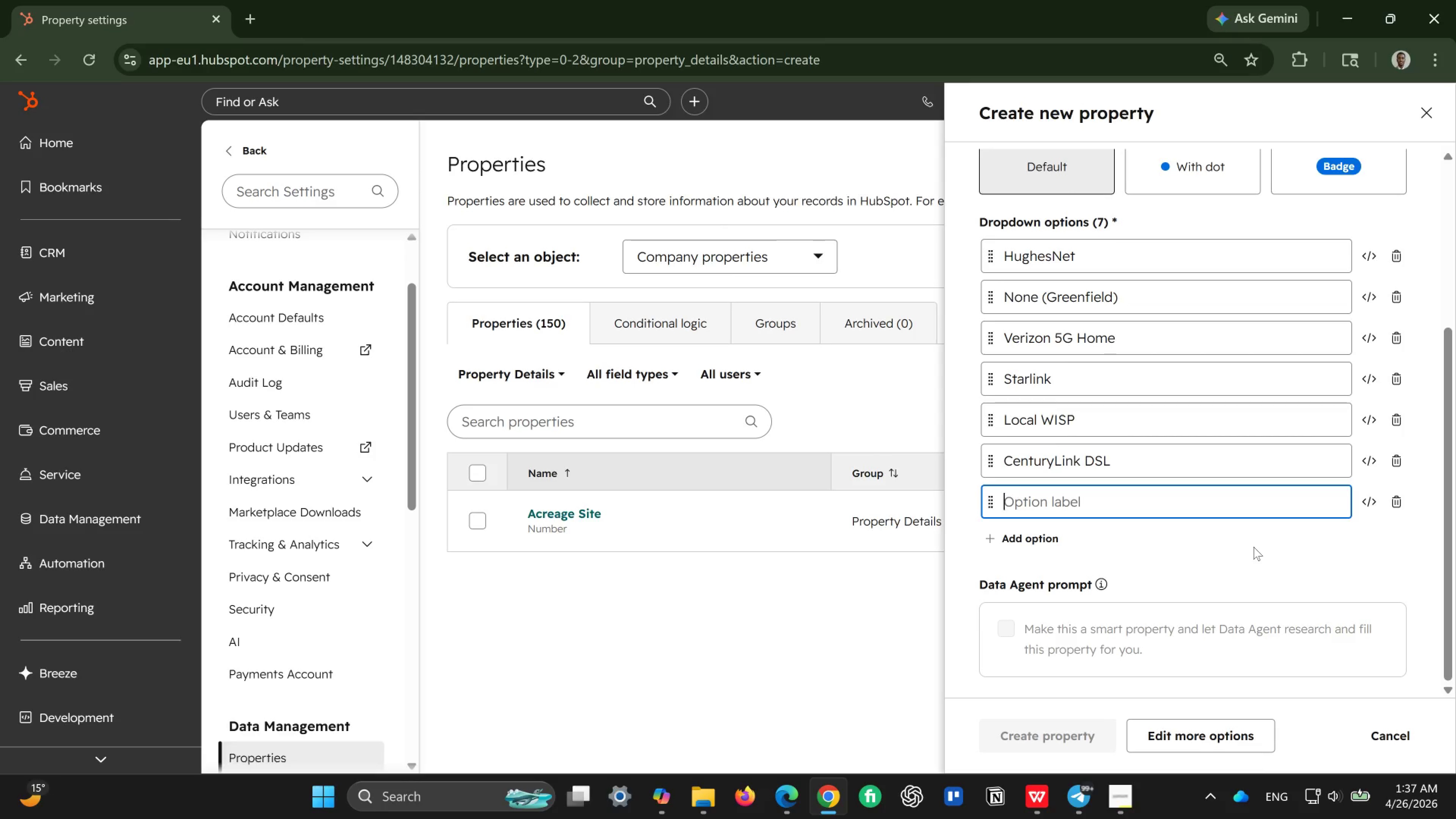 
wait(7.69)
 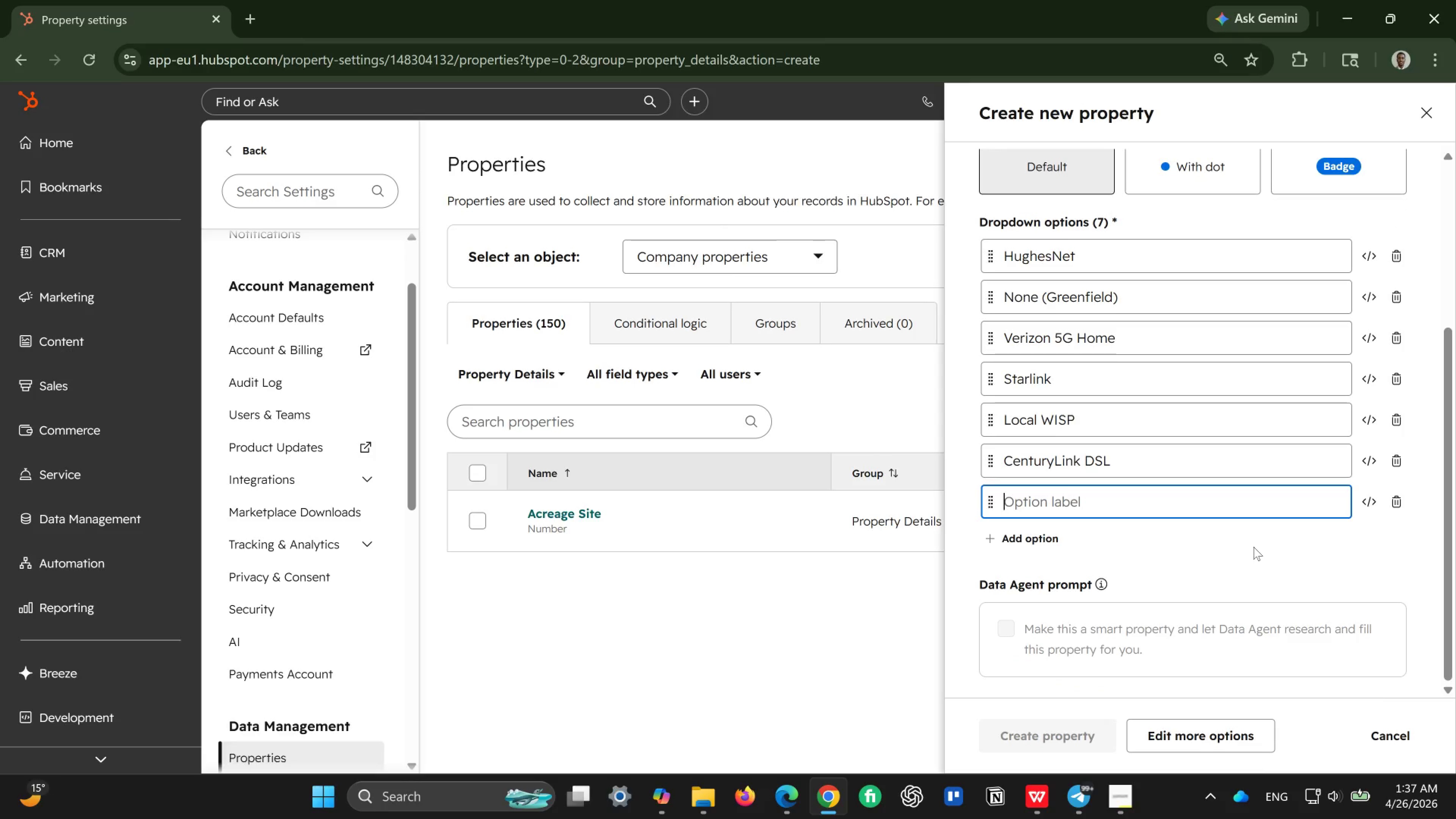 
type(AT&T Dedicated)
 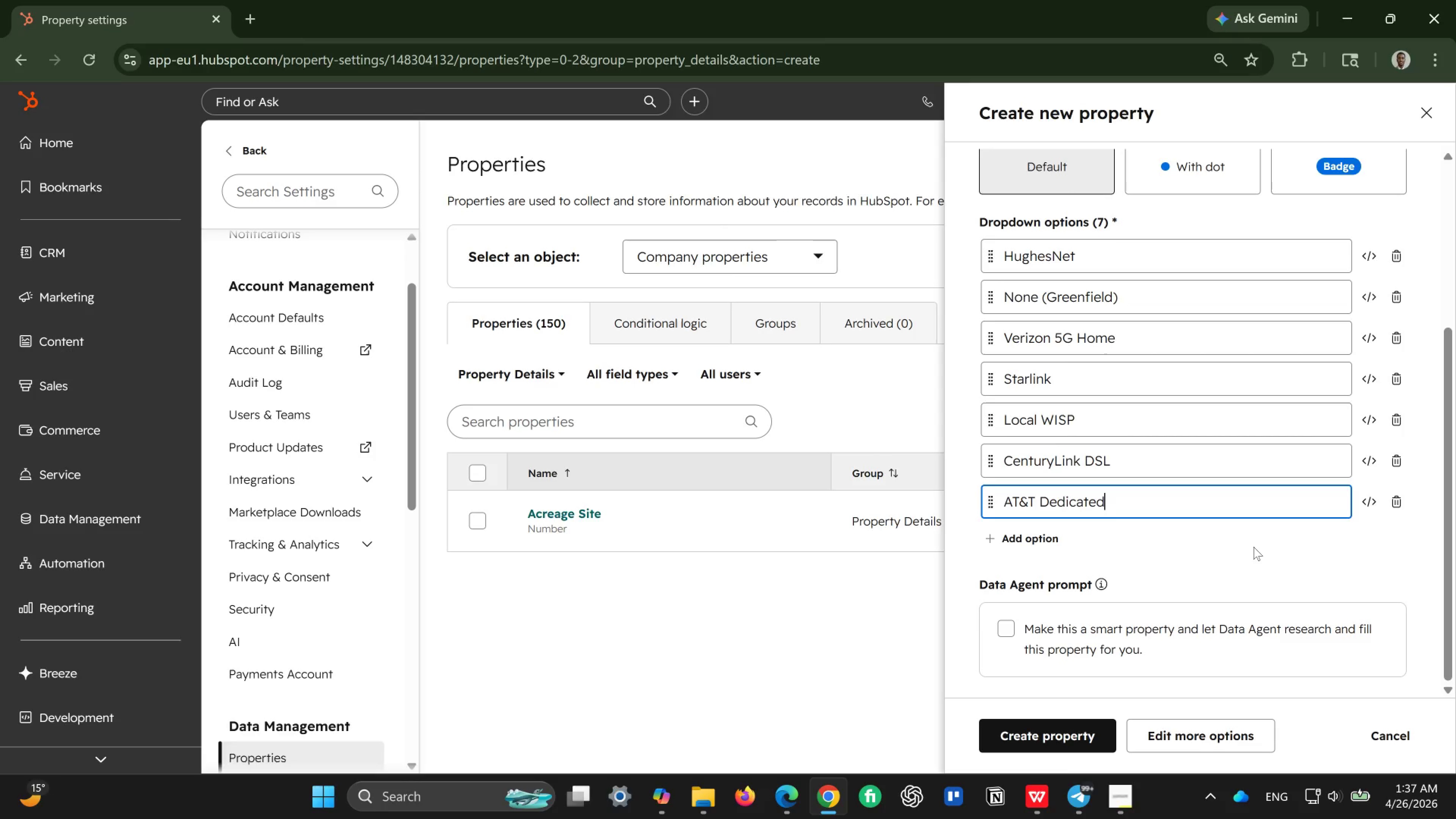 
key(Enter)
 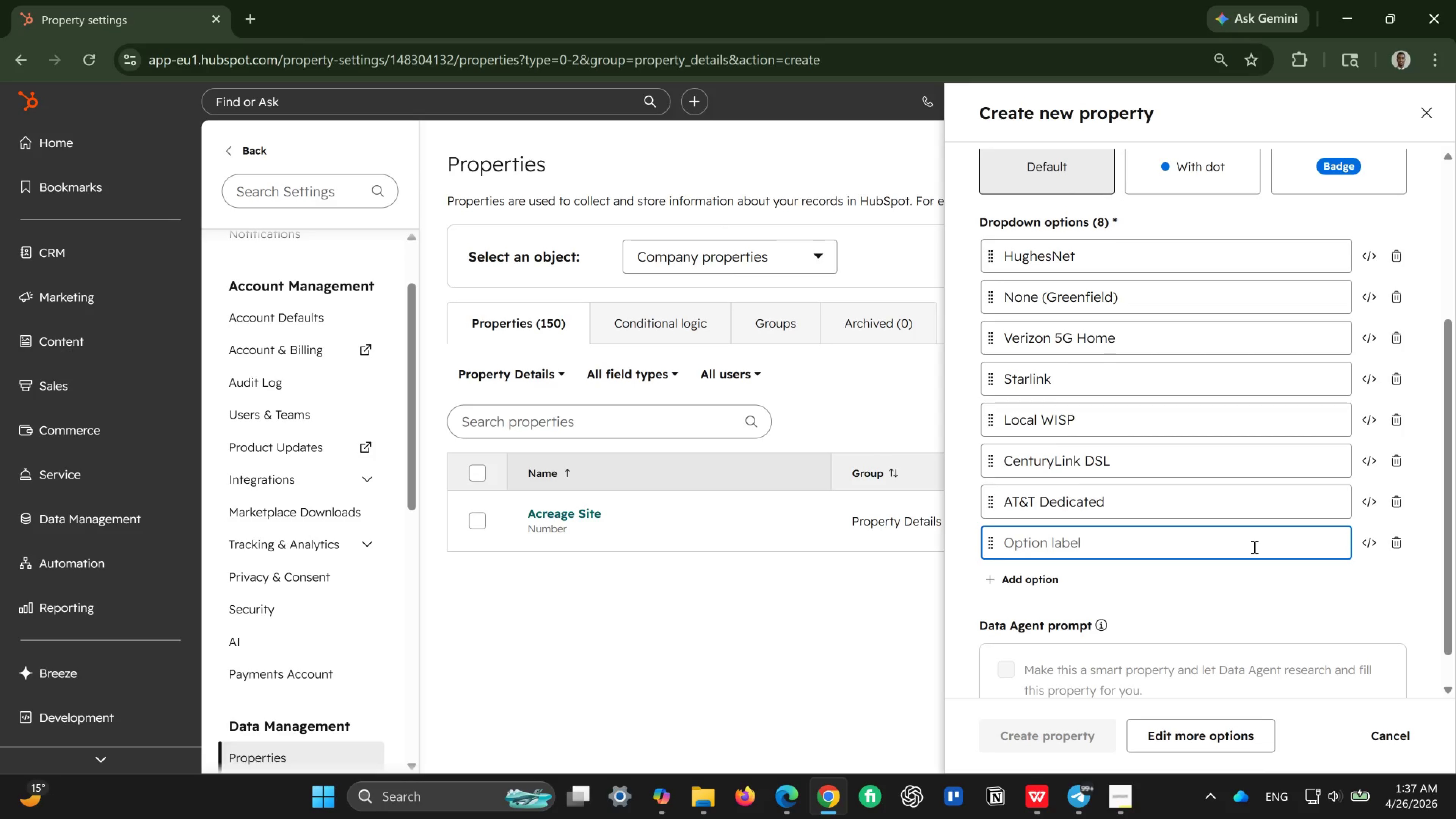 
type(Viase)
key(Backspace)
type(at)
 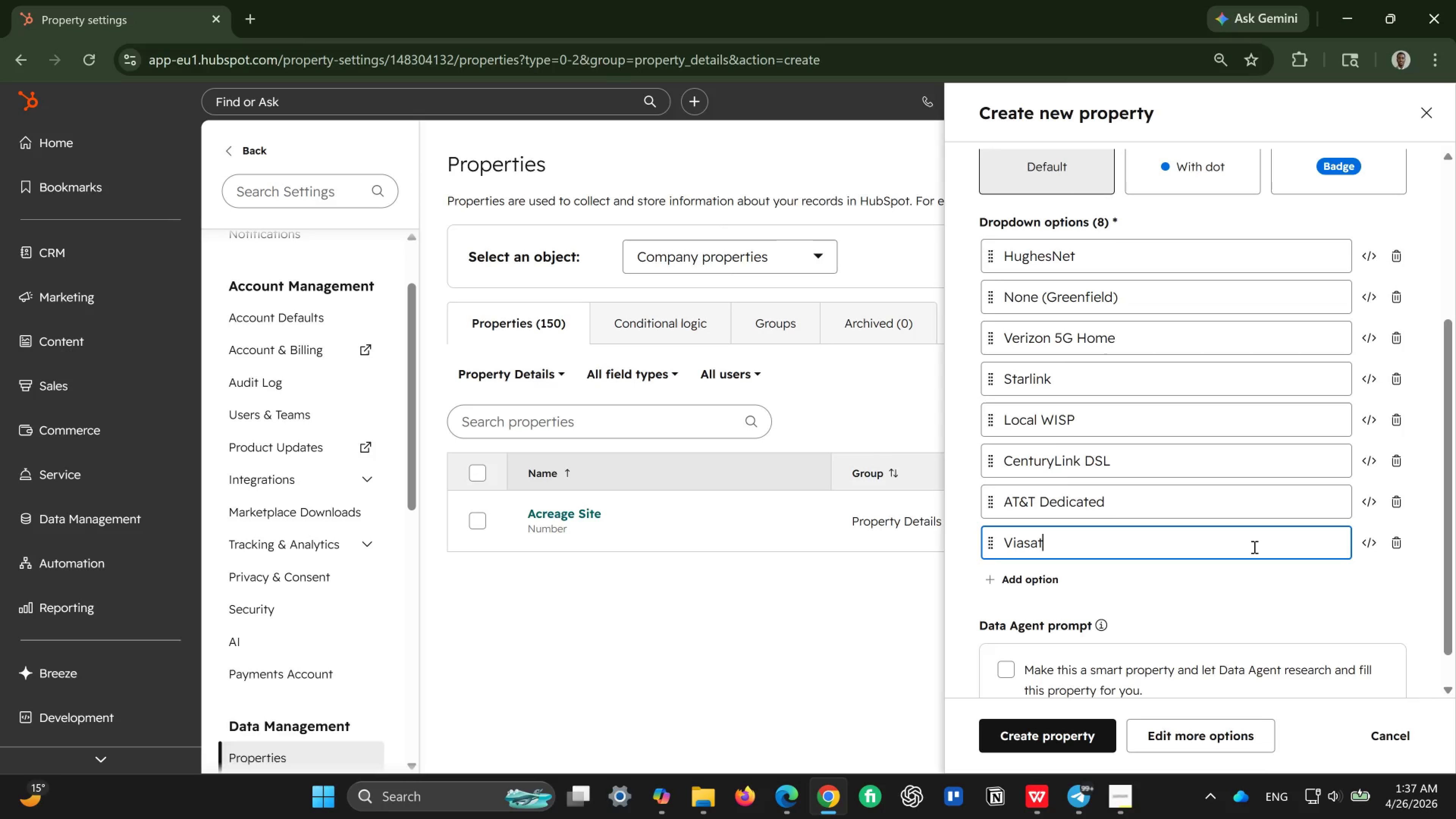 
key(Enter)
 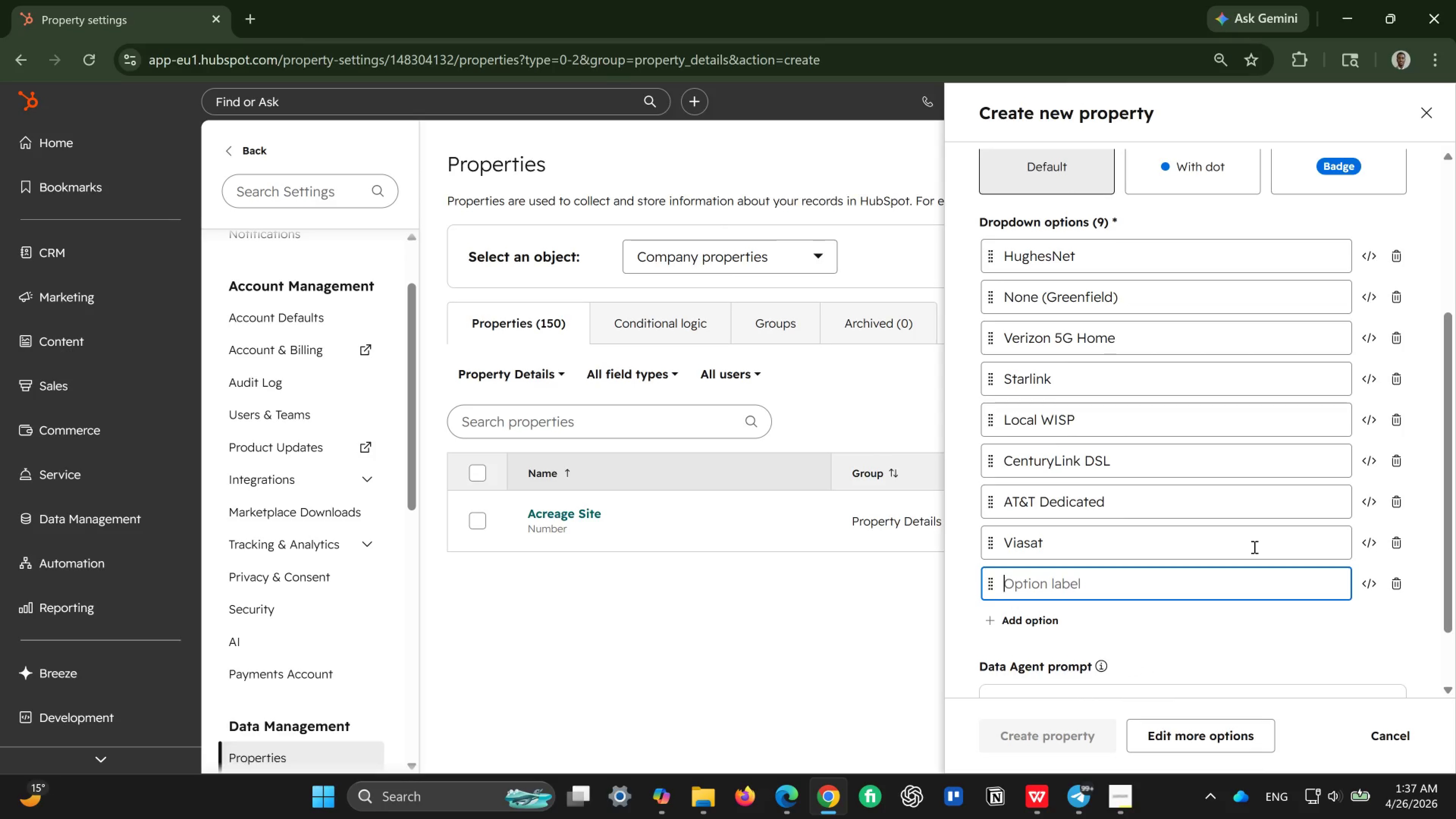 
type(Frontier)
 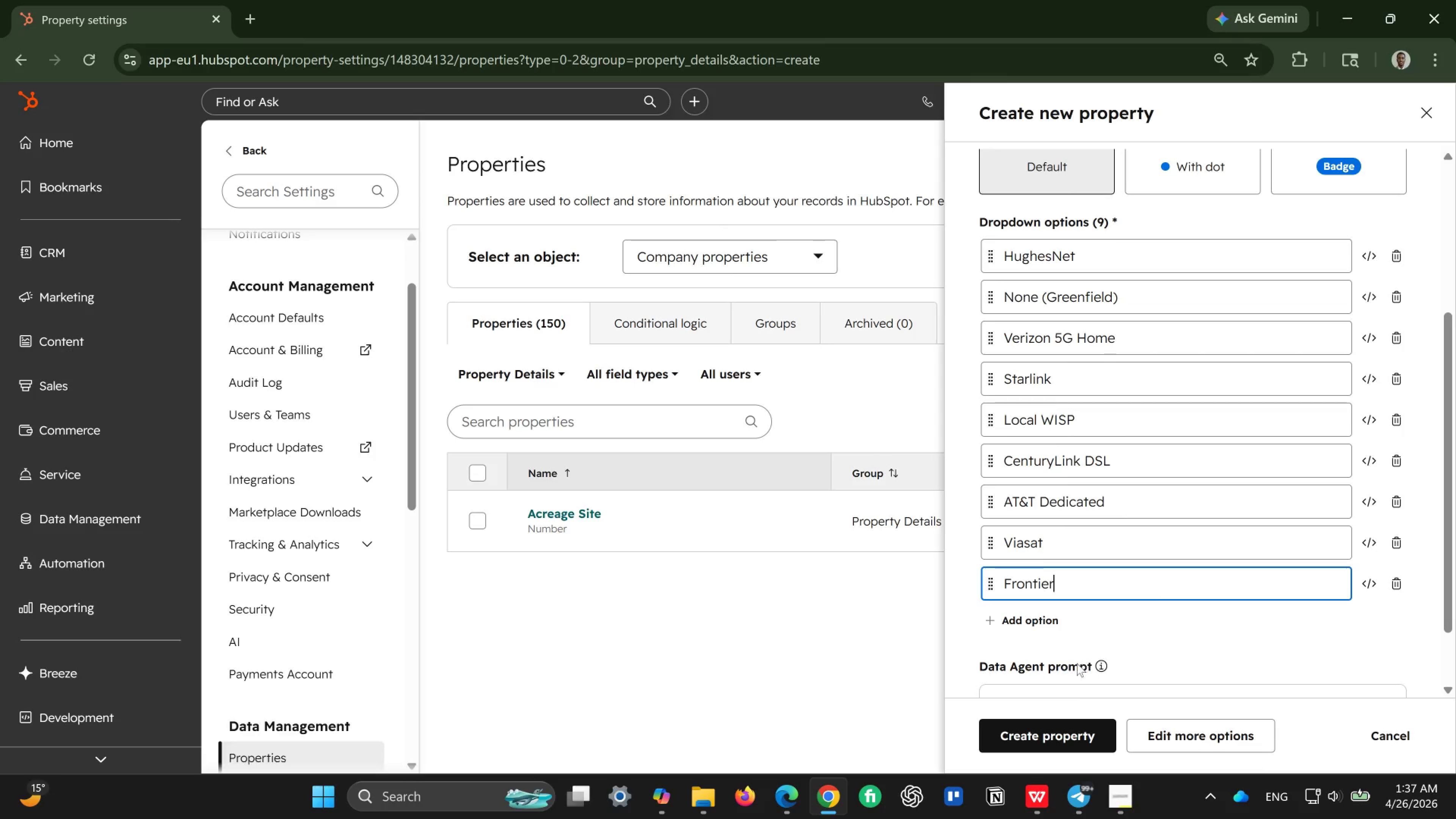 
left_click([1199, 736])
 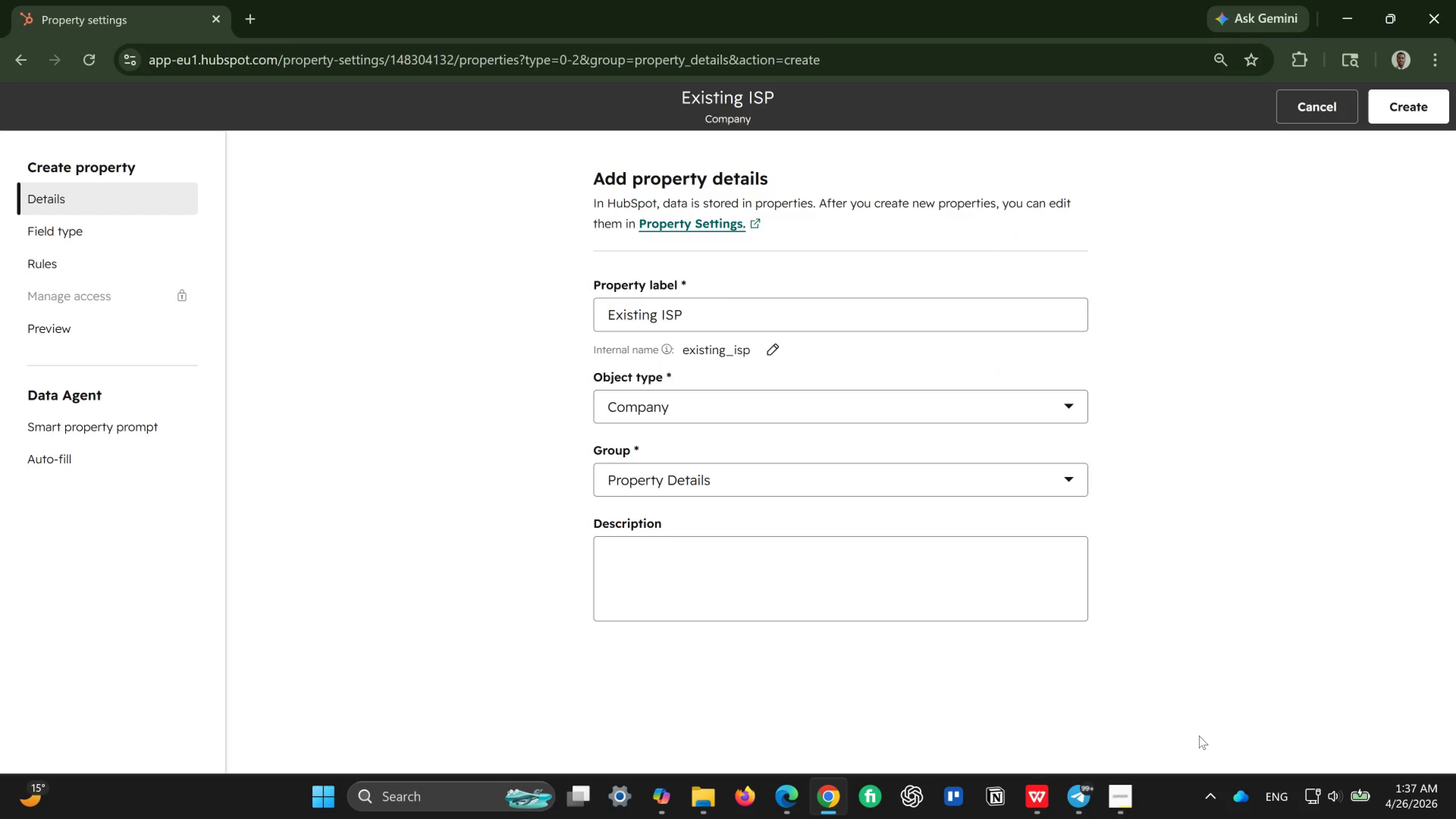 
left_click([938, 562])
 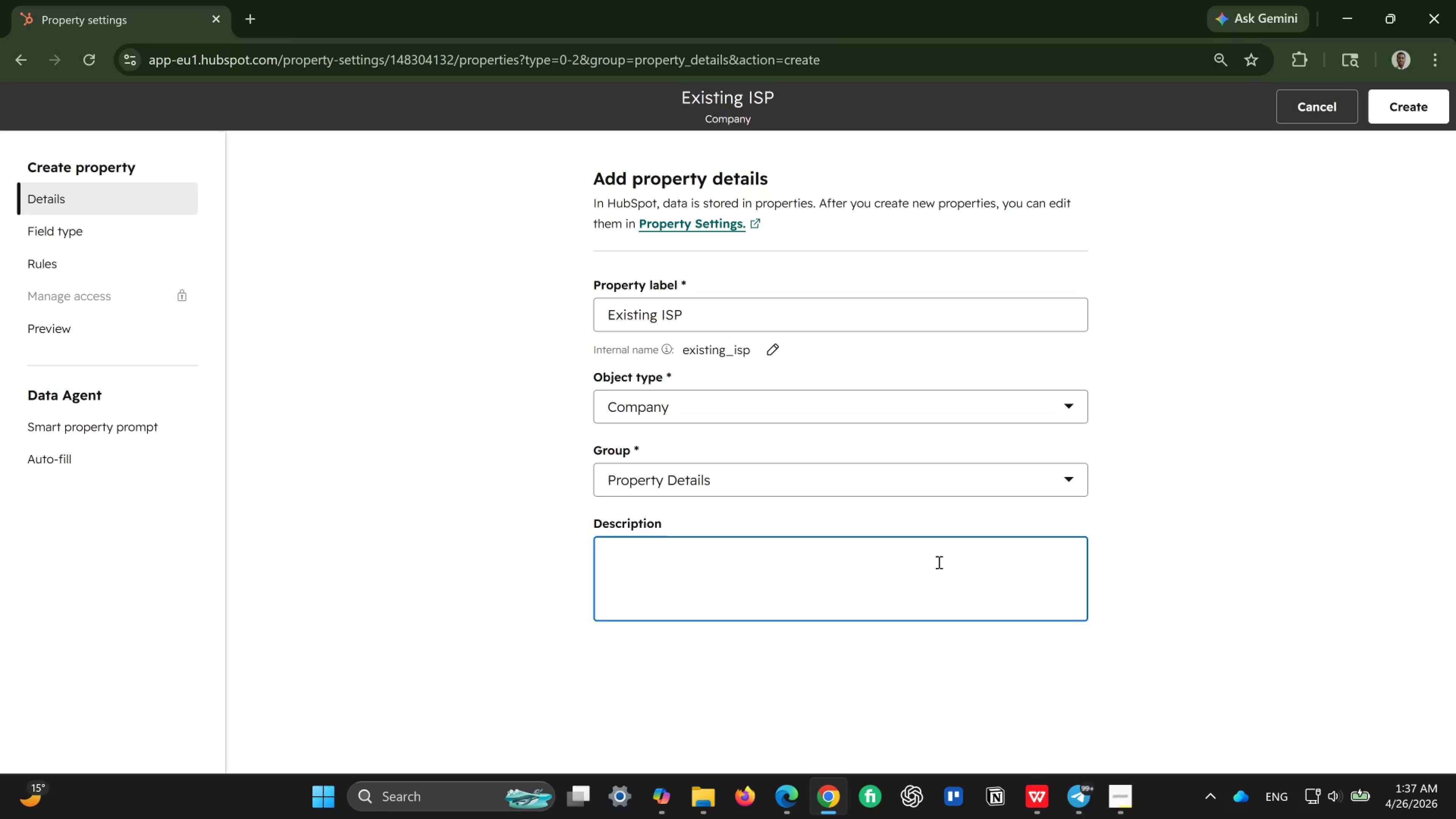 
type(Cirre)
key(Backspace)
key(Backspace)
key(Backspace)
key(Backspace)
type(ure)
key(Backspace)
type(rent )
 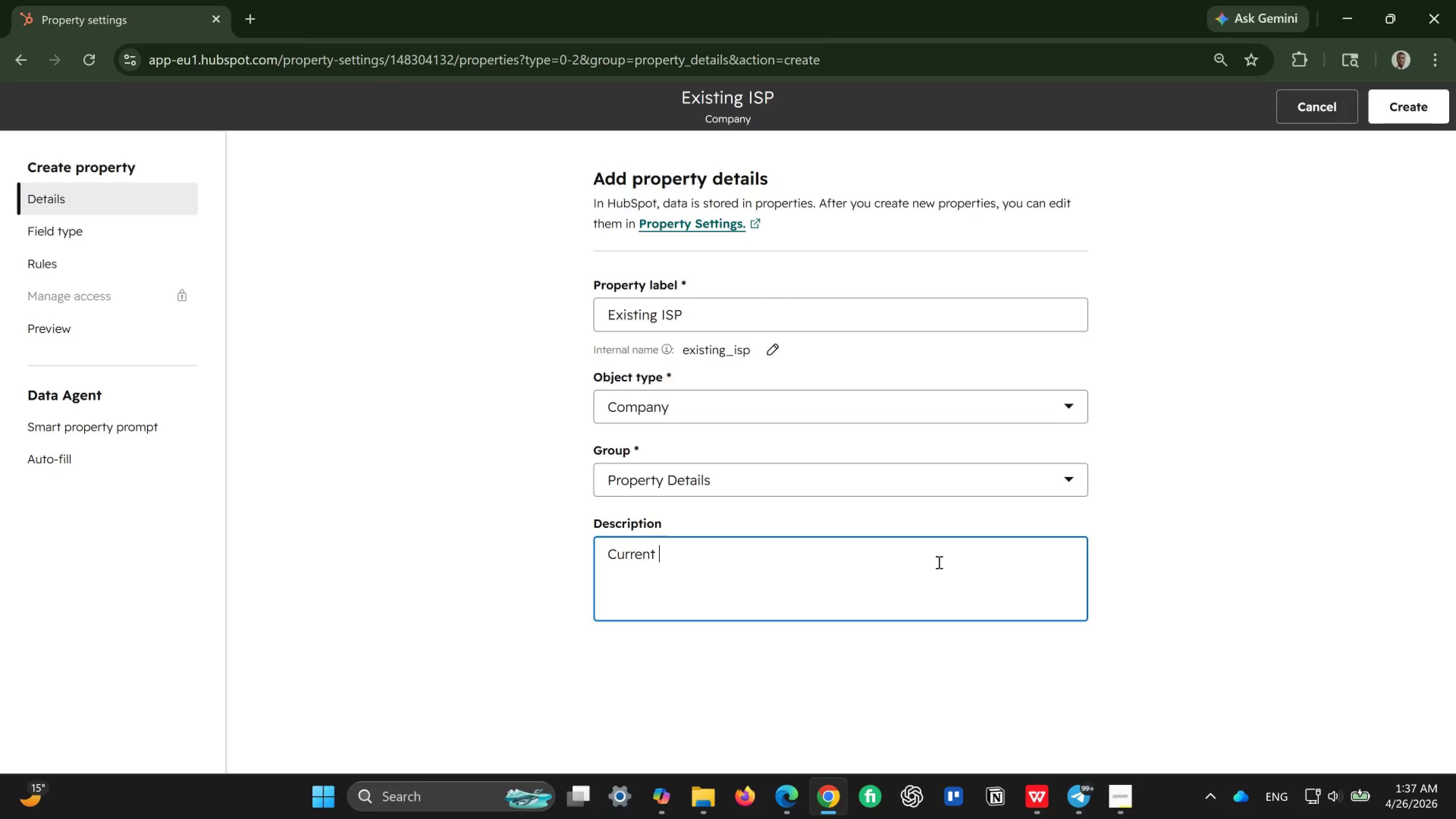 
type(internet service provider)
 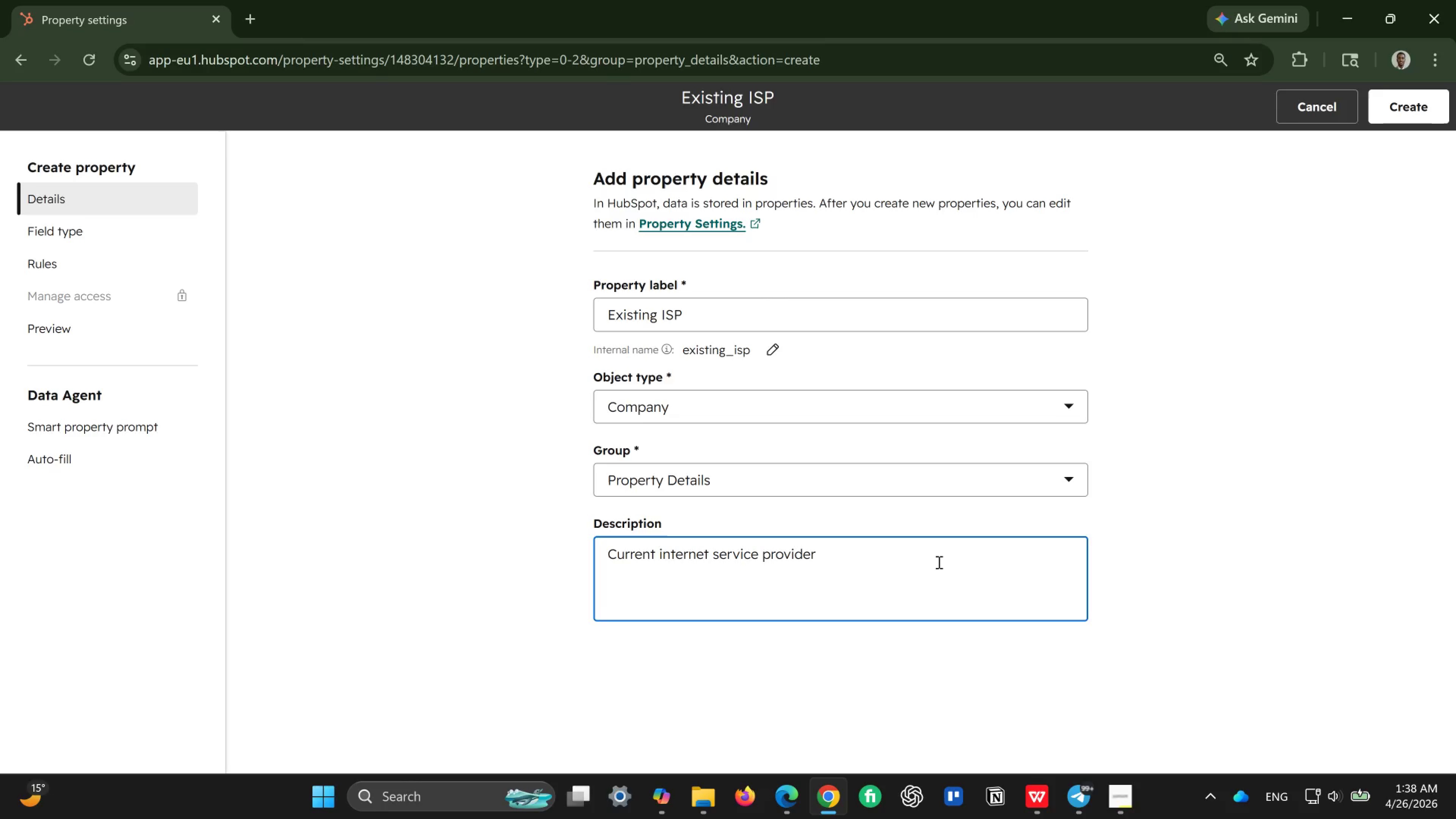 
wait(5.06)
 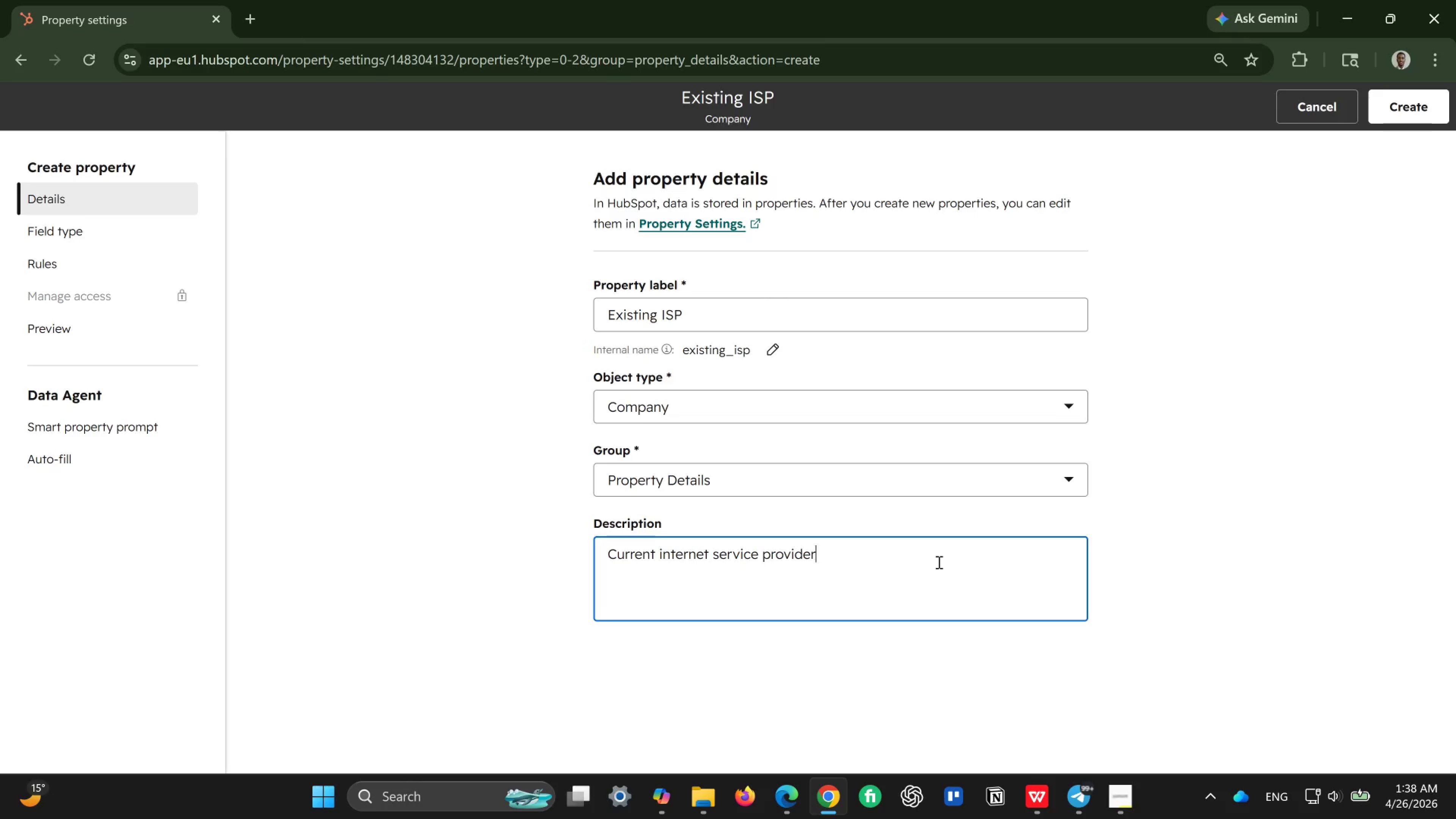 
type( at the city)
 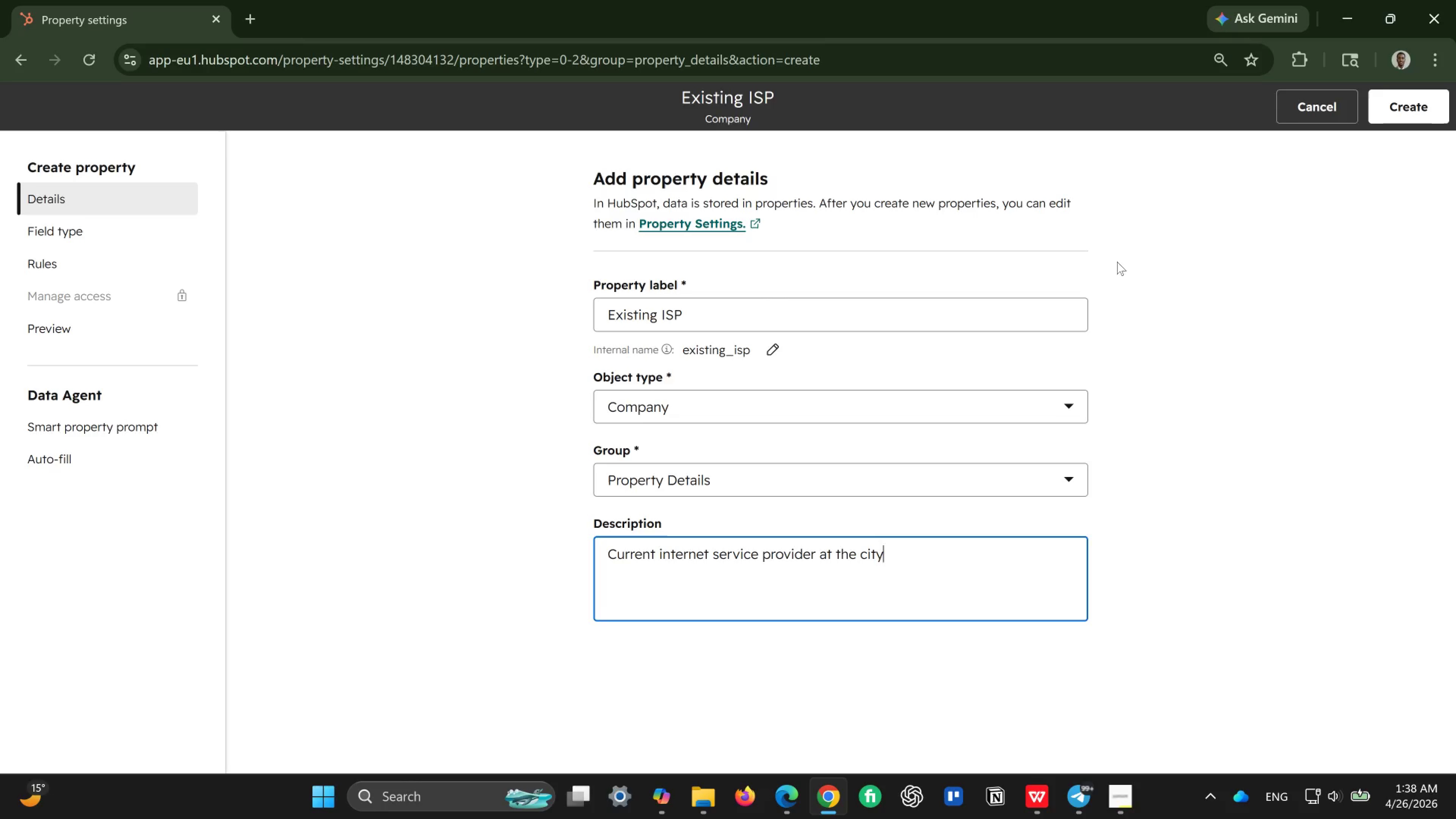 
wait(6.33)
 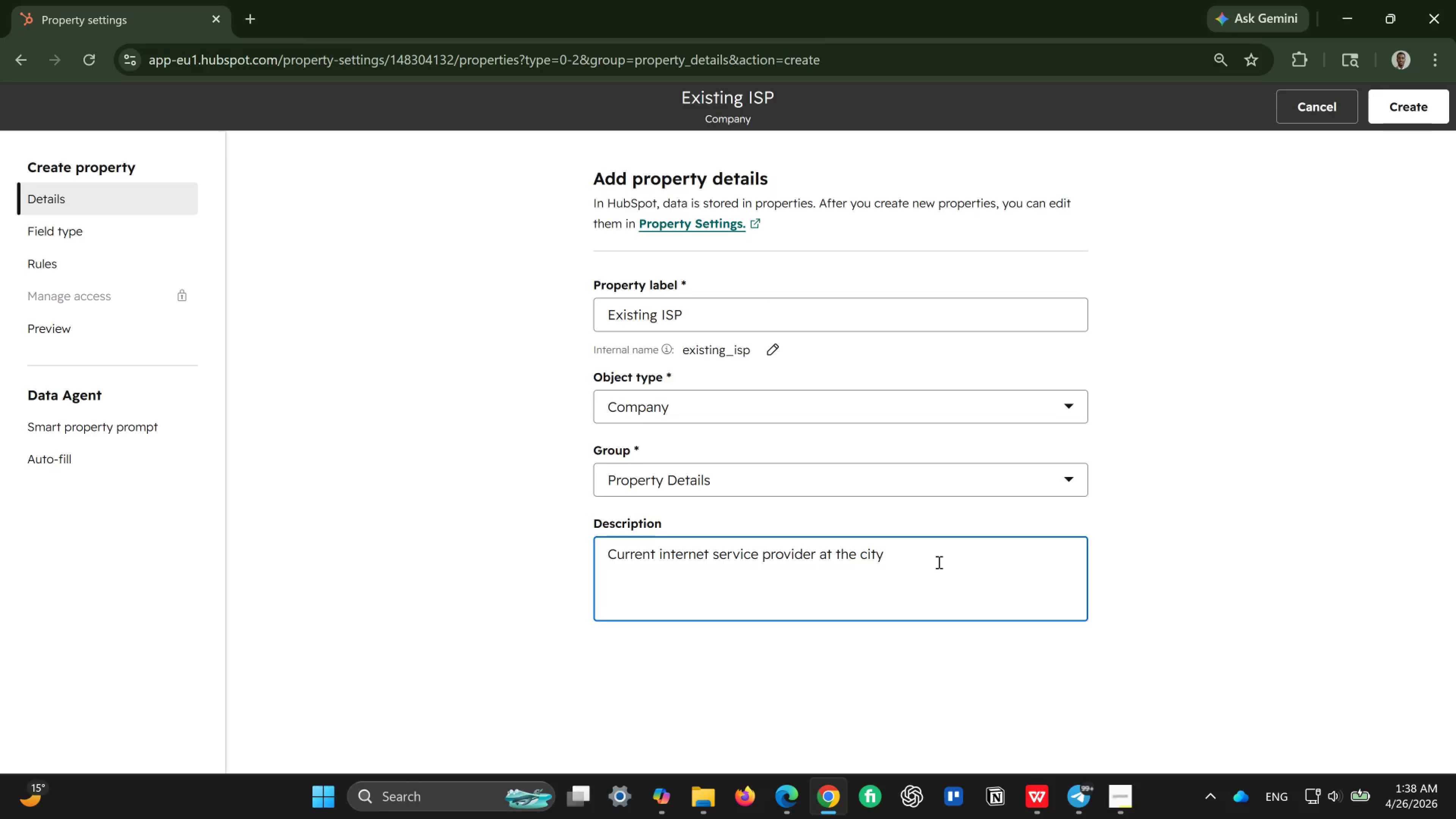 
left_click([1404, 107])
 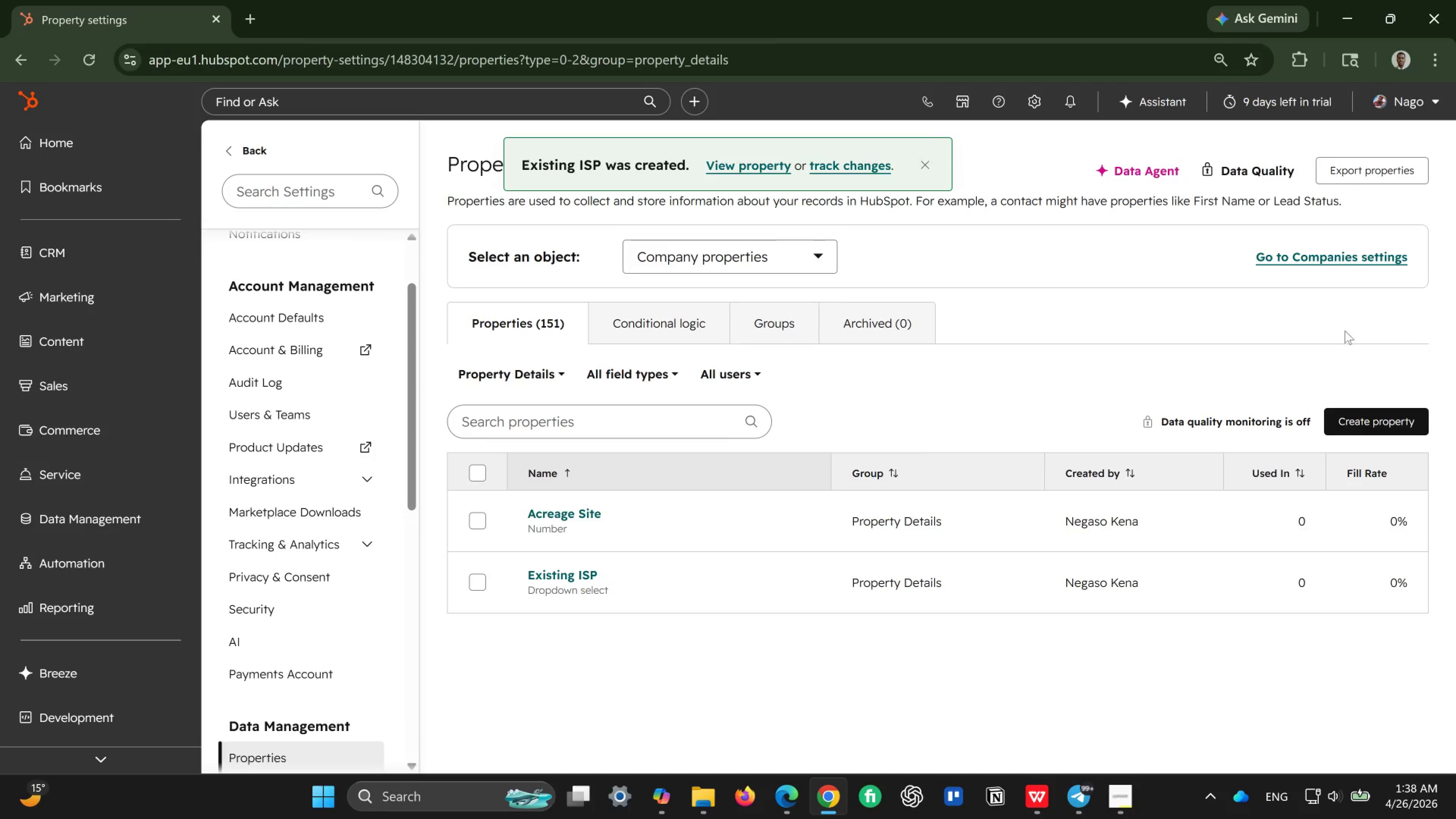 
left_click([1368, 422])
 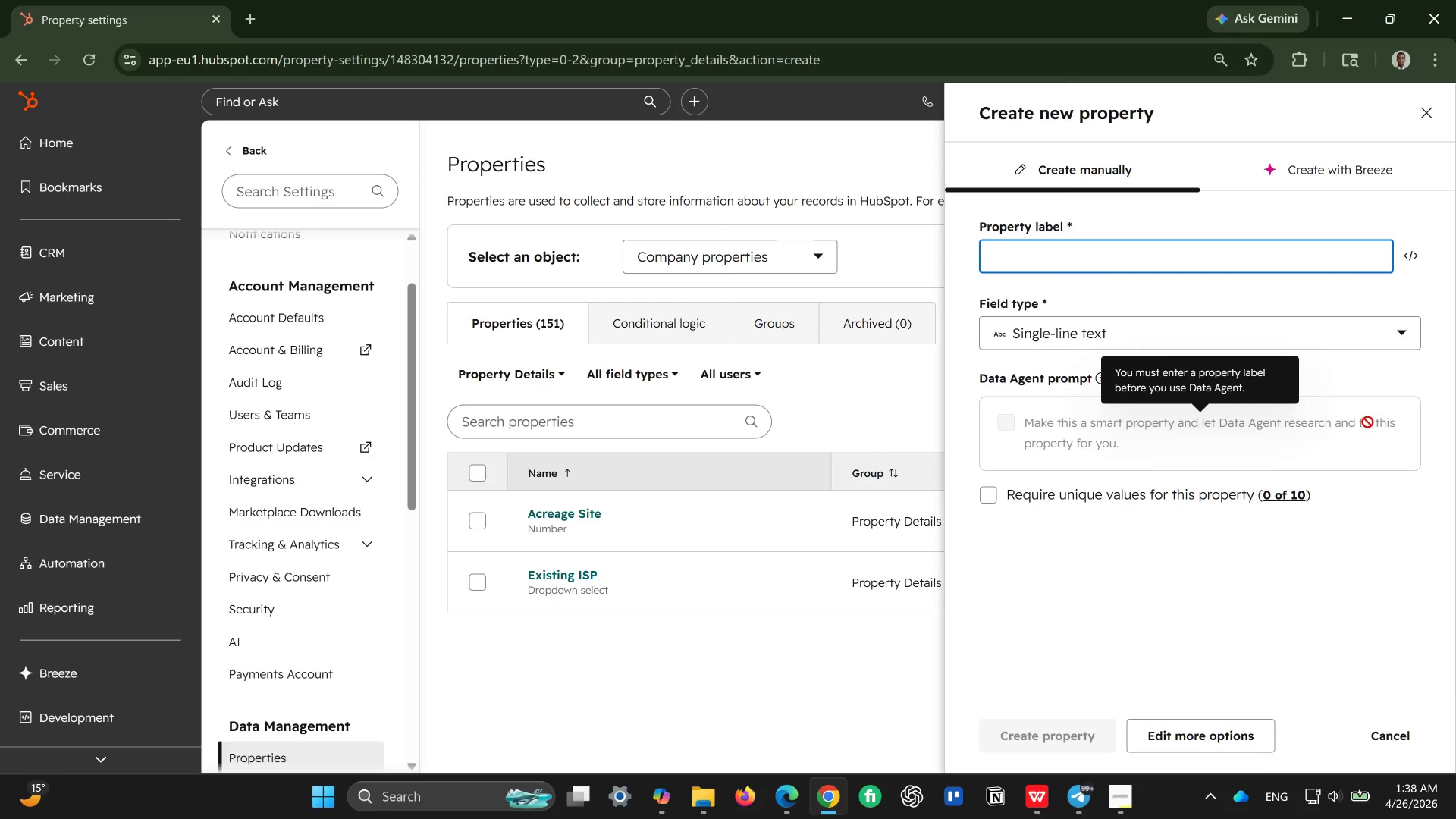 
wait(6.33)
 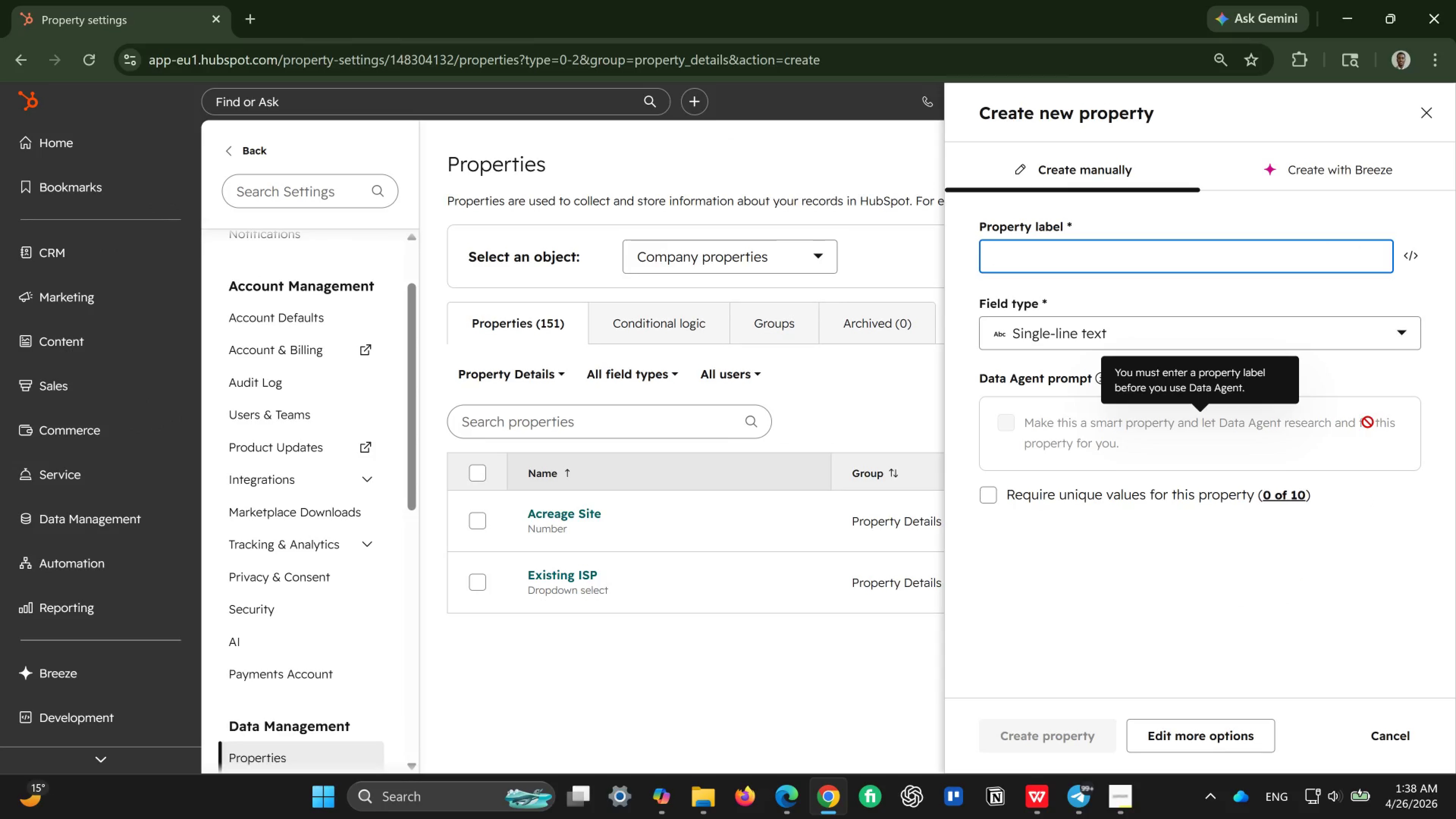 
type(Guest Unit Count)
 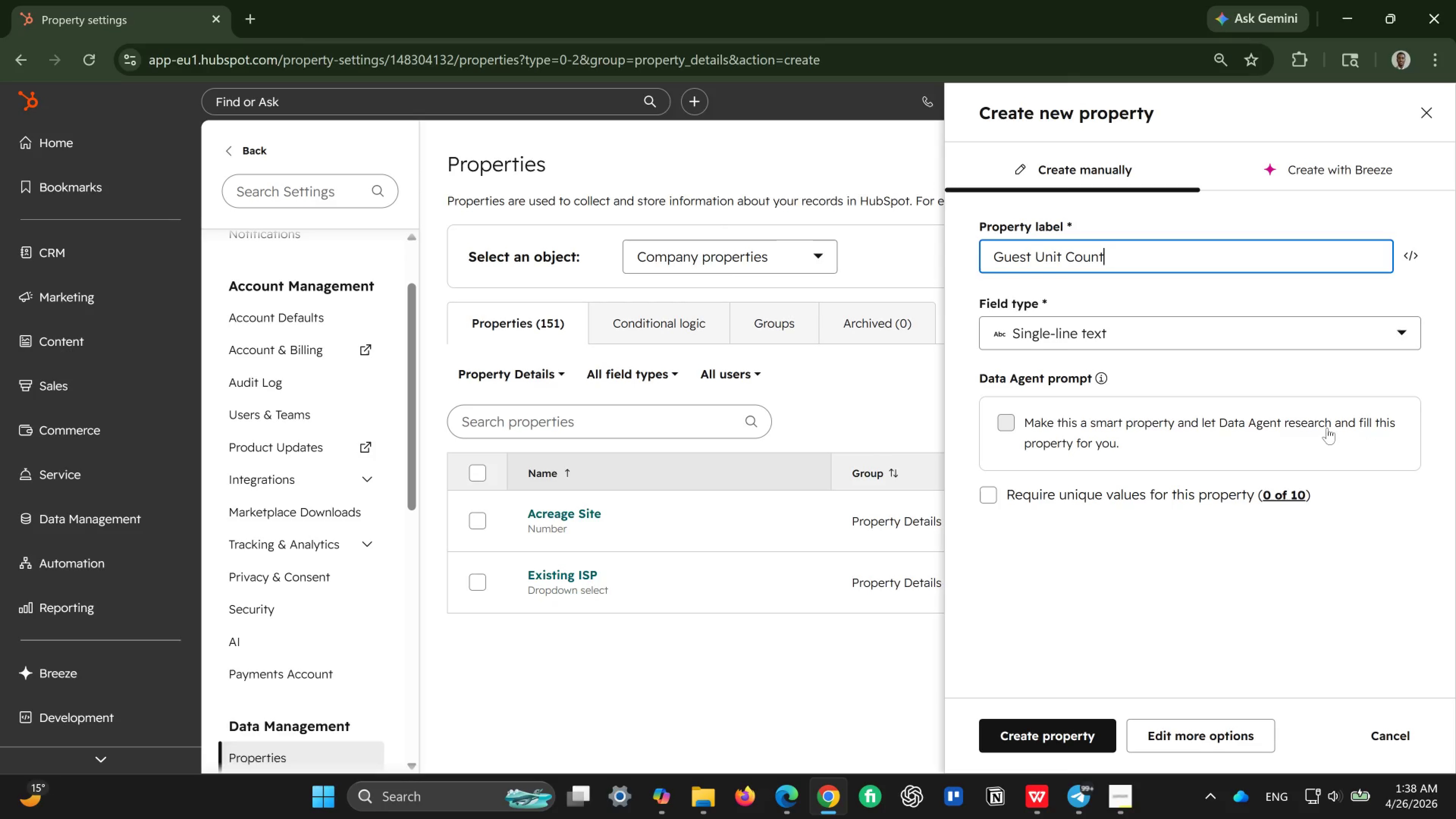 
wait(11.26)
 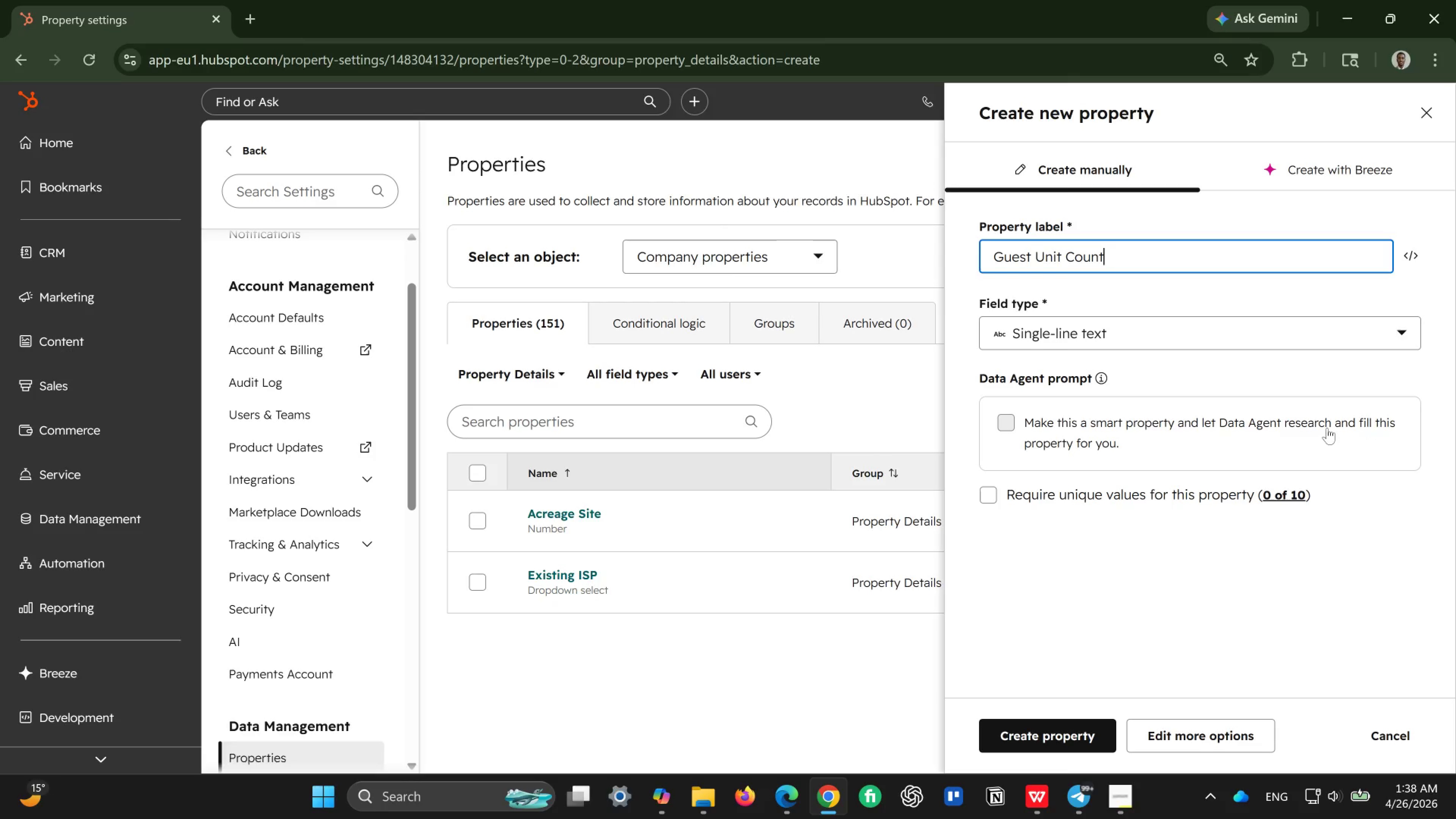 
left_click([1251, 329])
 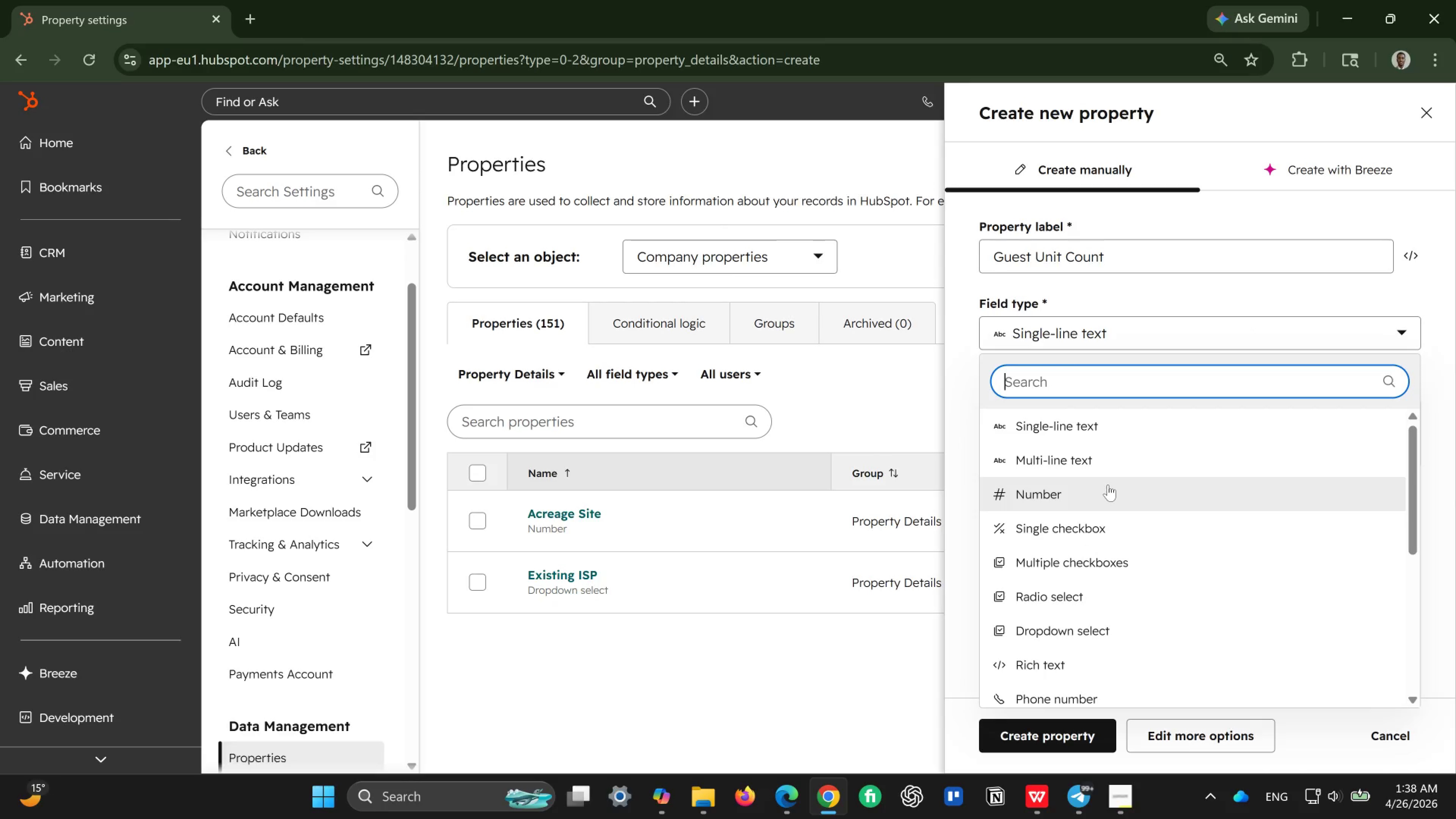 
left_click([1108, 485])
 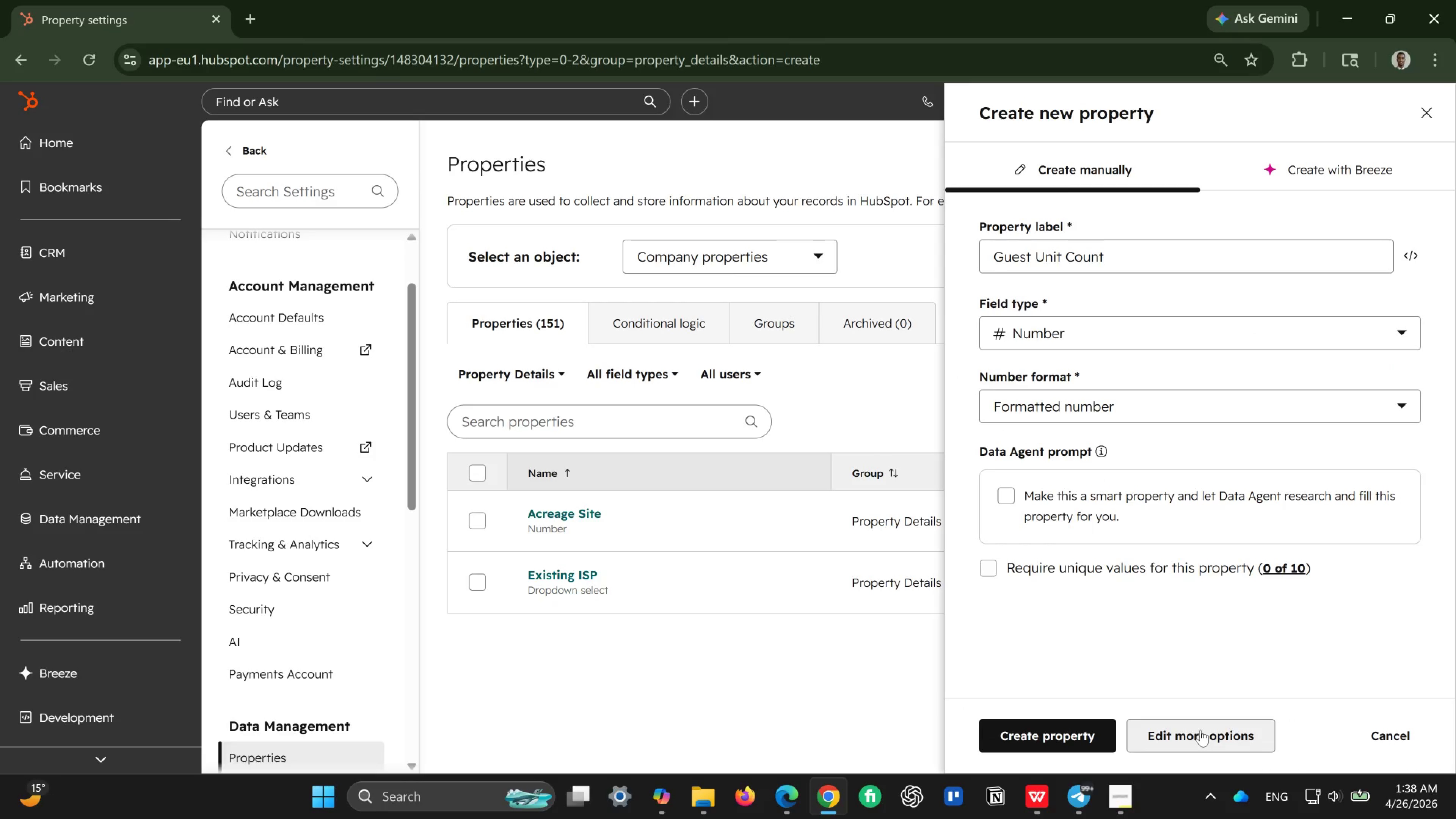 
left_click([1200, 733])
 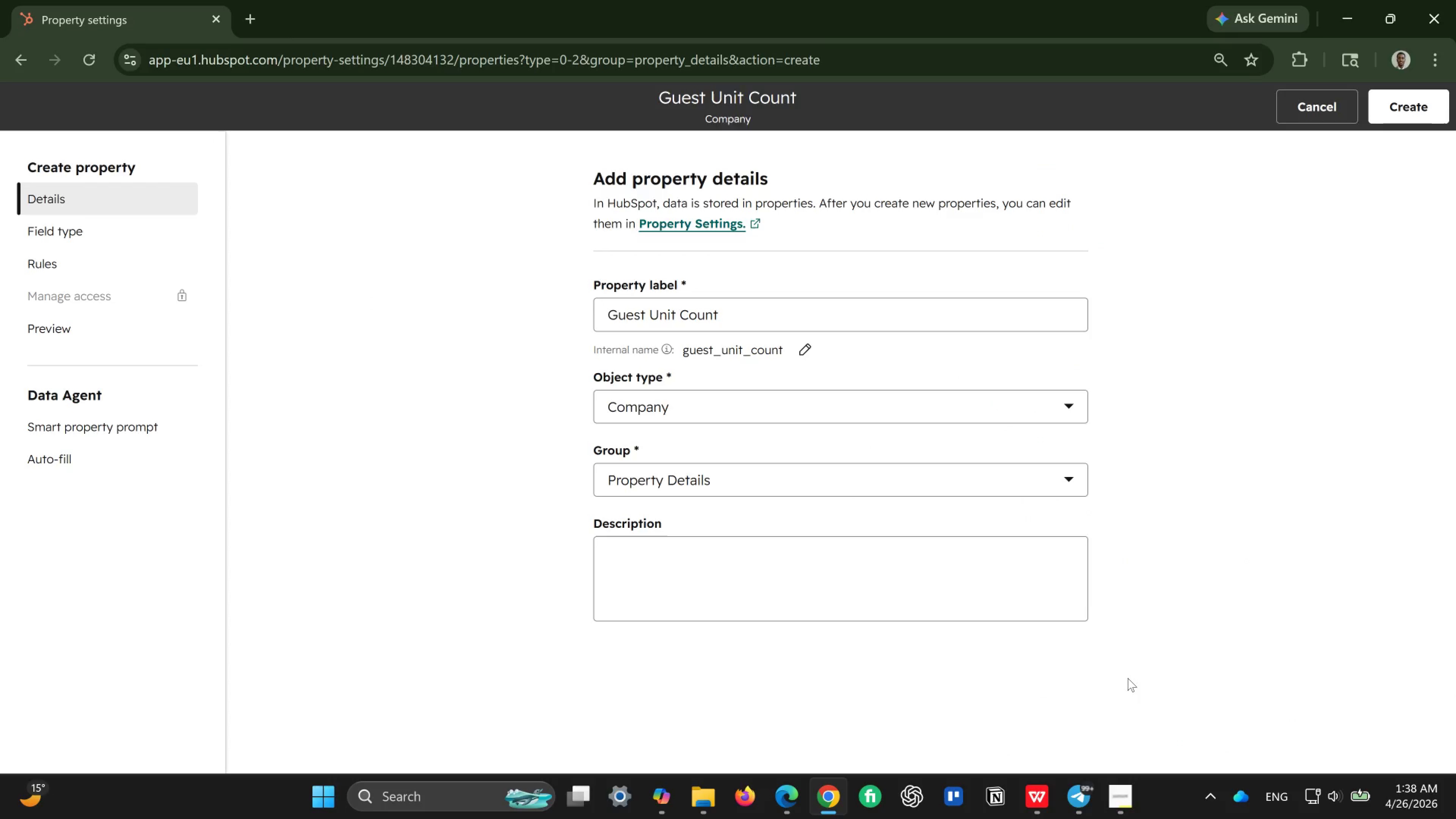 
left_click([933, 576])
 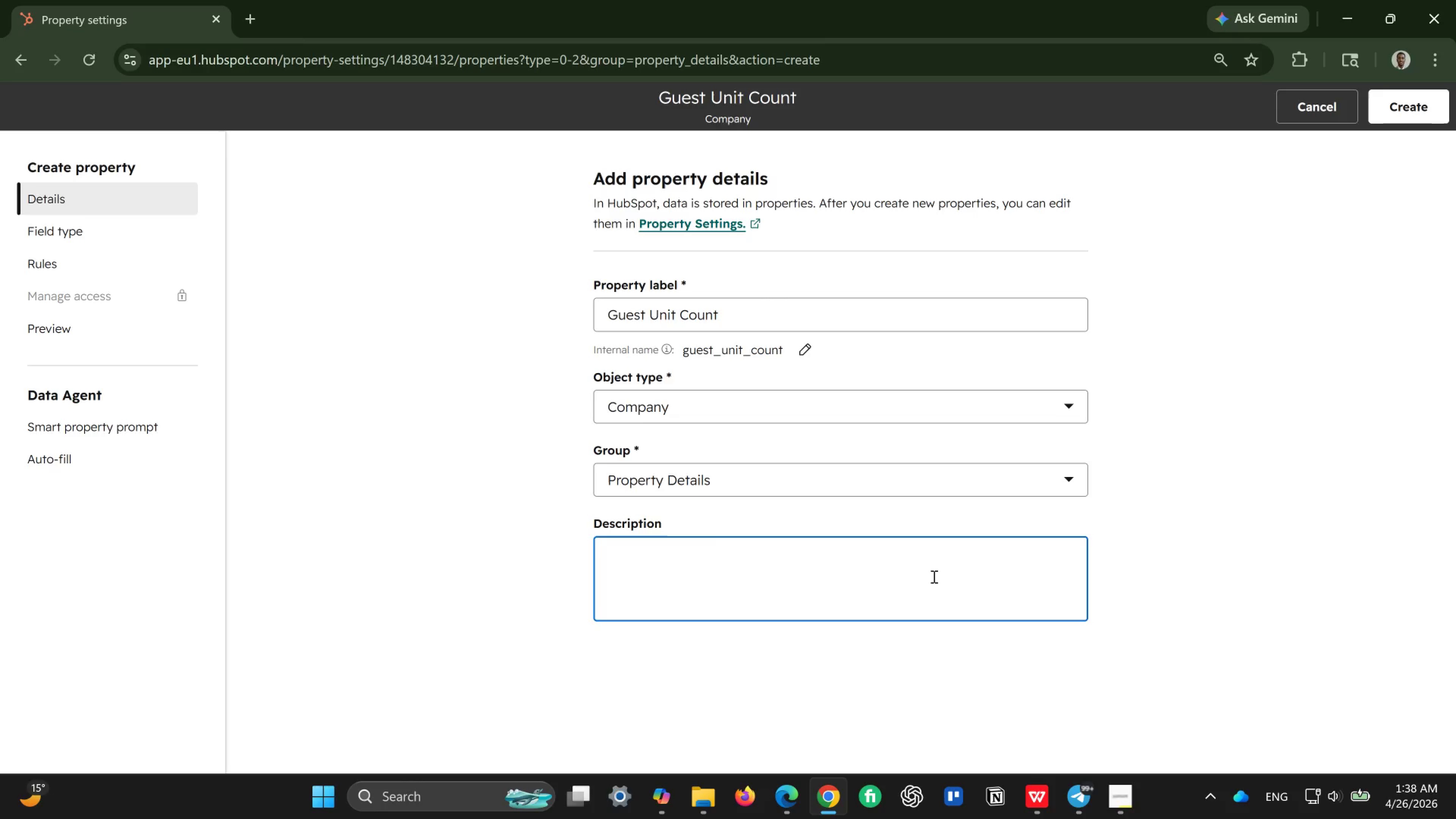 
type(Numbr)
key(Backspace)
type(er of G)
key(Backspace)
key(Backspace)
type( guest accomodation unit)
 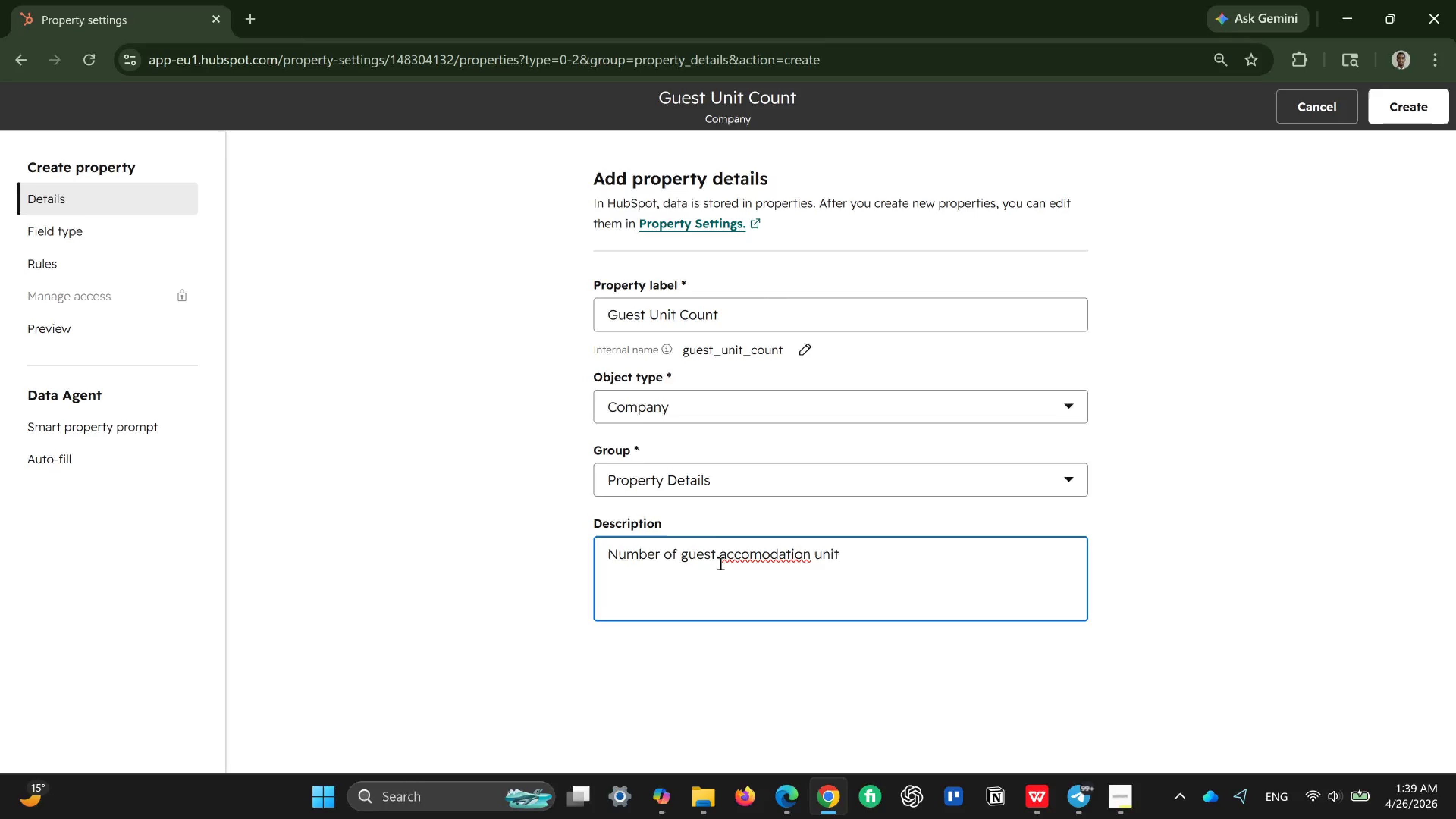 
wait(14.49)
 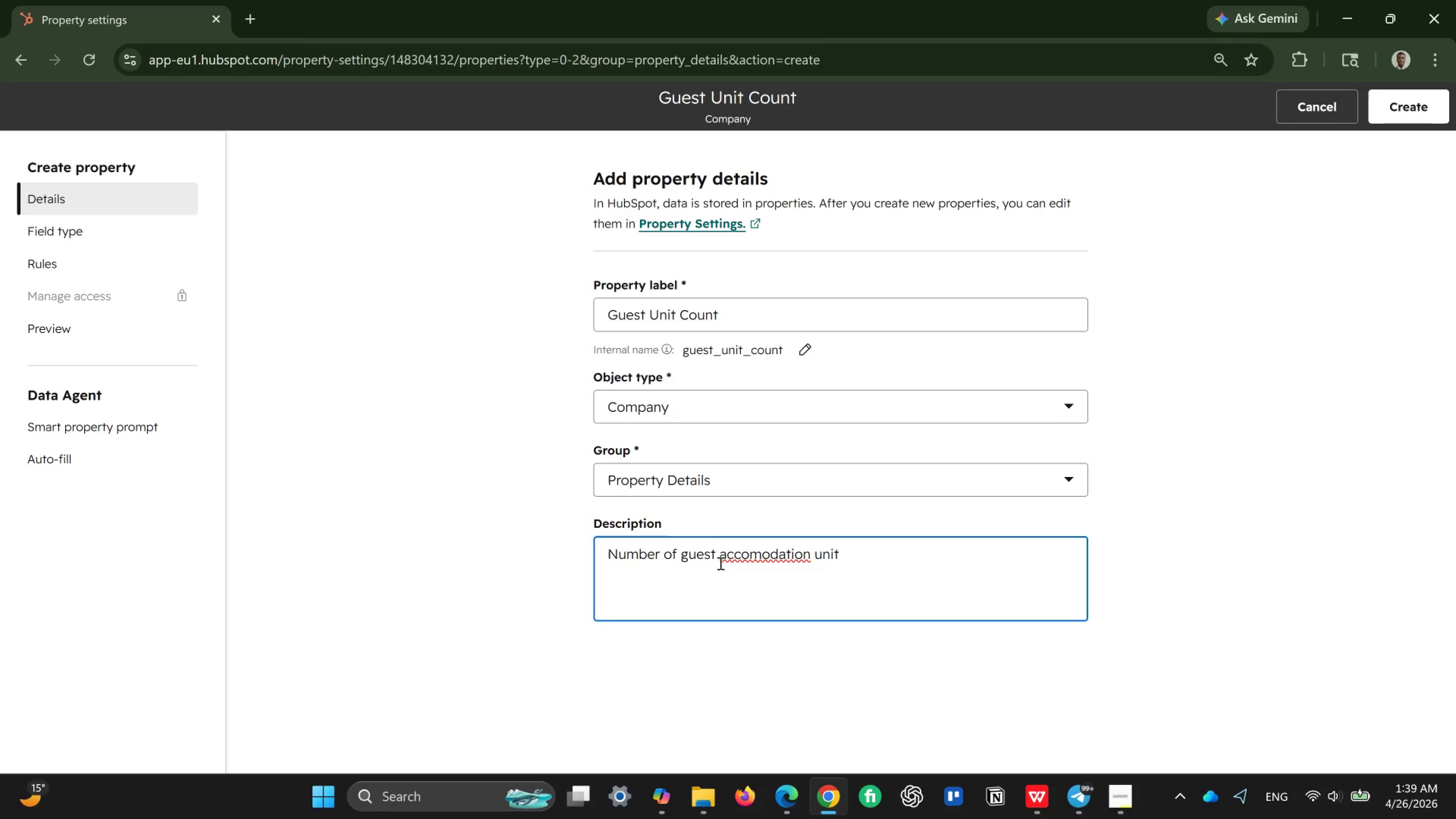 
left_click([763, 554])
 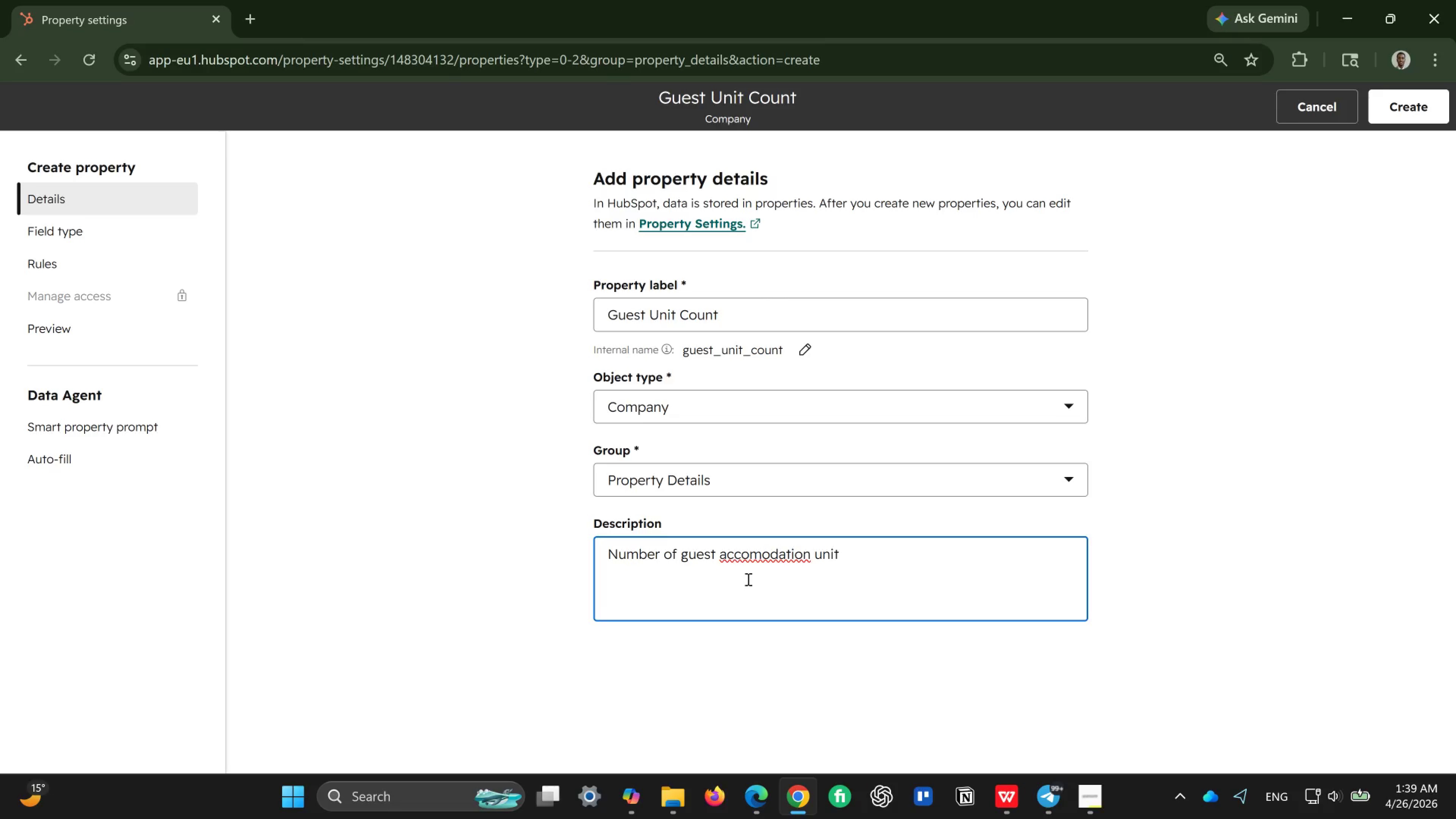 
key(M)
 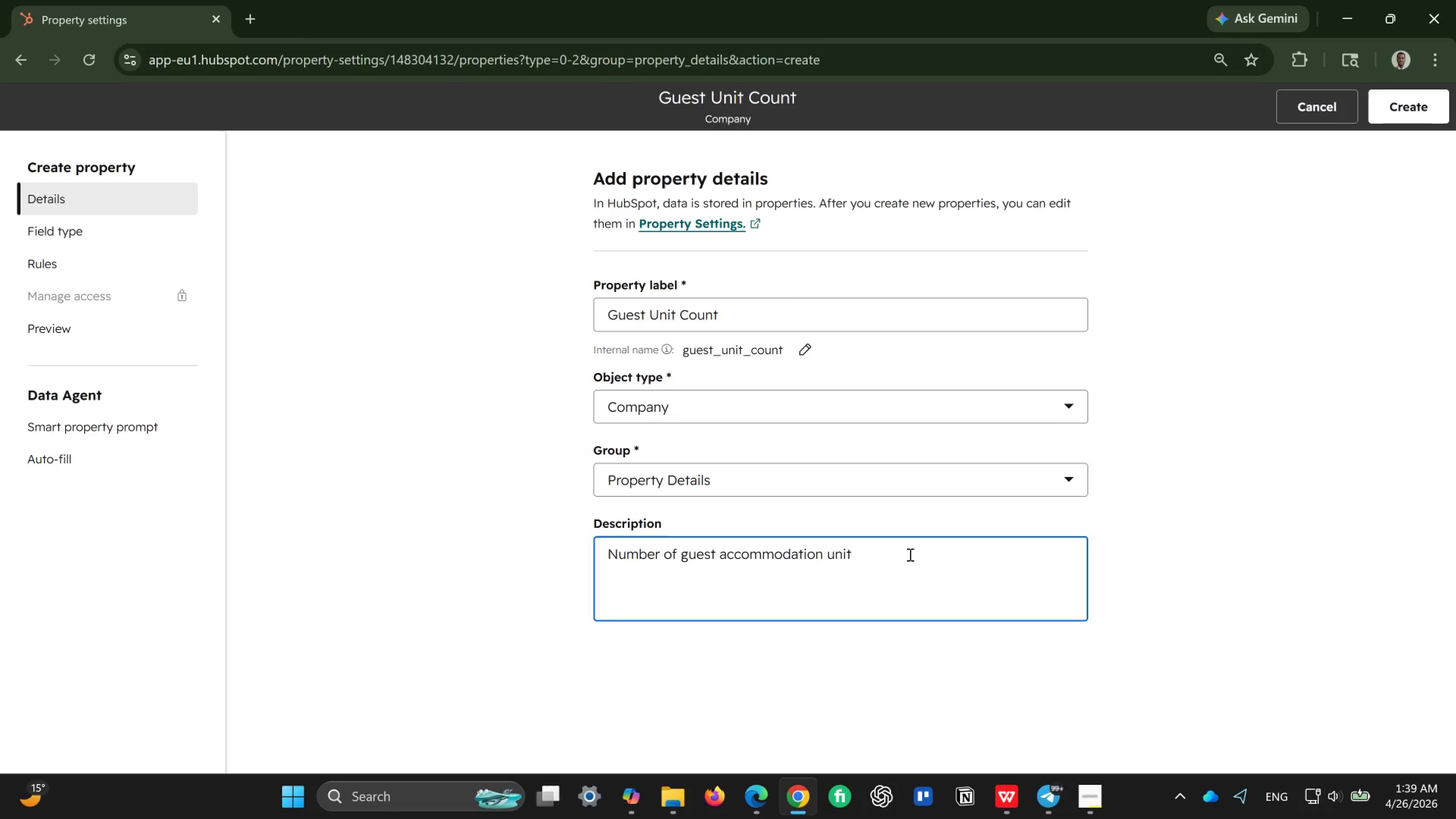 
left_click([909, 554])
 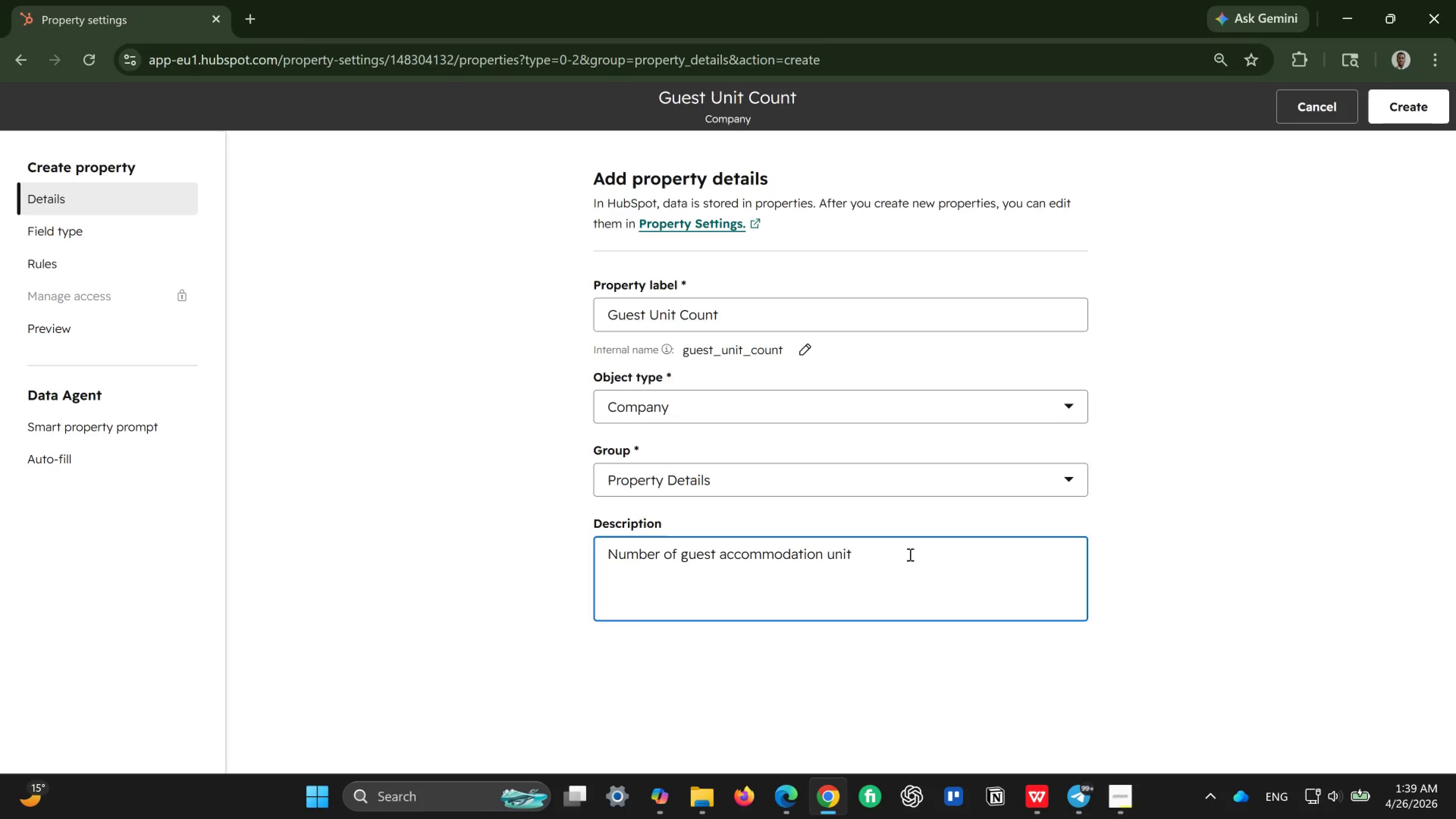 
type(s on site)
 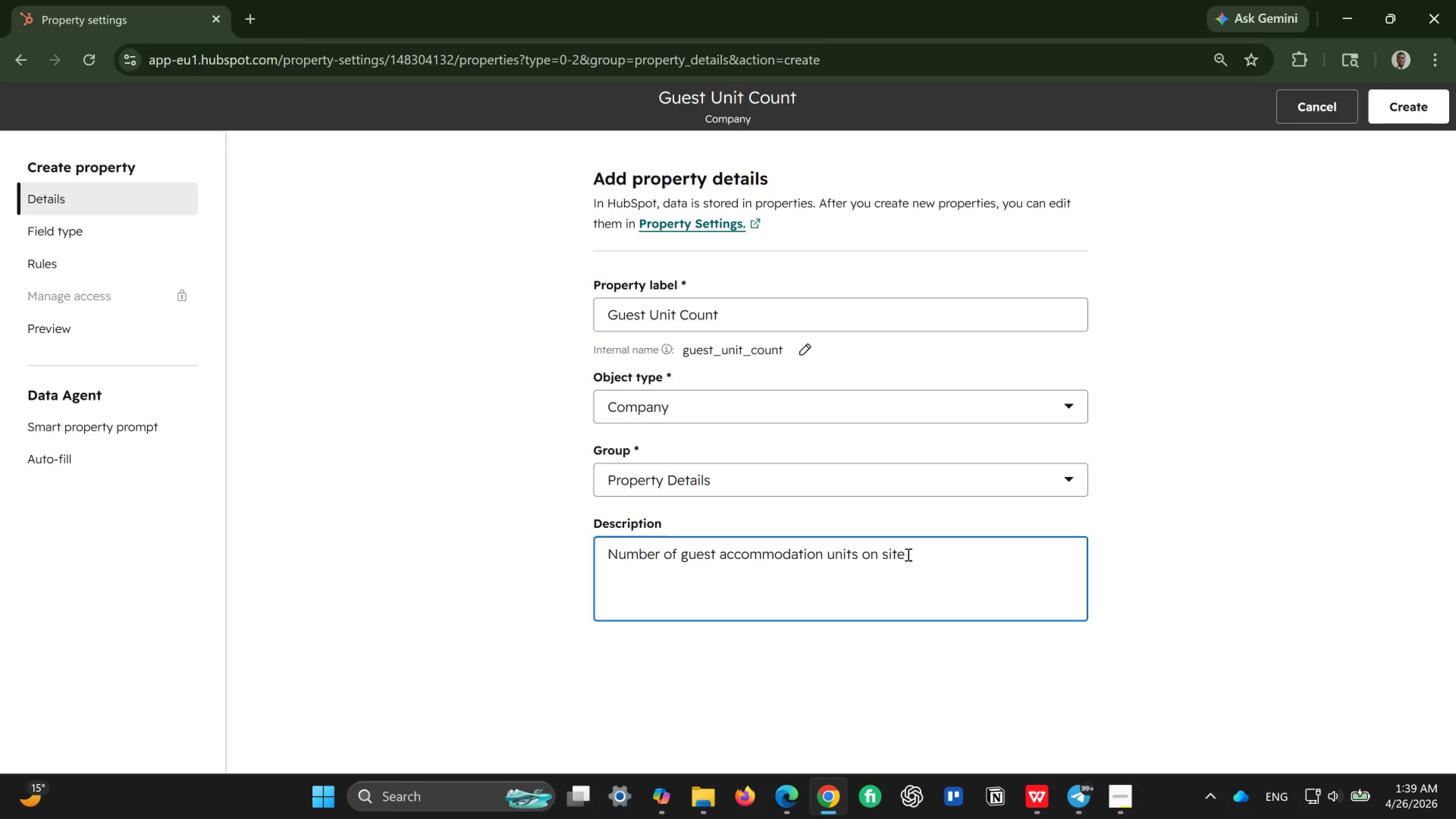 
wait(9.04)
 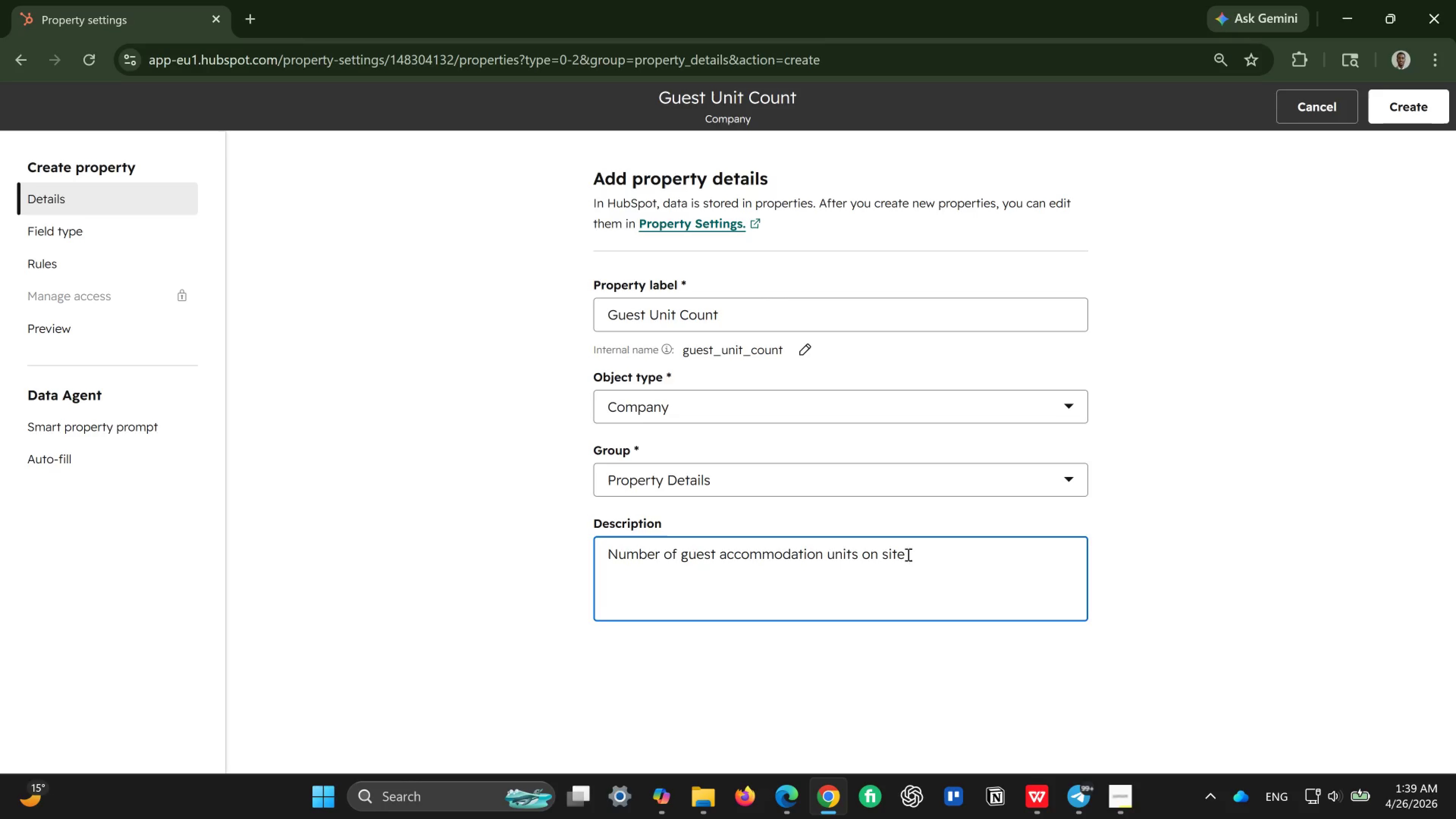 
left_click([1409, 112])
 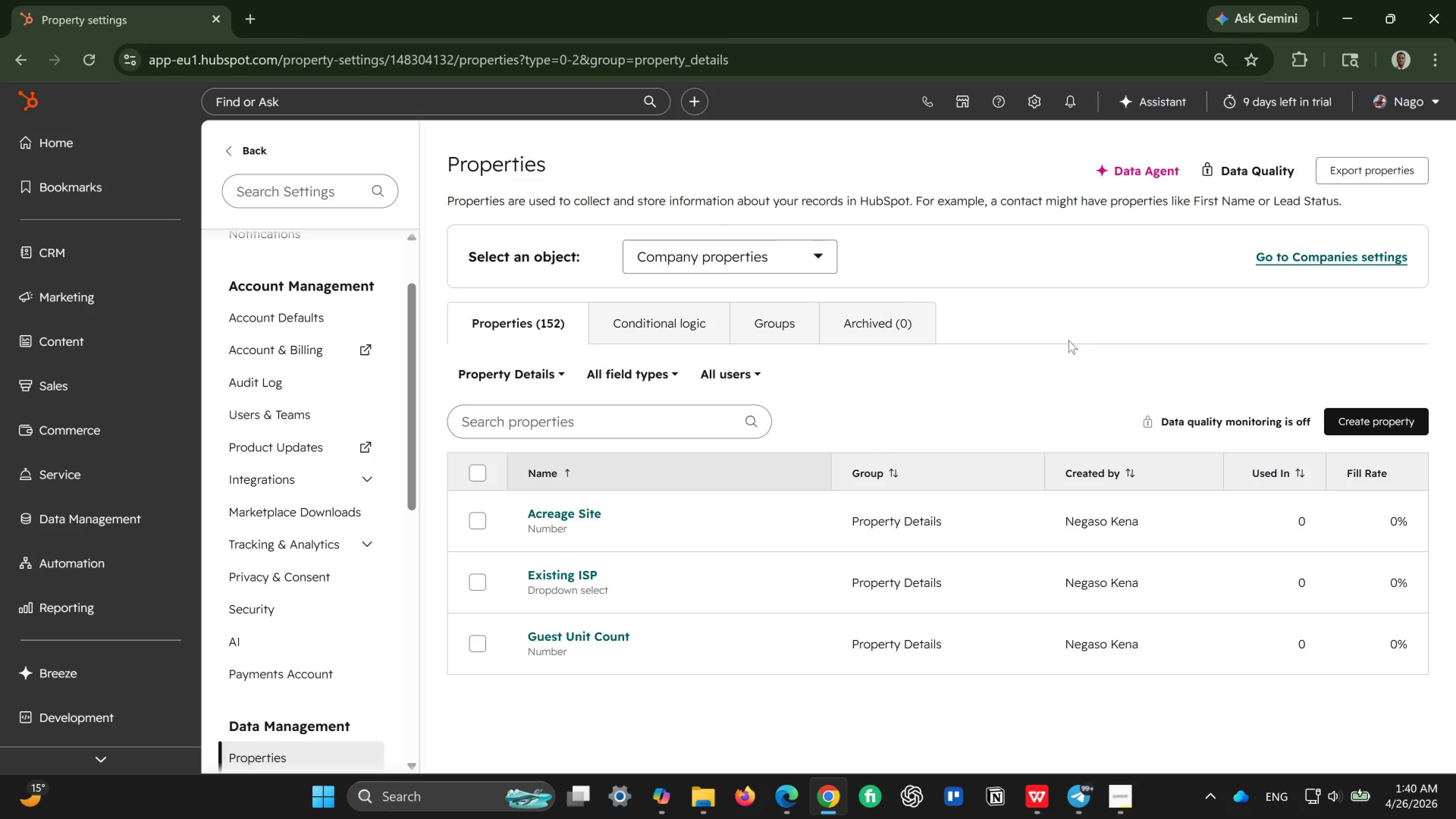 
wait(16.45)
 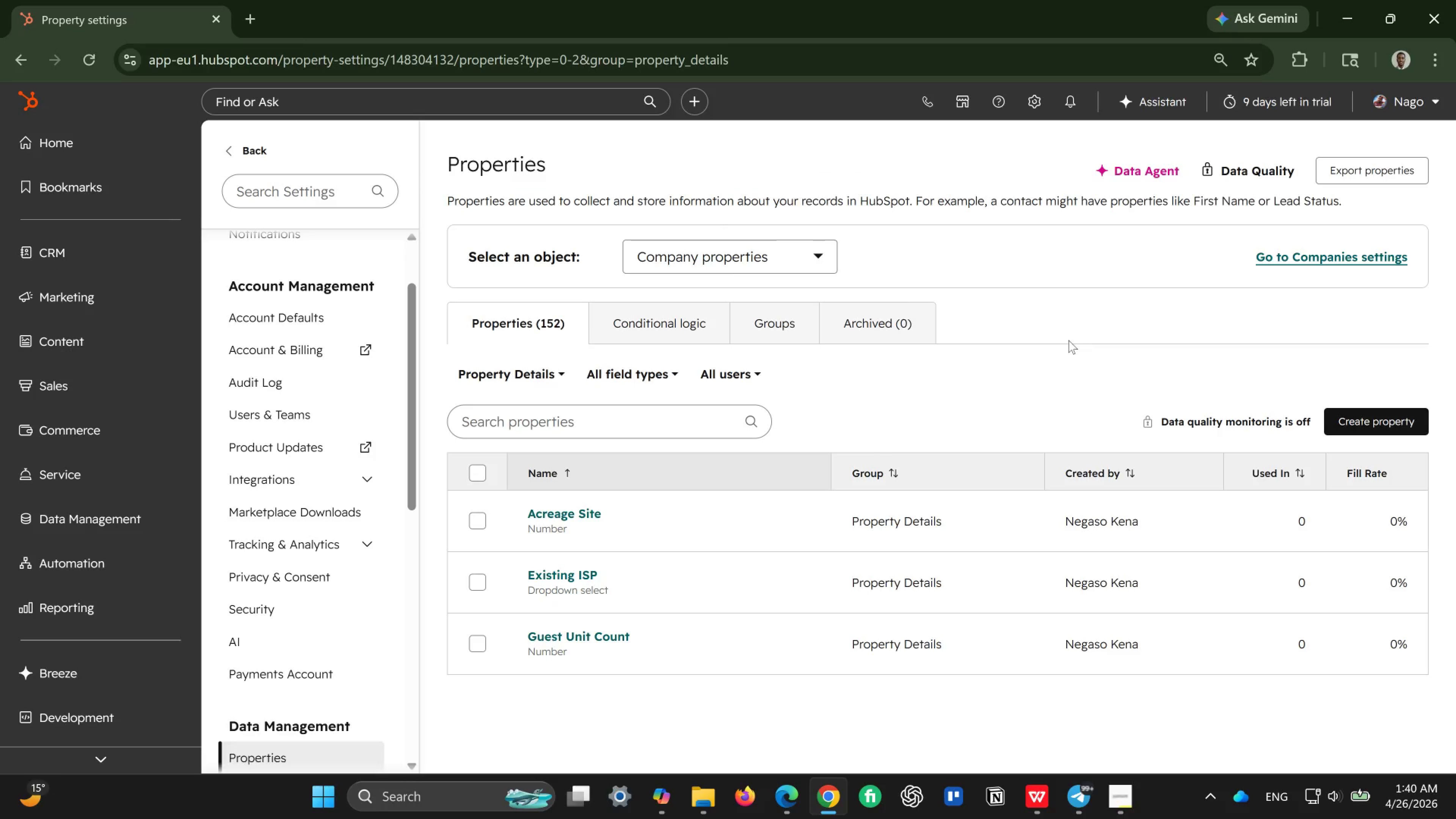 
left_click([472, 478])
 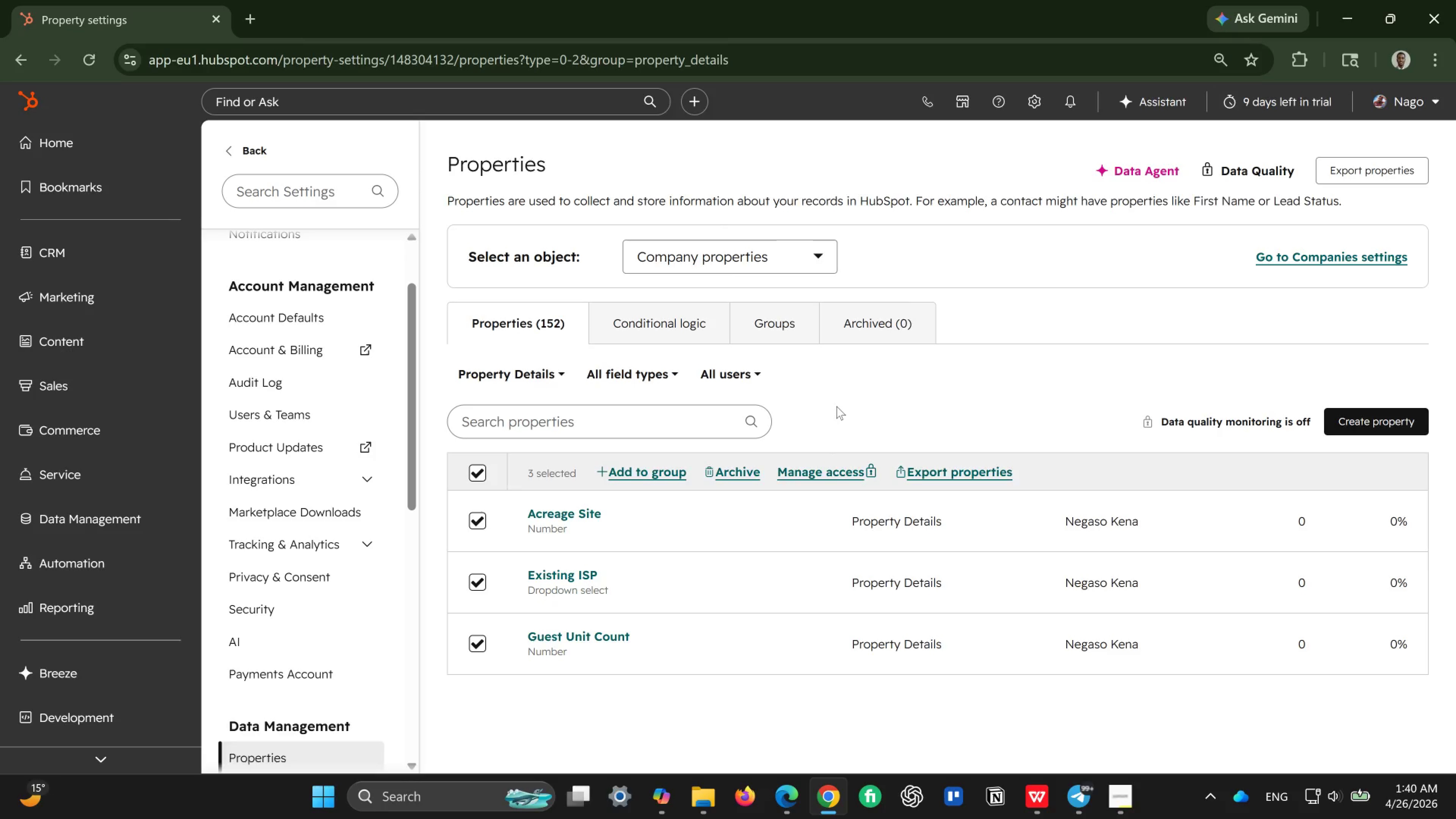 
left_click([878, 407])
 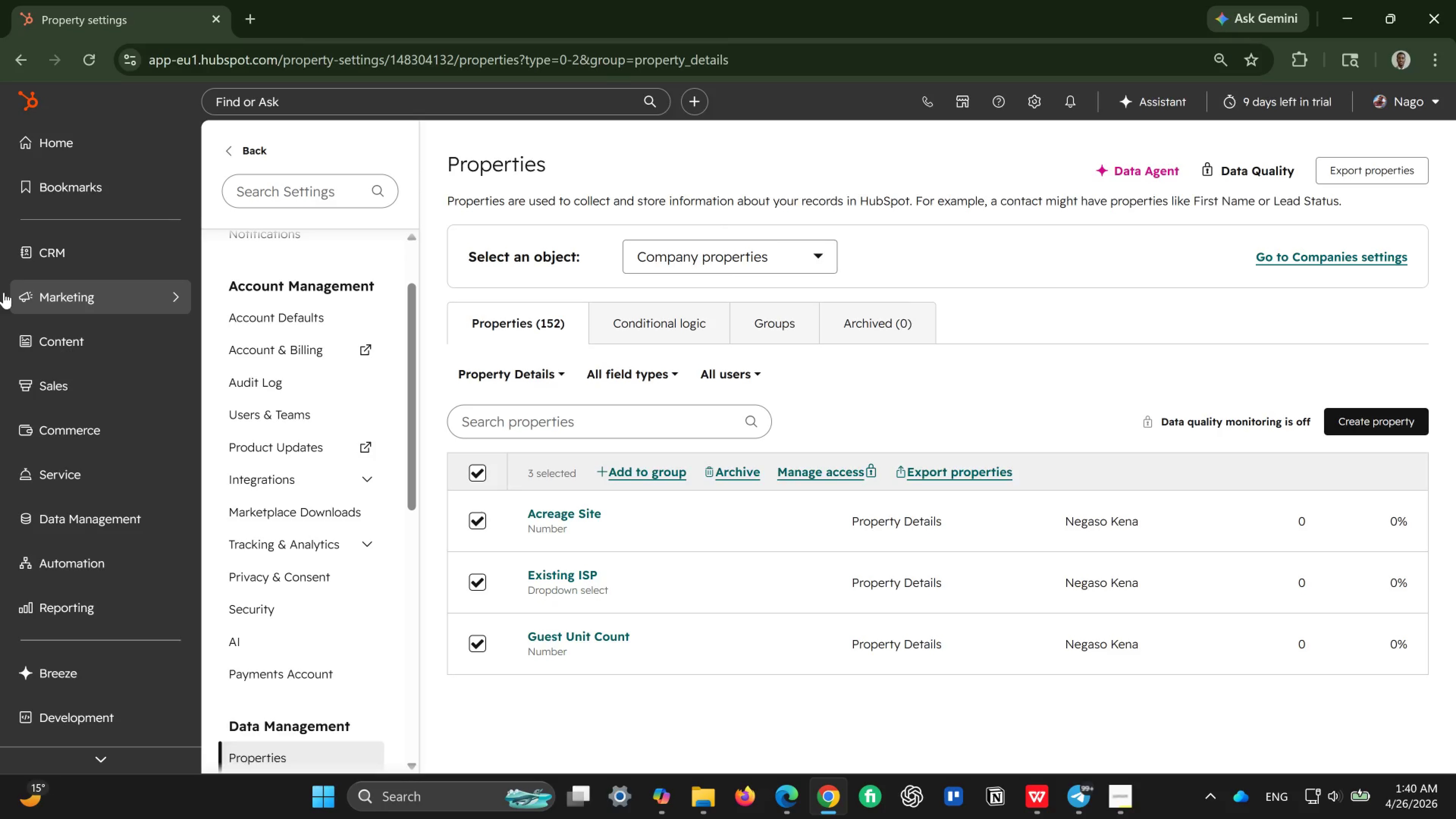 
scroll: coordinate [313, 657], scroll_direction: down, amount: 4.0
 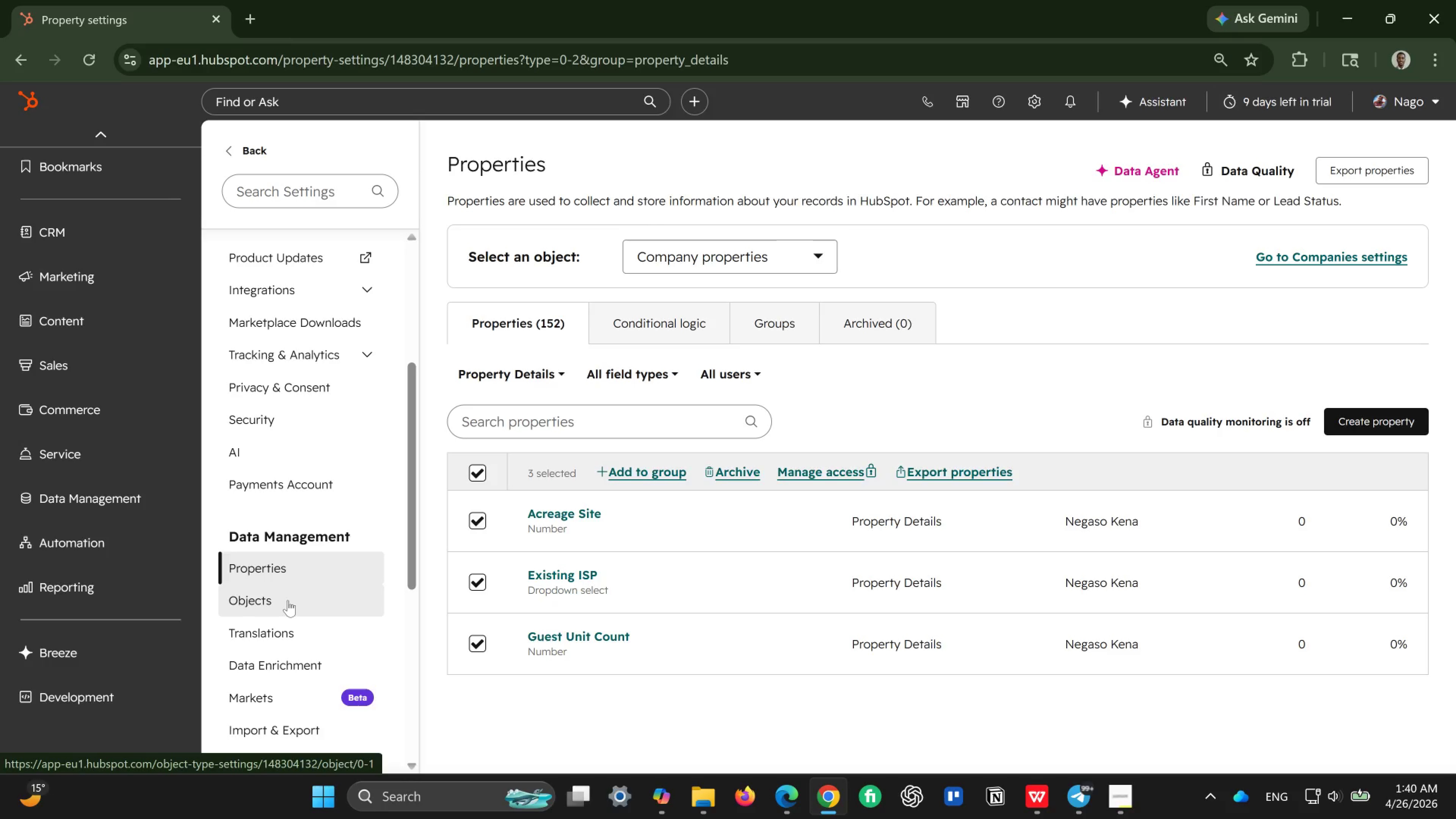 
left_click([288, 600])
 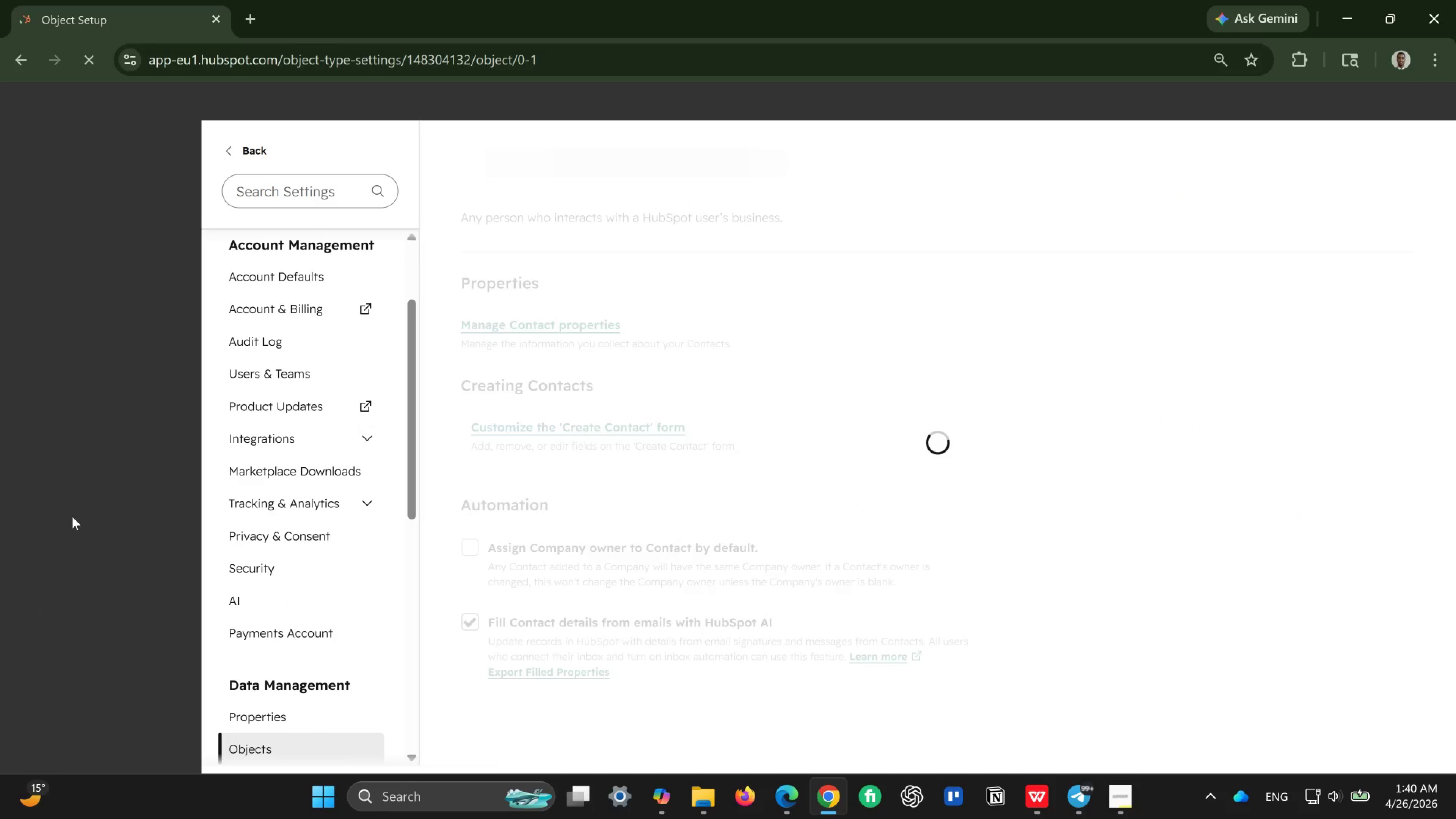 
wait(5.58)
 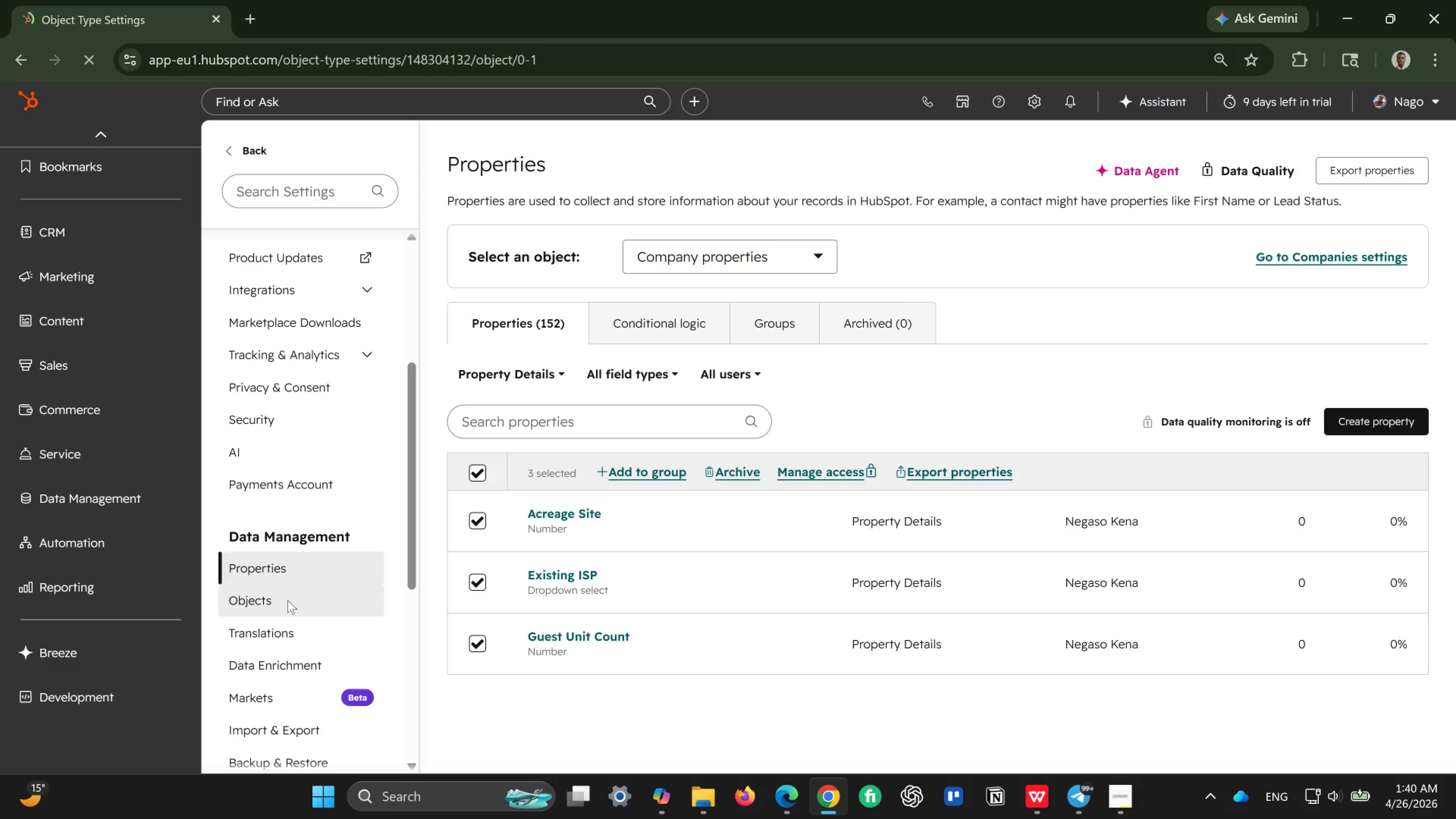 
mouse_move([764, 213])
 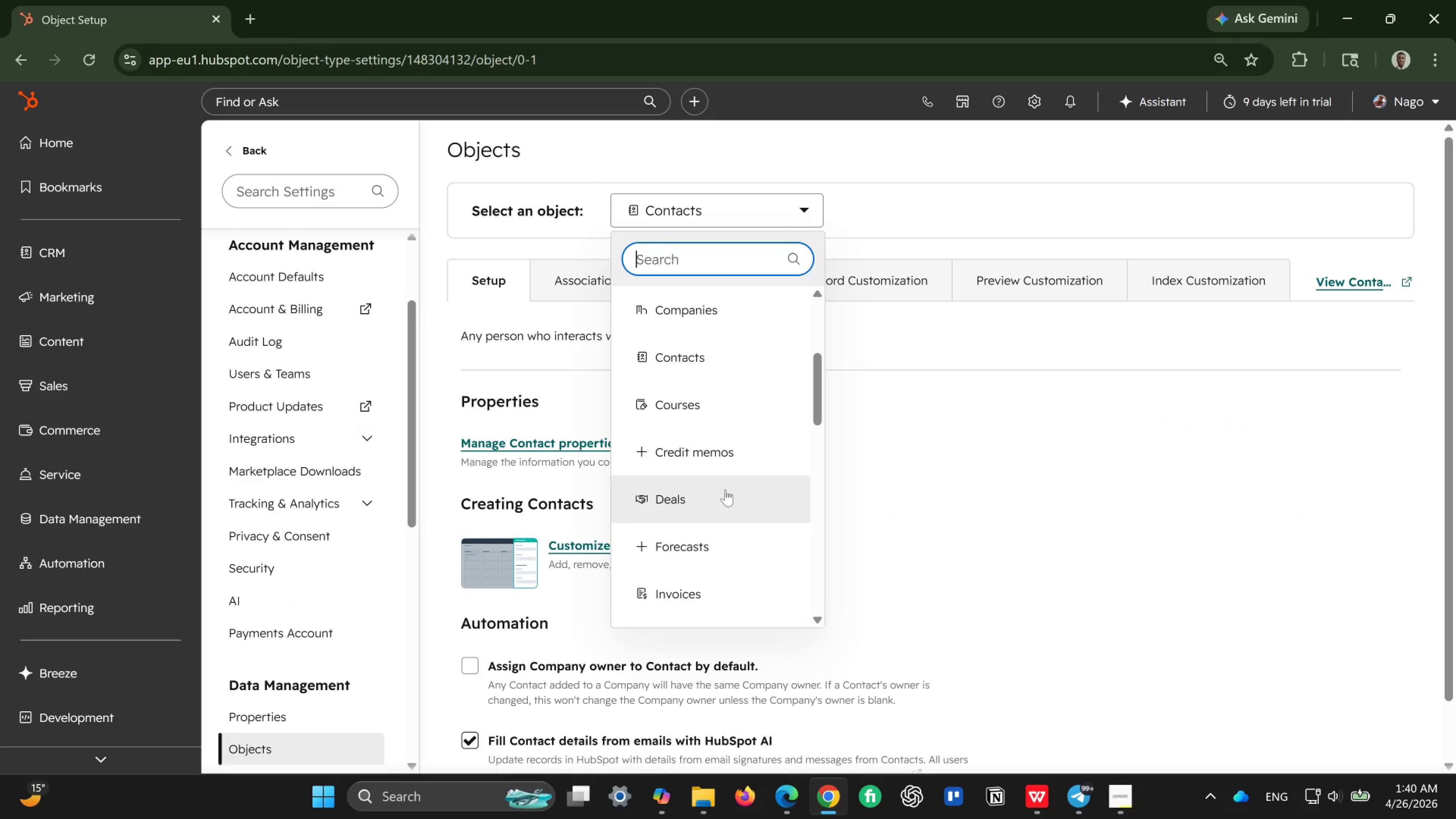 
left_click([725, 490])
 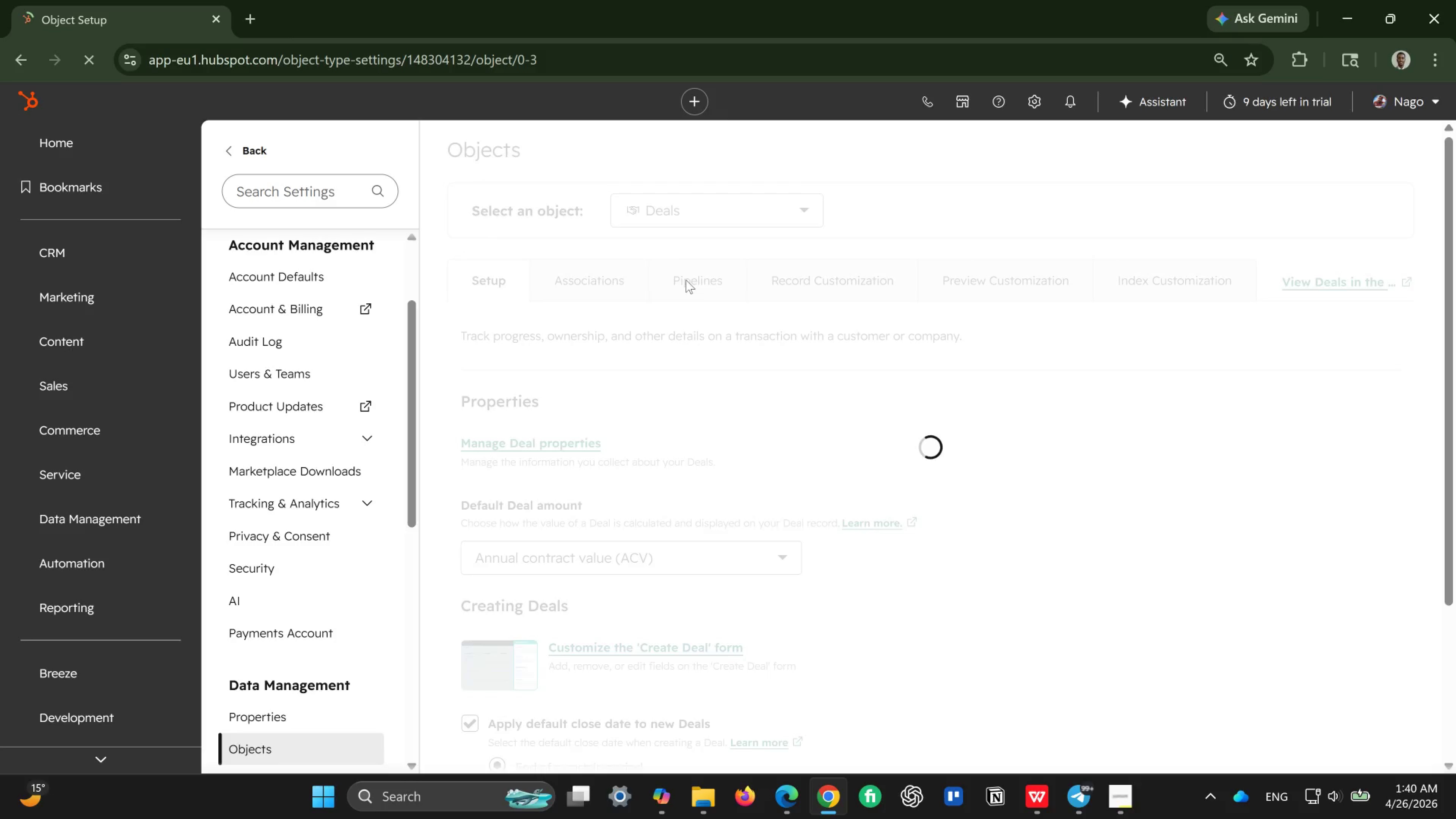 
wait(6.97)
 